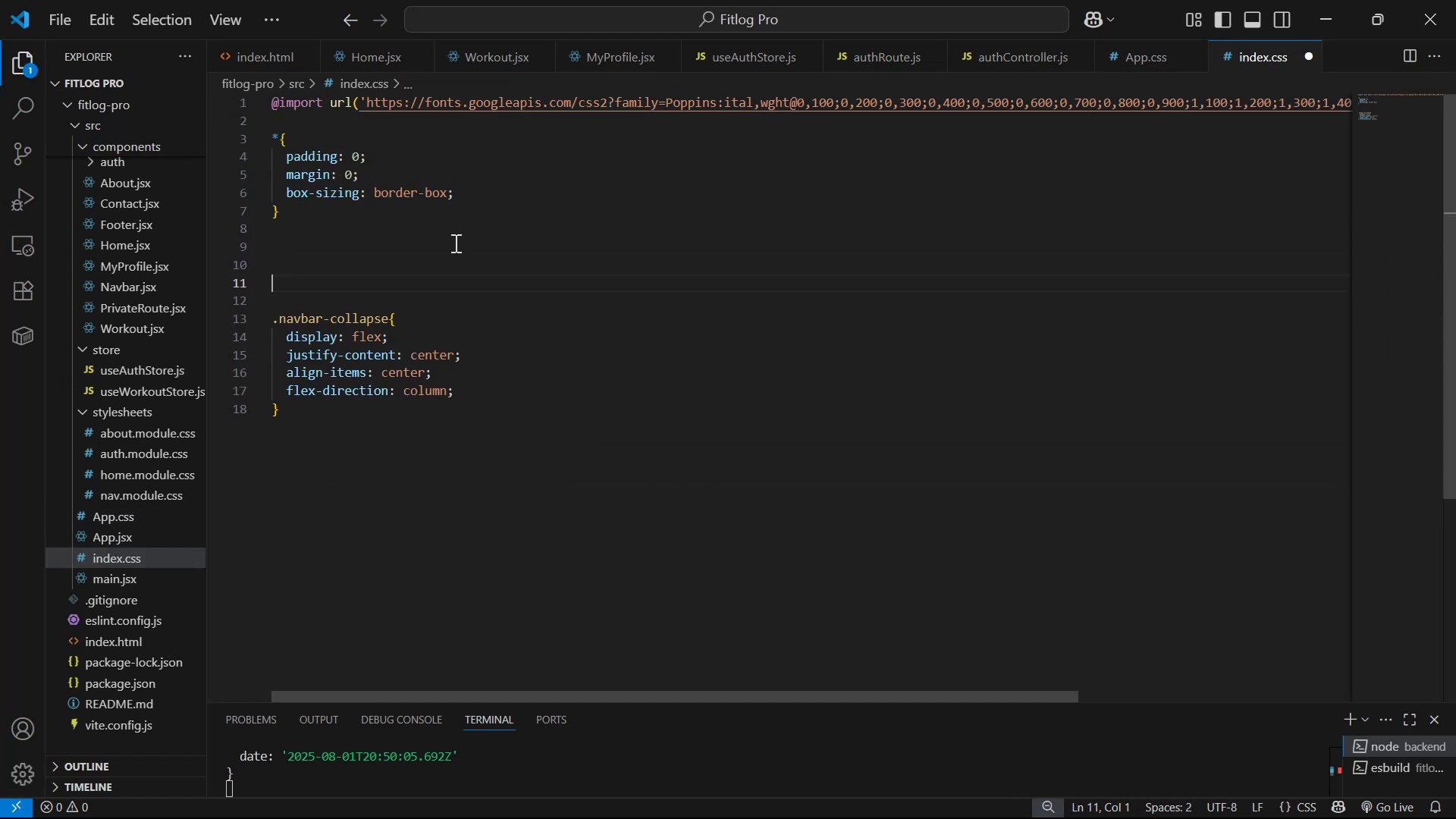 
key(Control+V)
 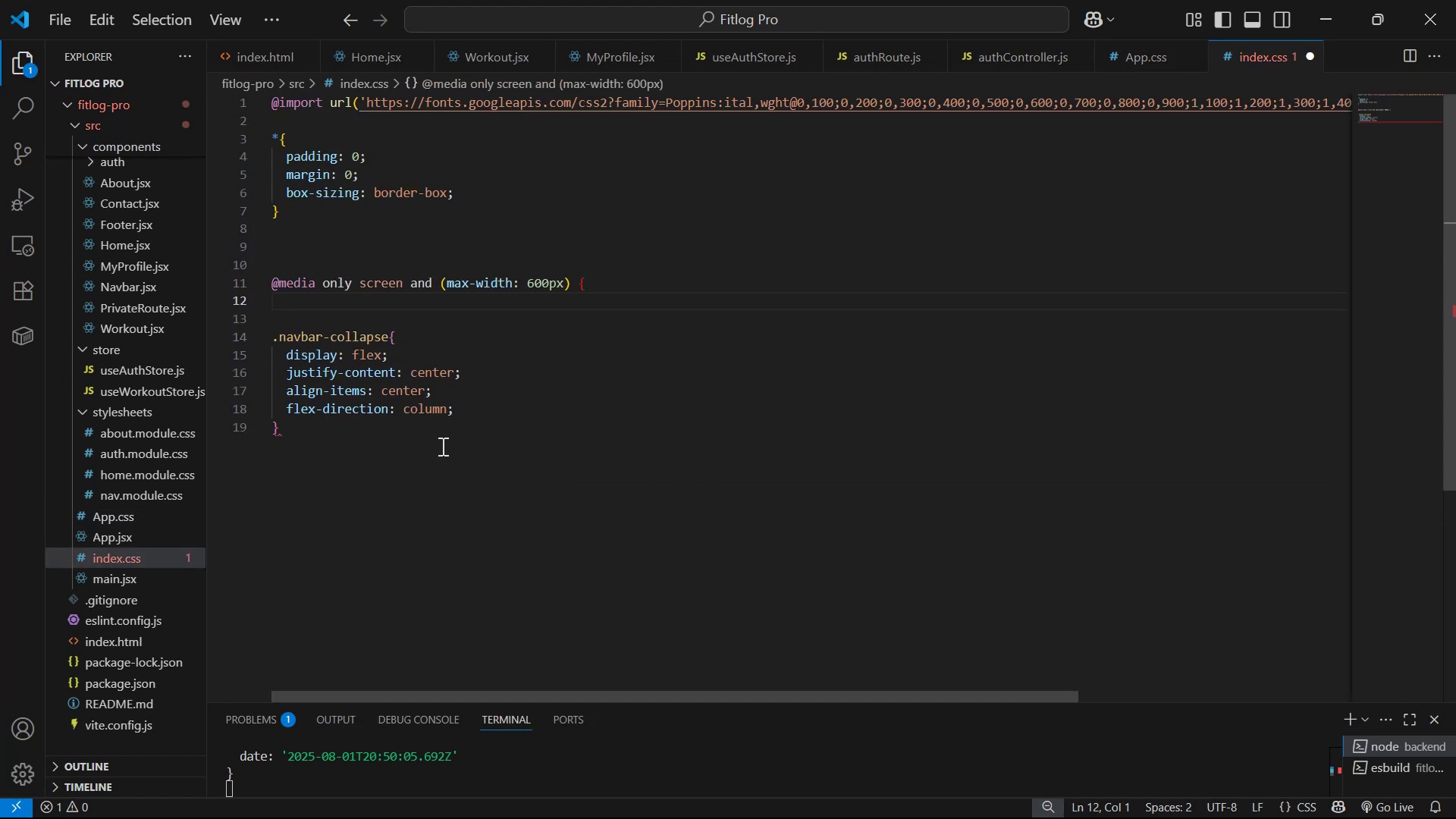 
left_click([388, 423])
 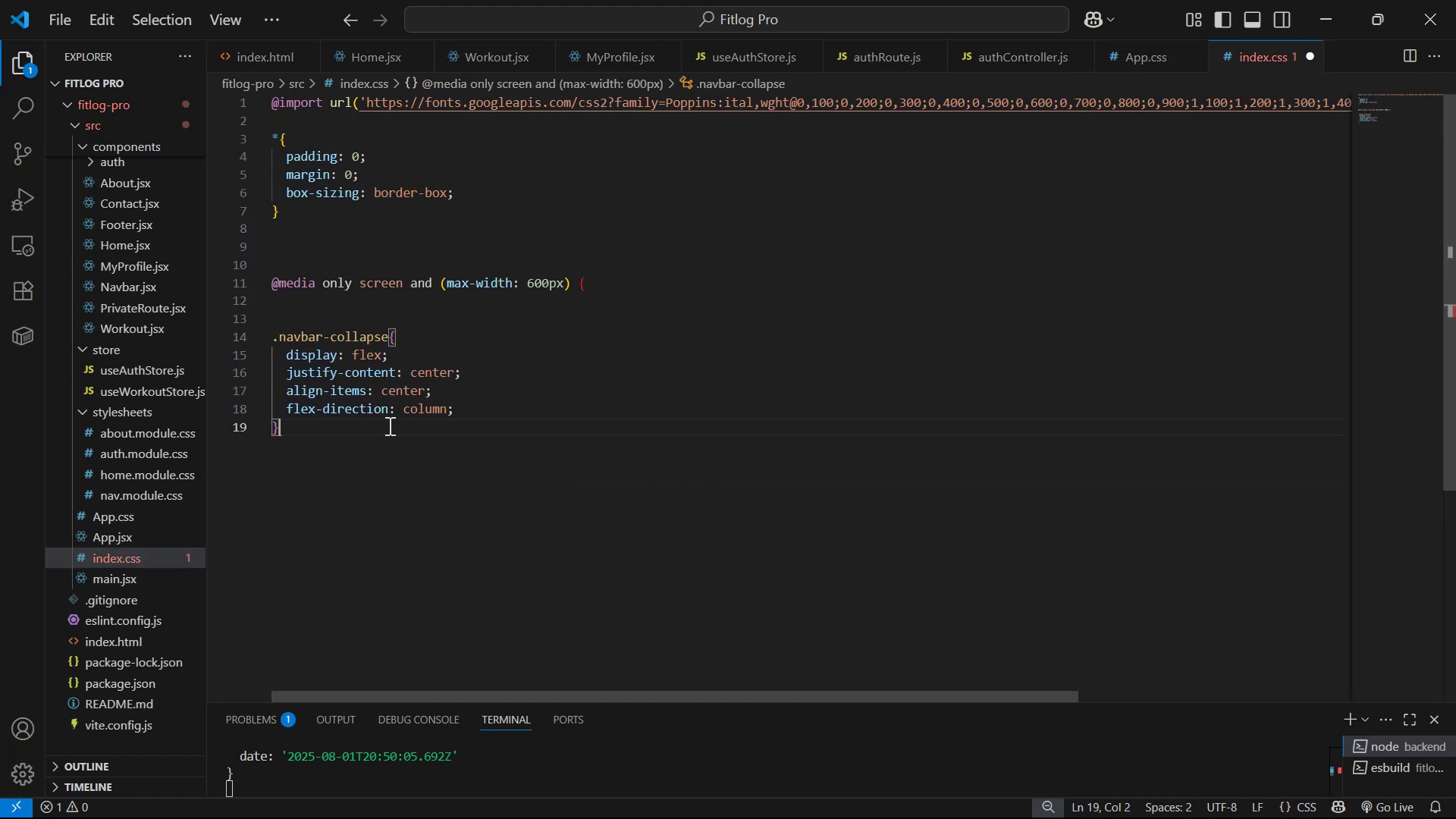 
key(Enter)
 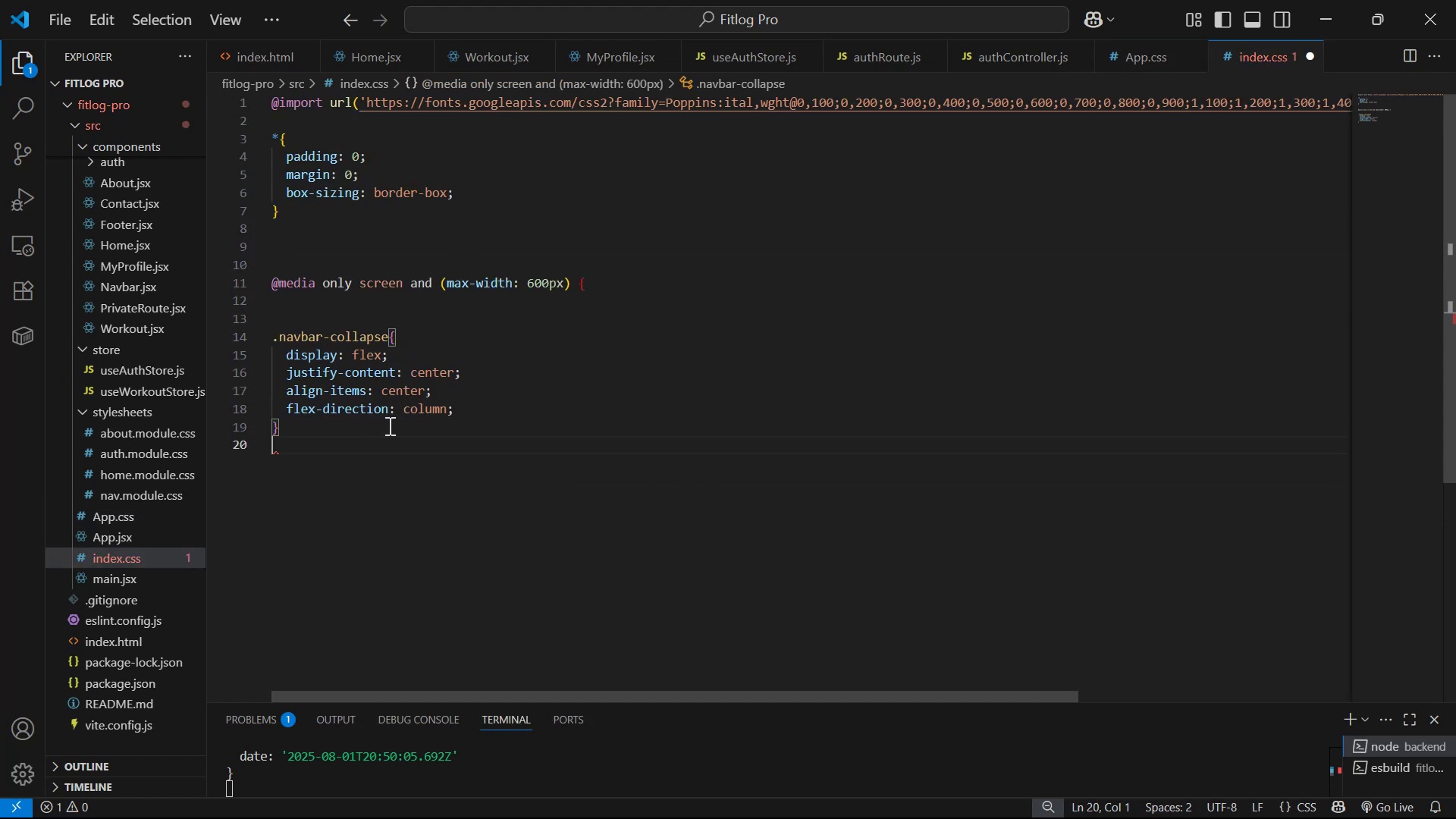 
key(Enter)
 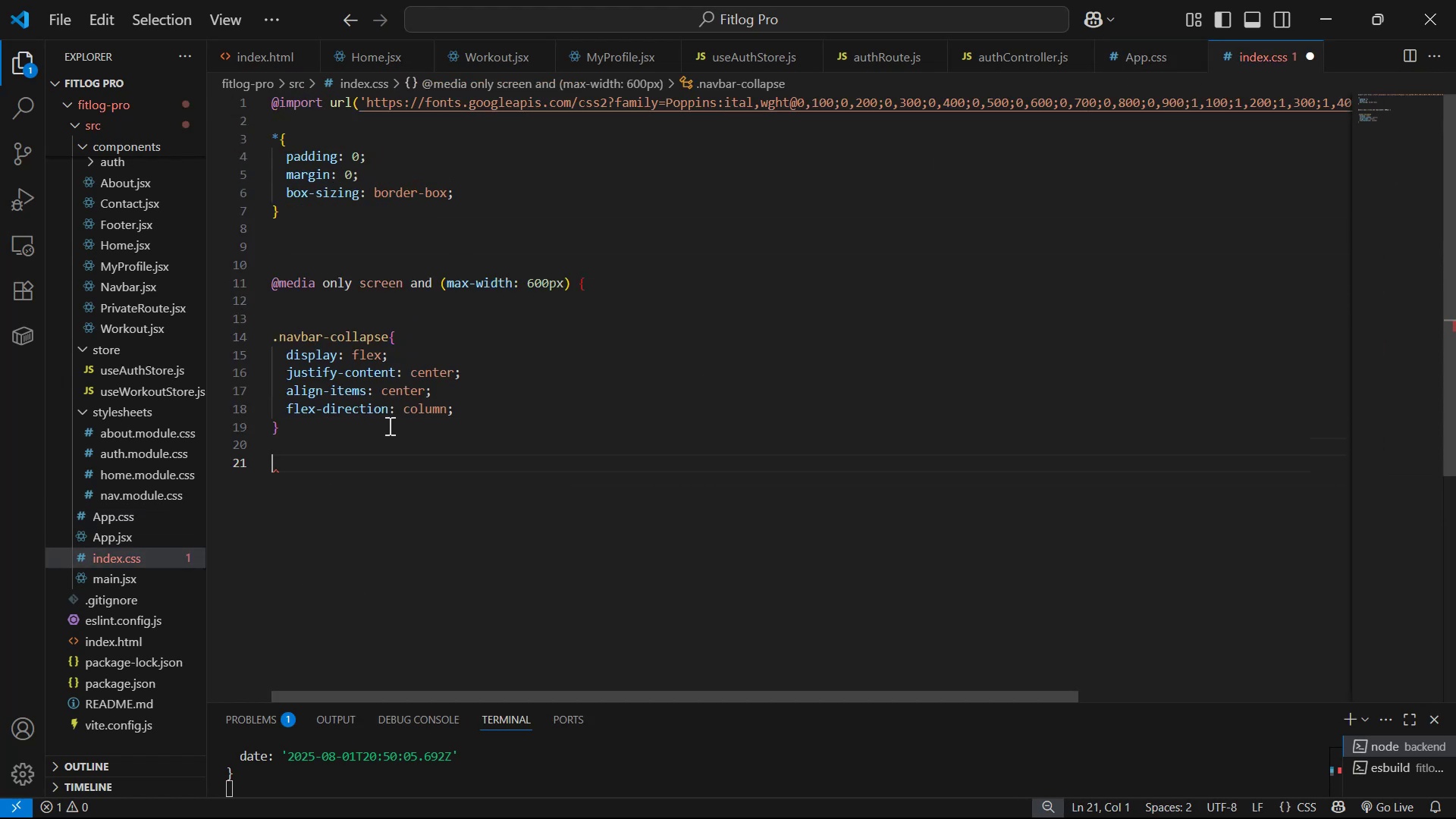 
key(Shift+ShiftLeft)
 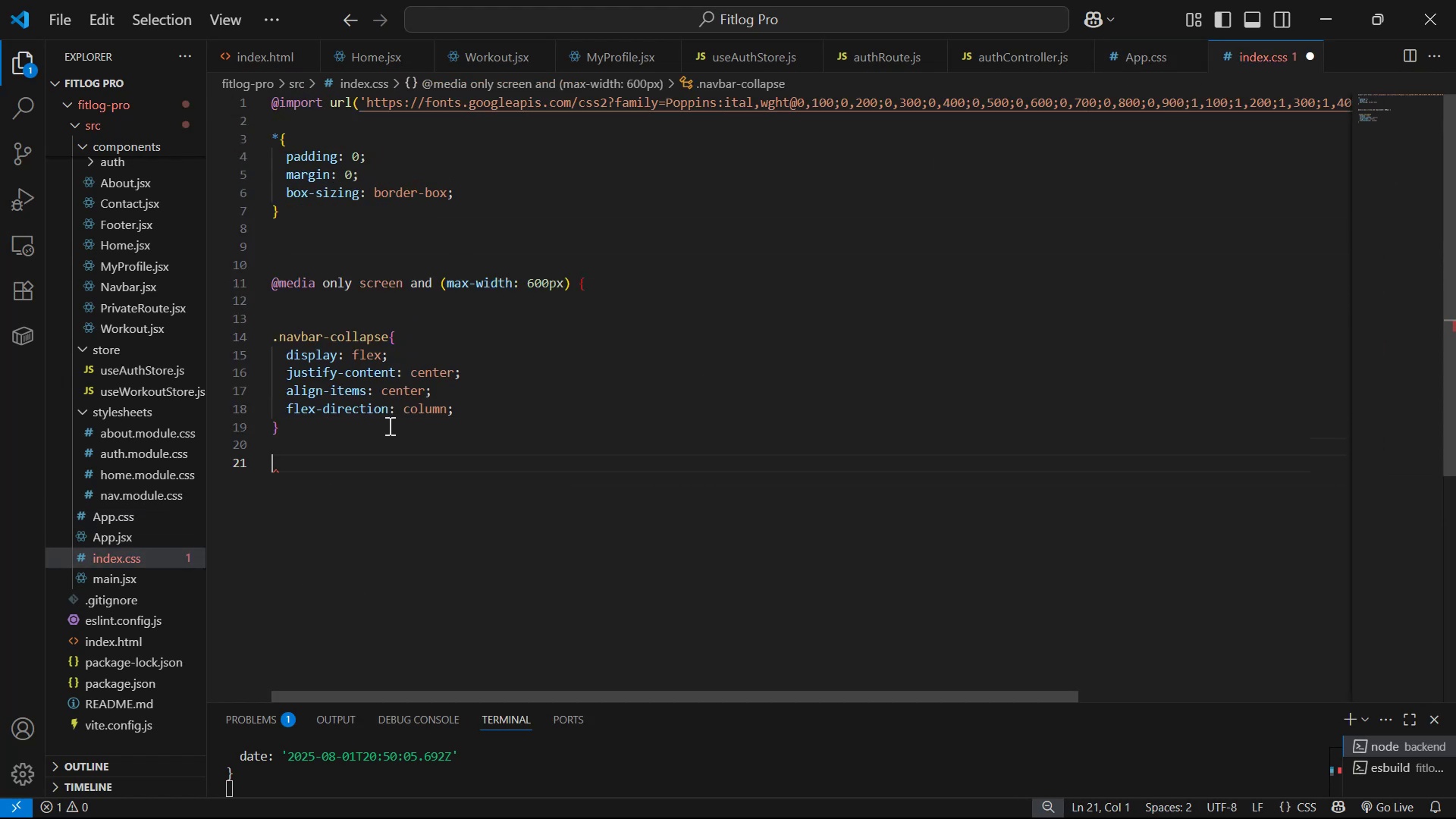 
key(Shift+BracketRight)
 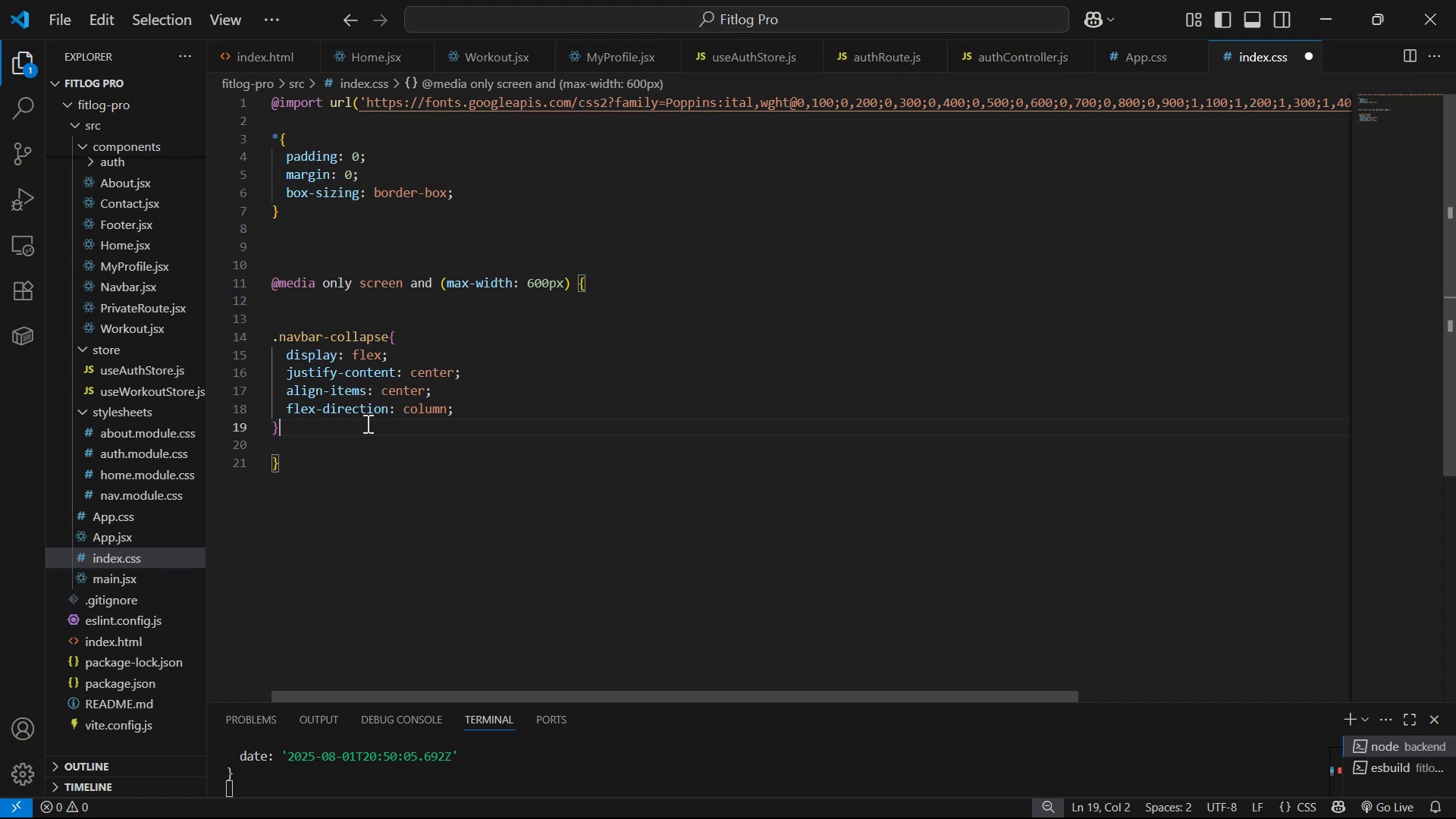 
key(Tab)
 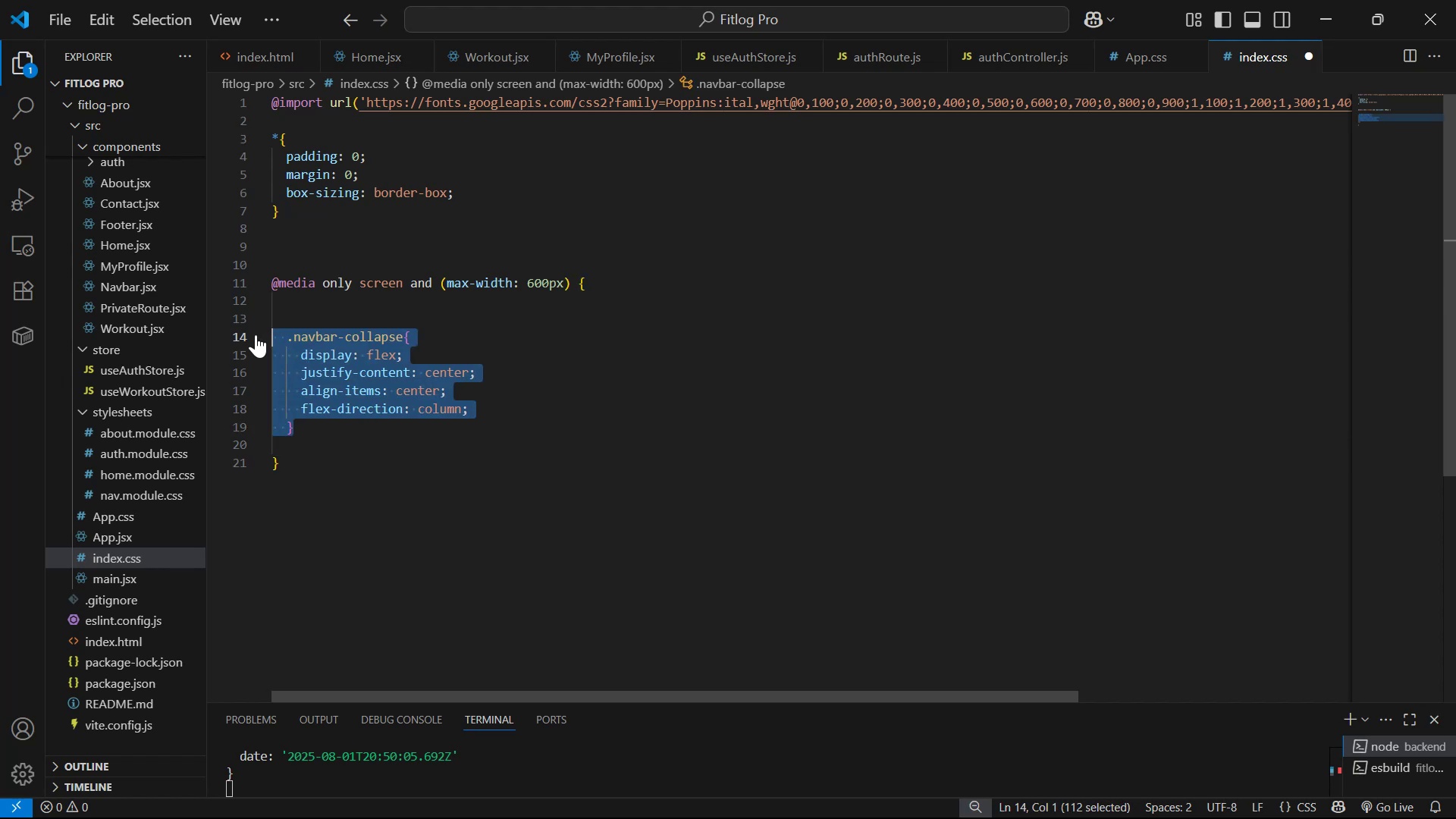 
key(Tab)
 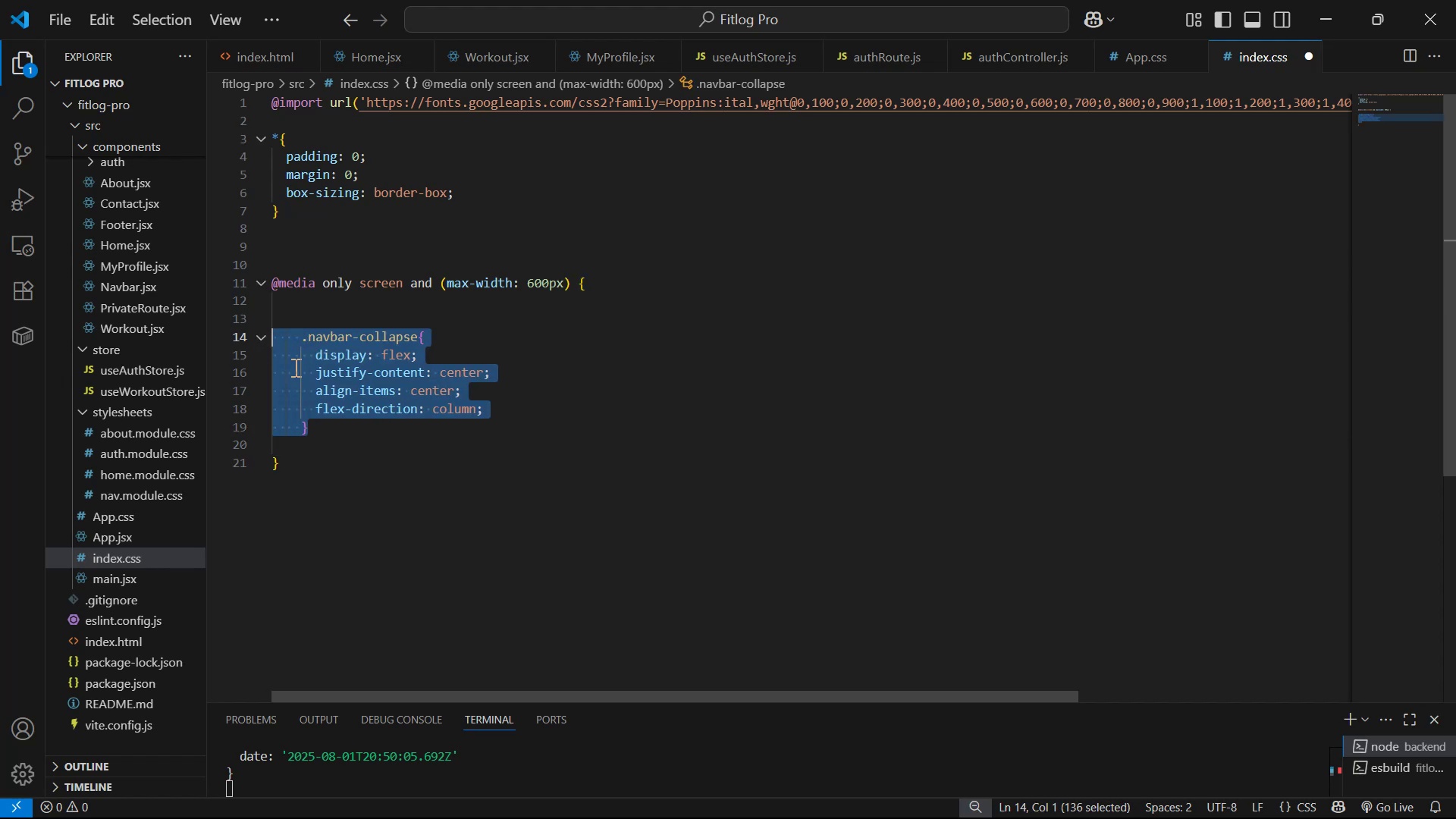 
key(Control+S)
 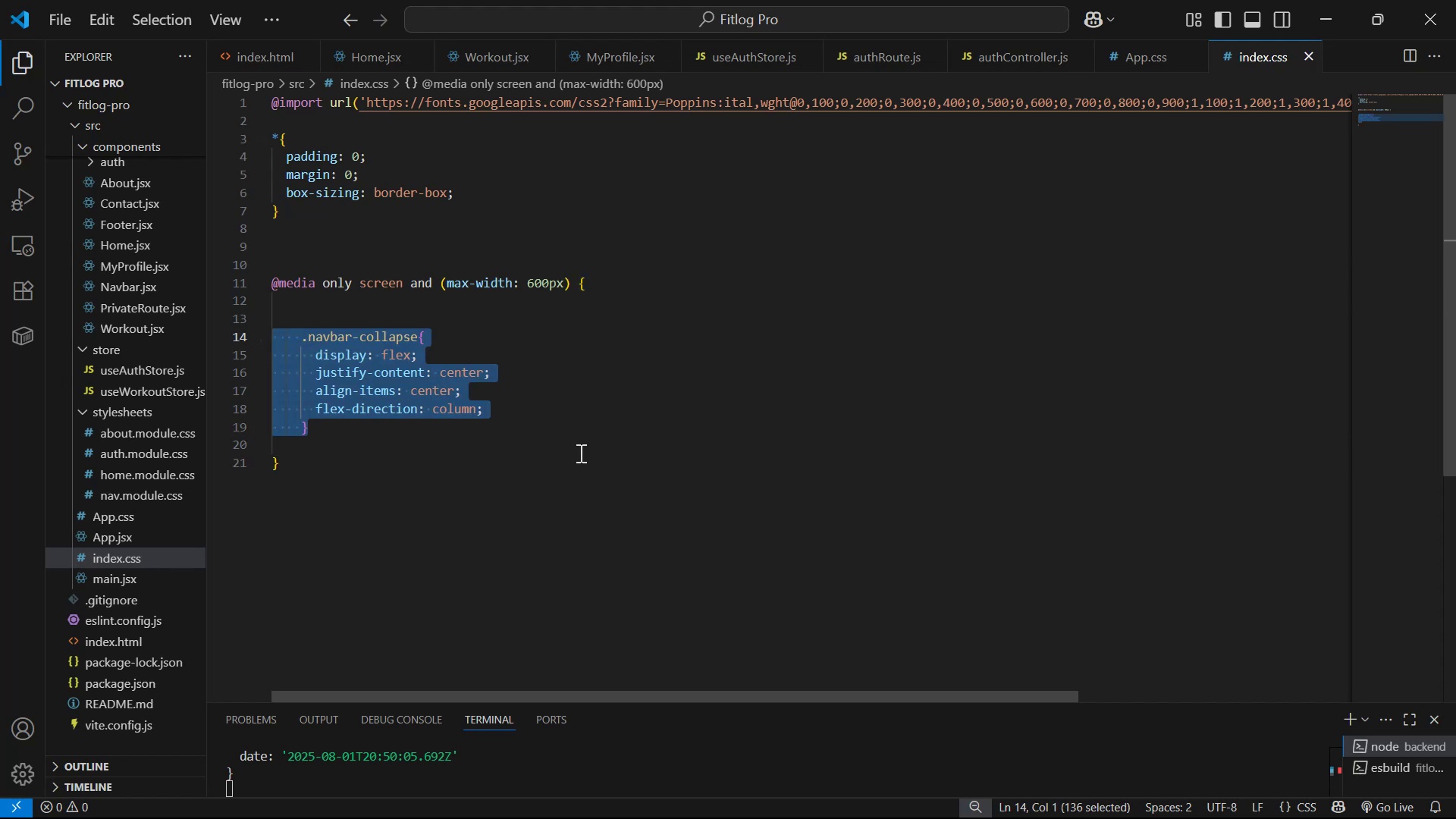 
key(Alt+Tab)
 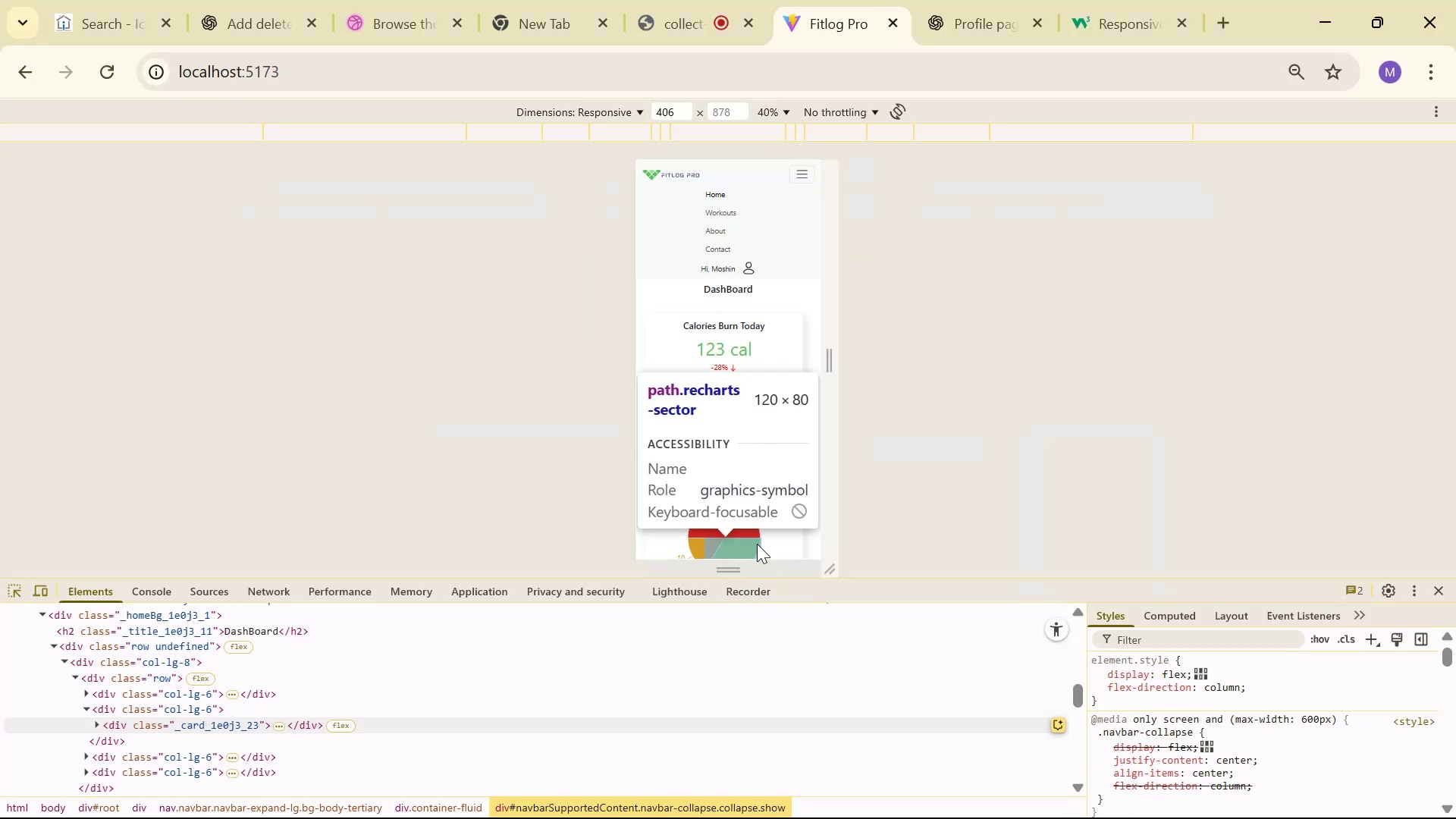 
key(Control+R)
 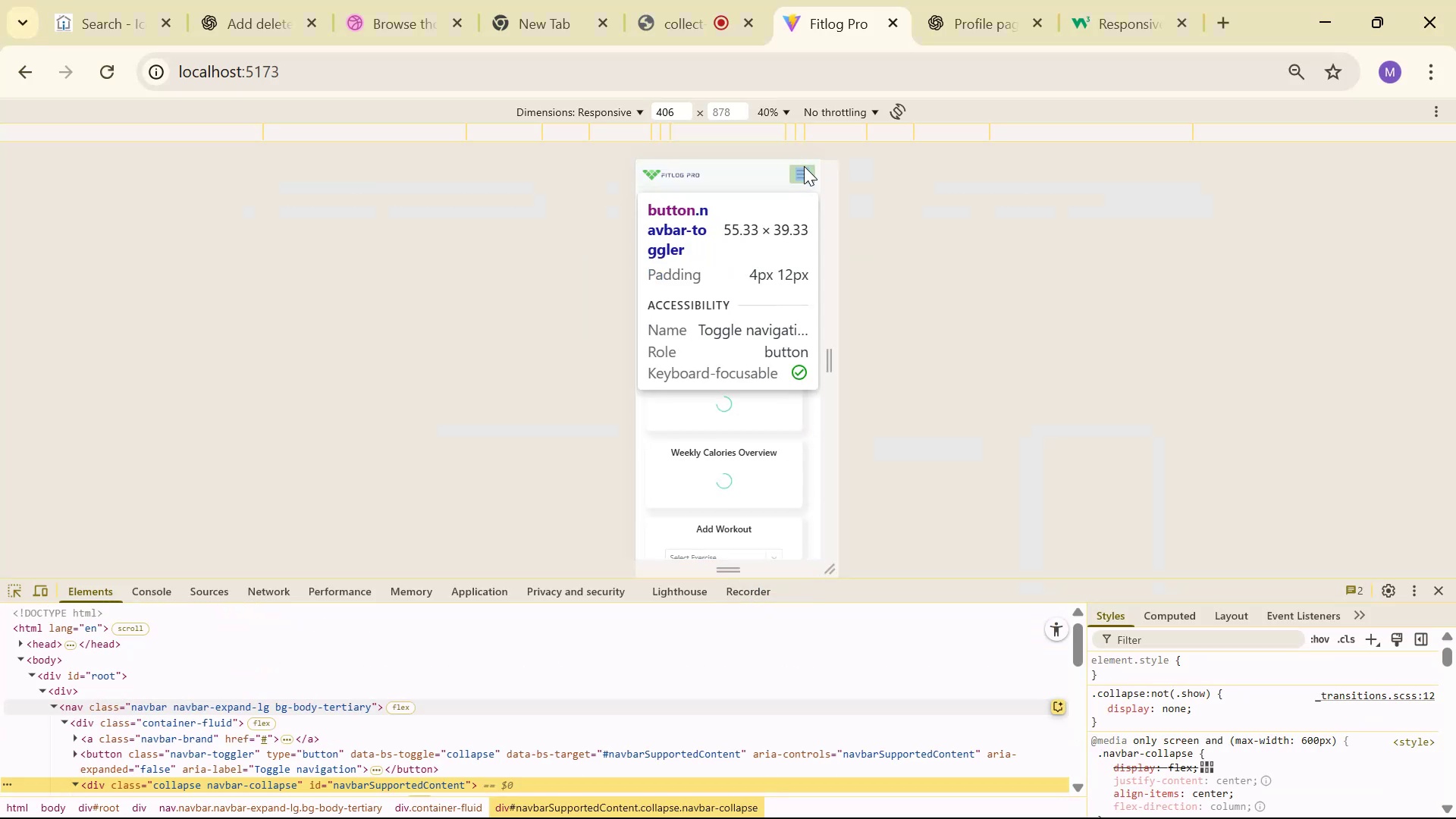 
left_click([805, 167])
 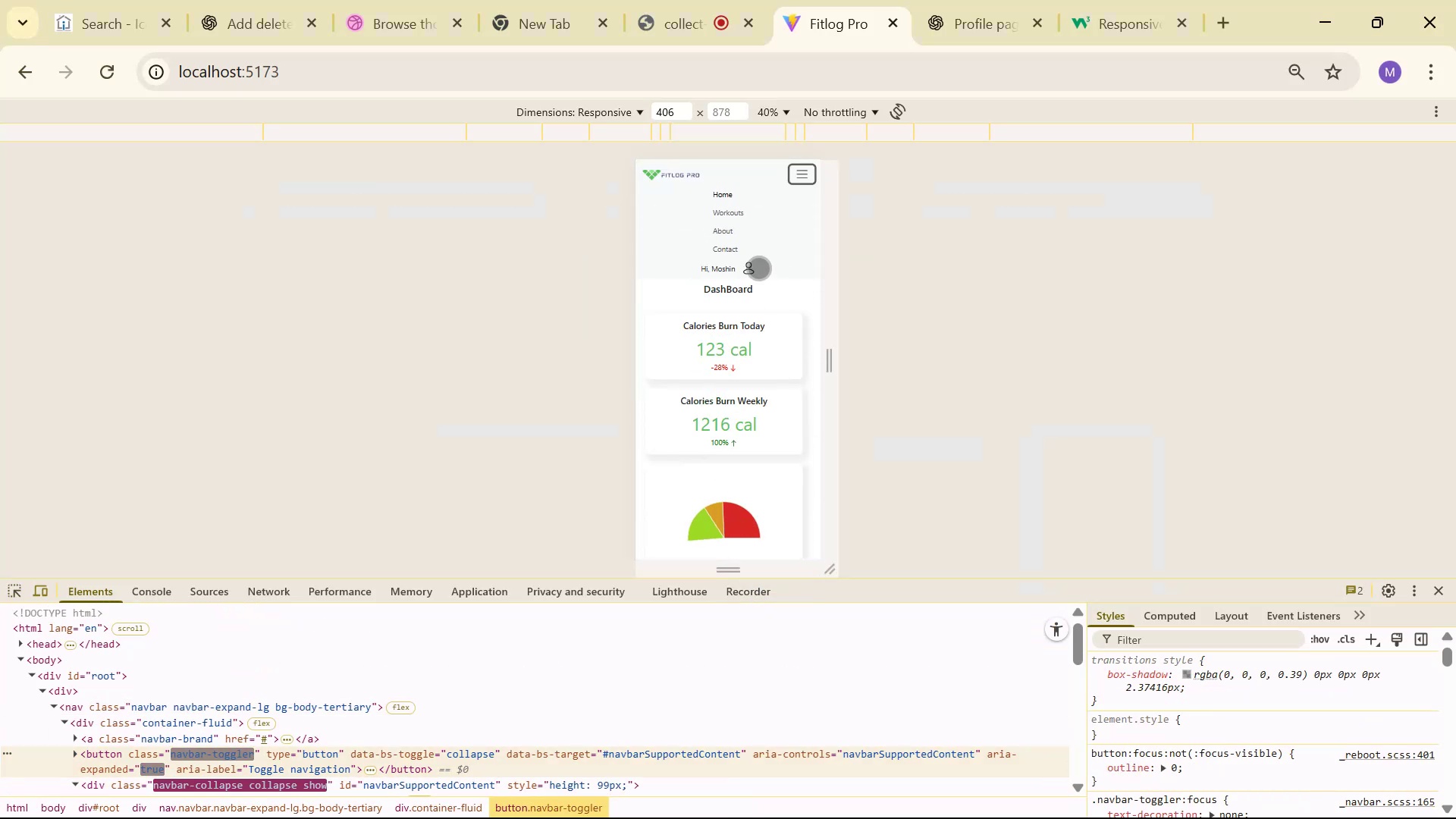 
left_click([751, 266])
 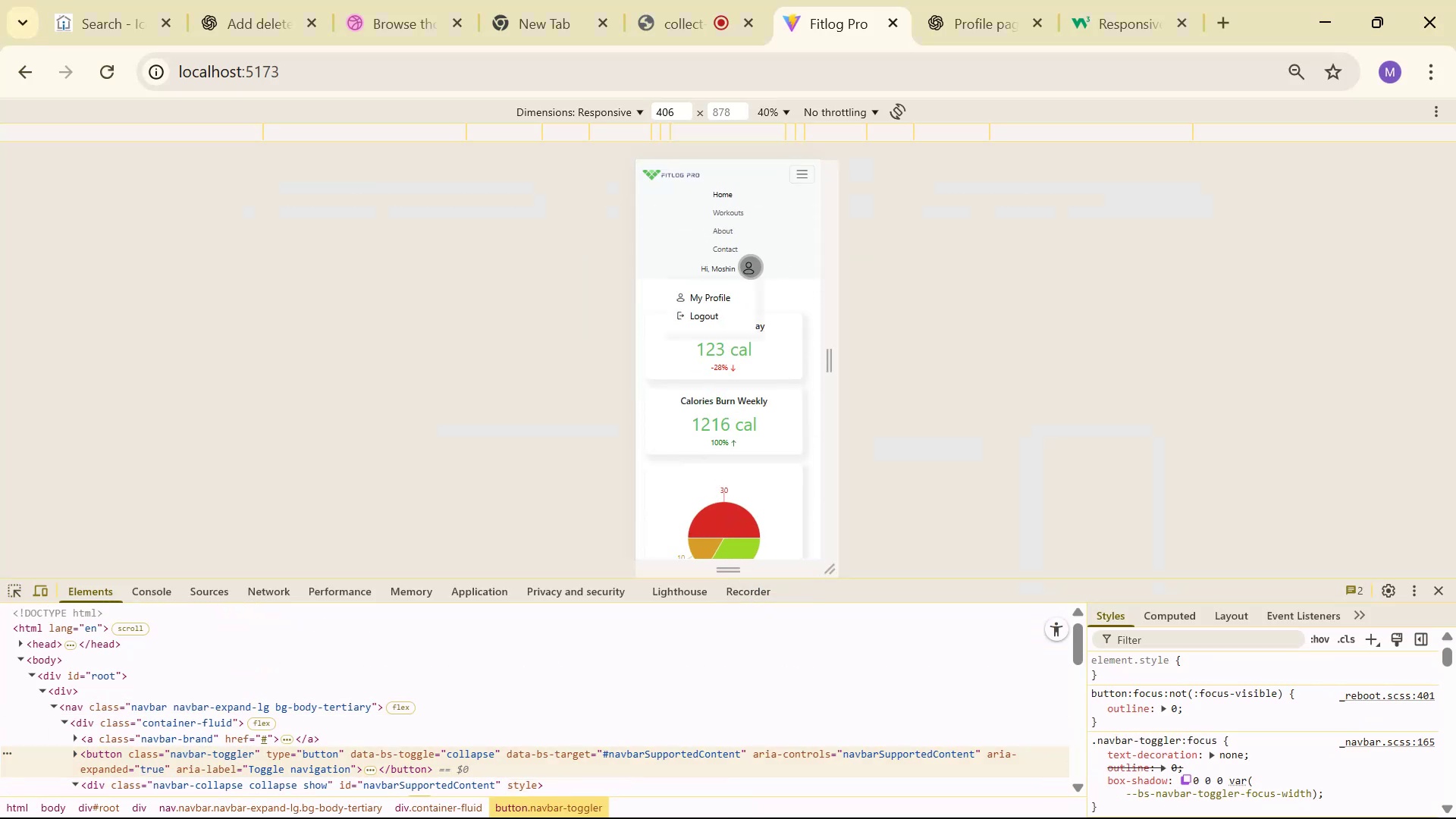 
left_click([751, 267])
 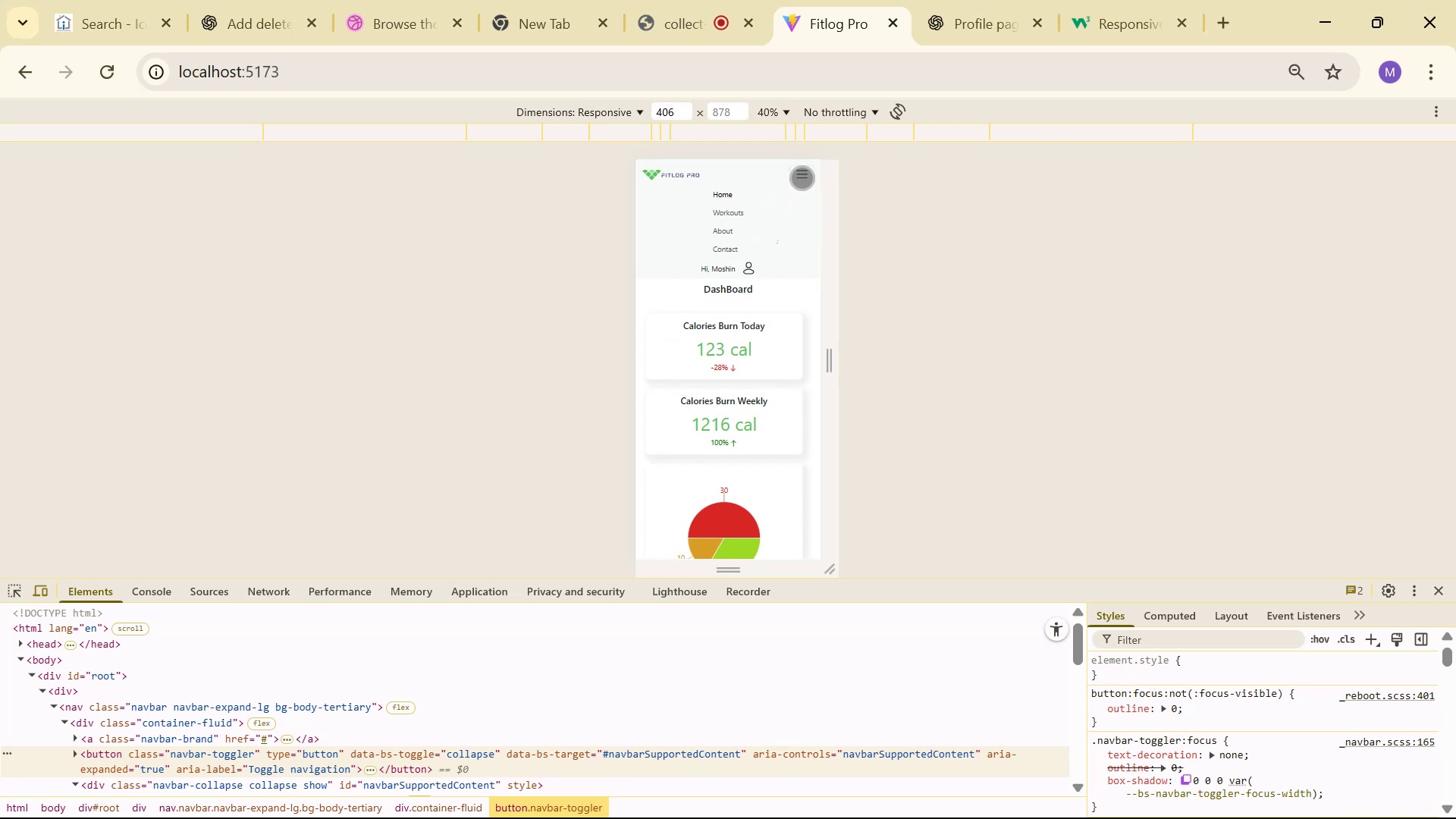 
left_click([803, 177])
 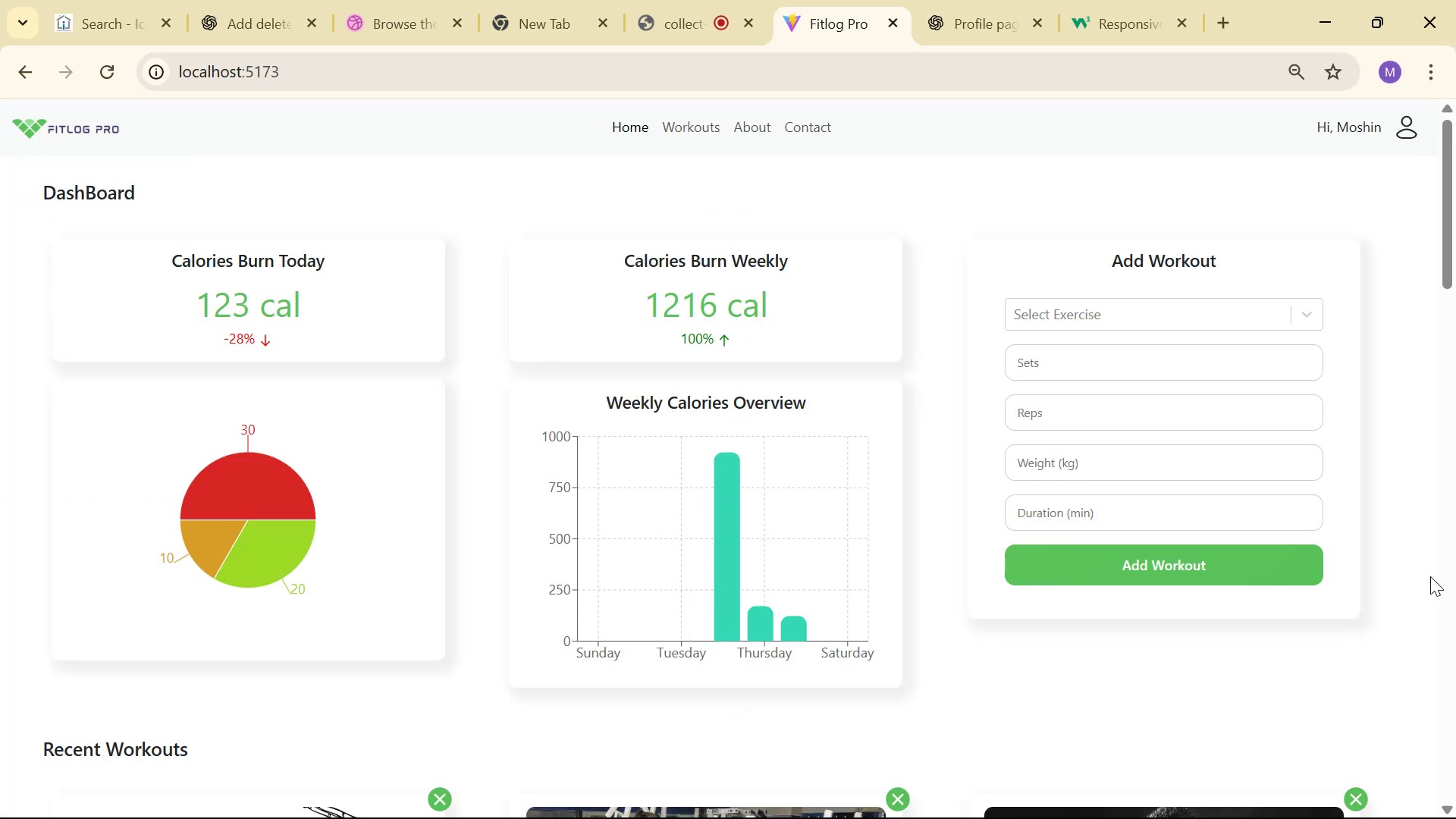 
right_click([894, 184])
 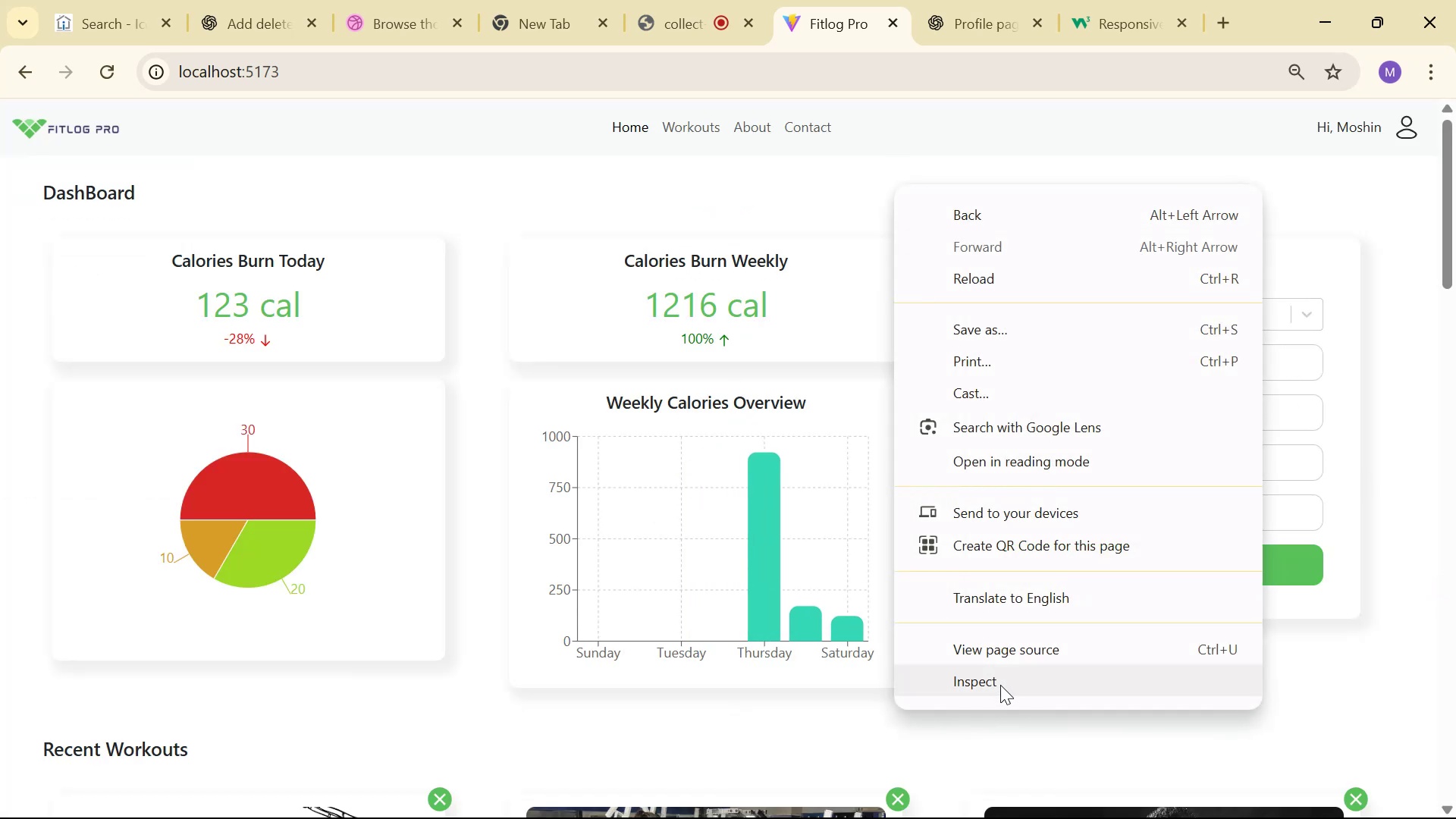 
left_click([1000, 685])
 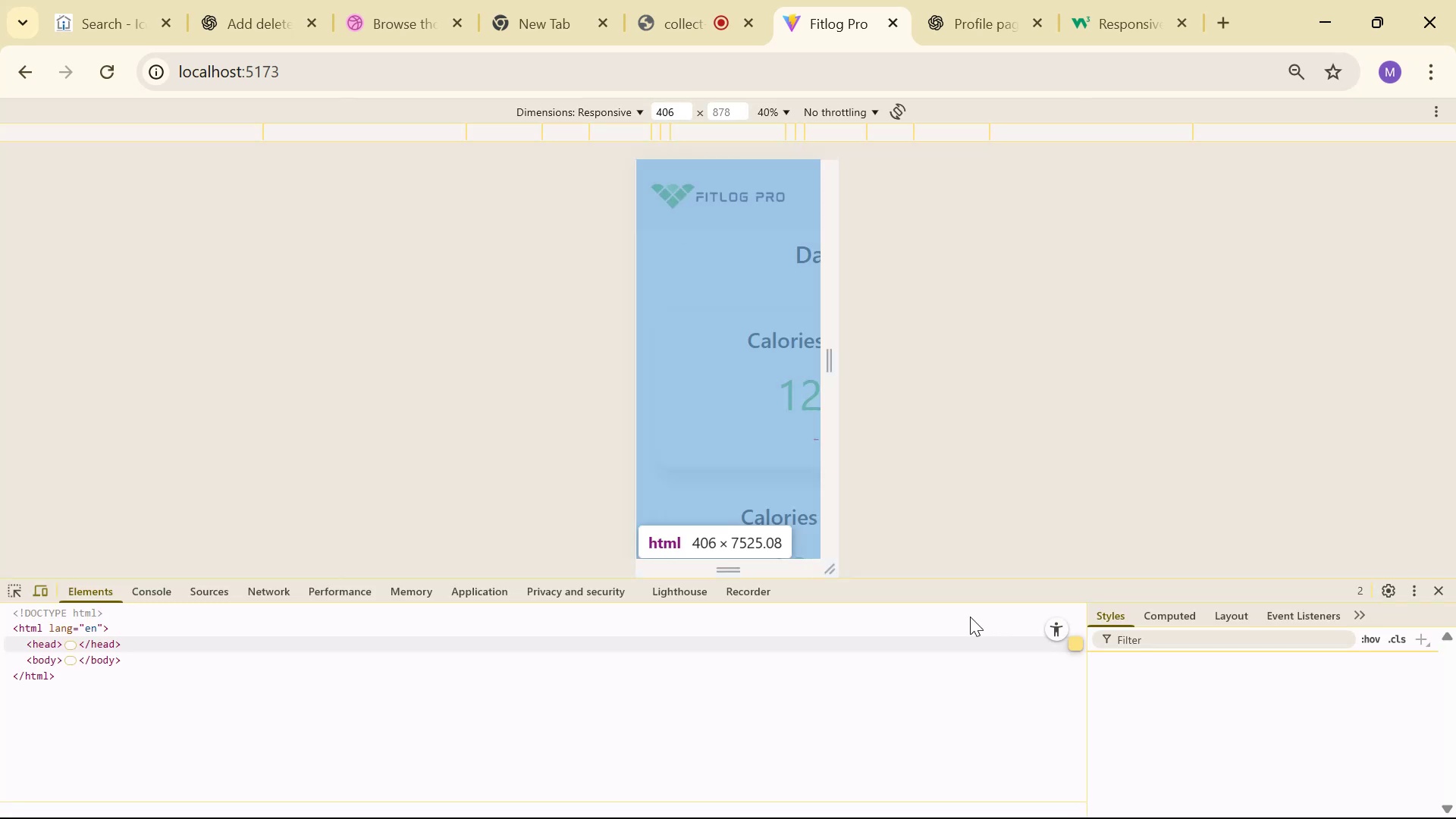 
mouse_move([795, 300])
 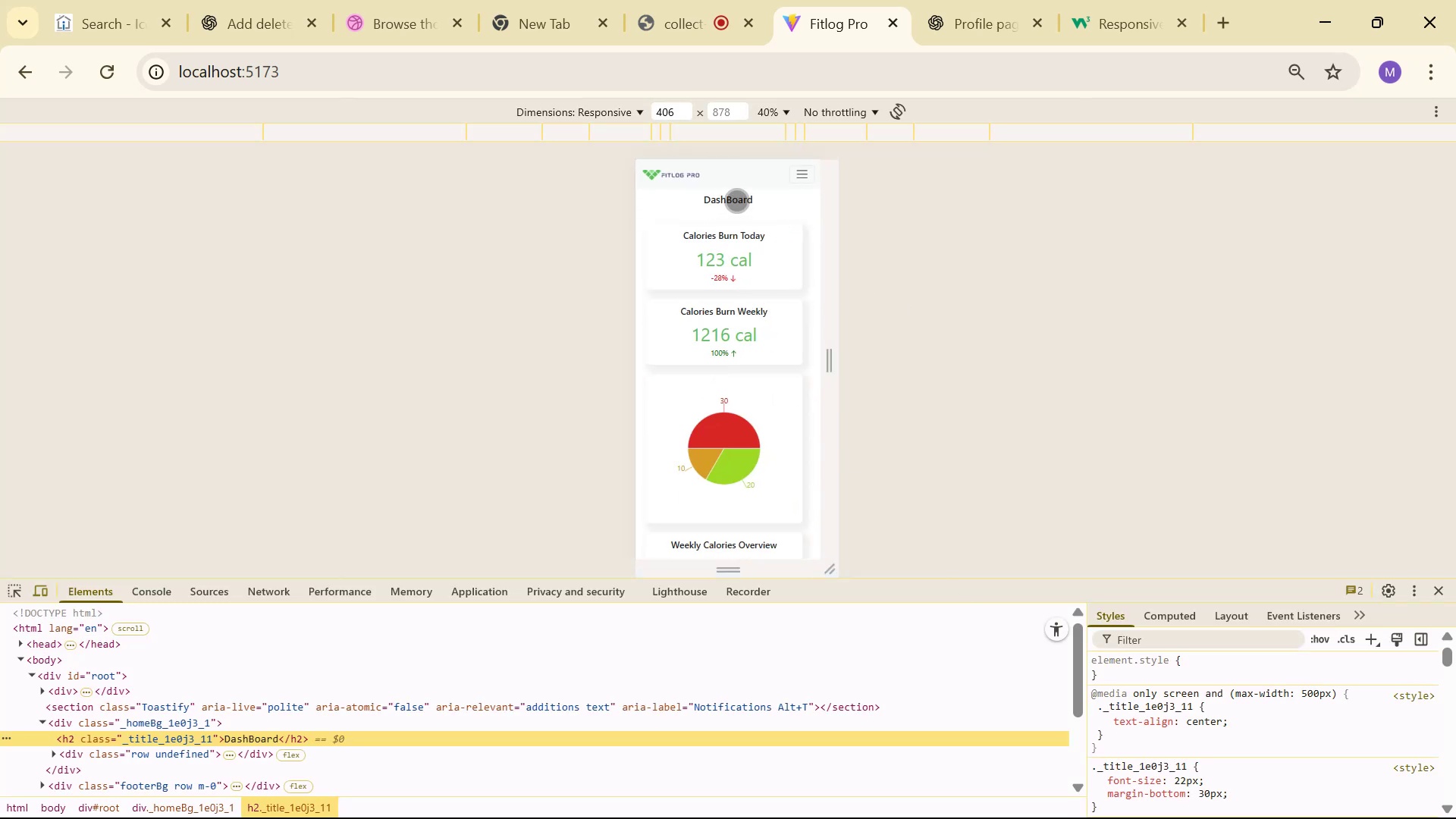 
scroll: coordinate [762, 408], scroll_direction: down, amount: 69.0
 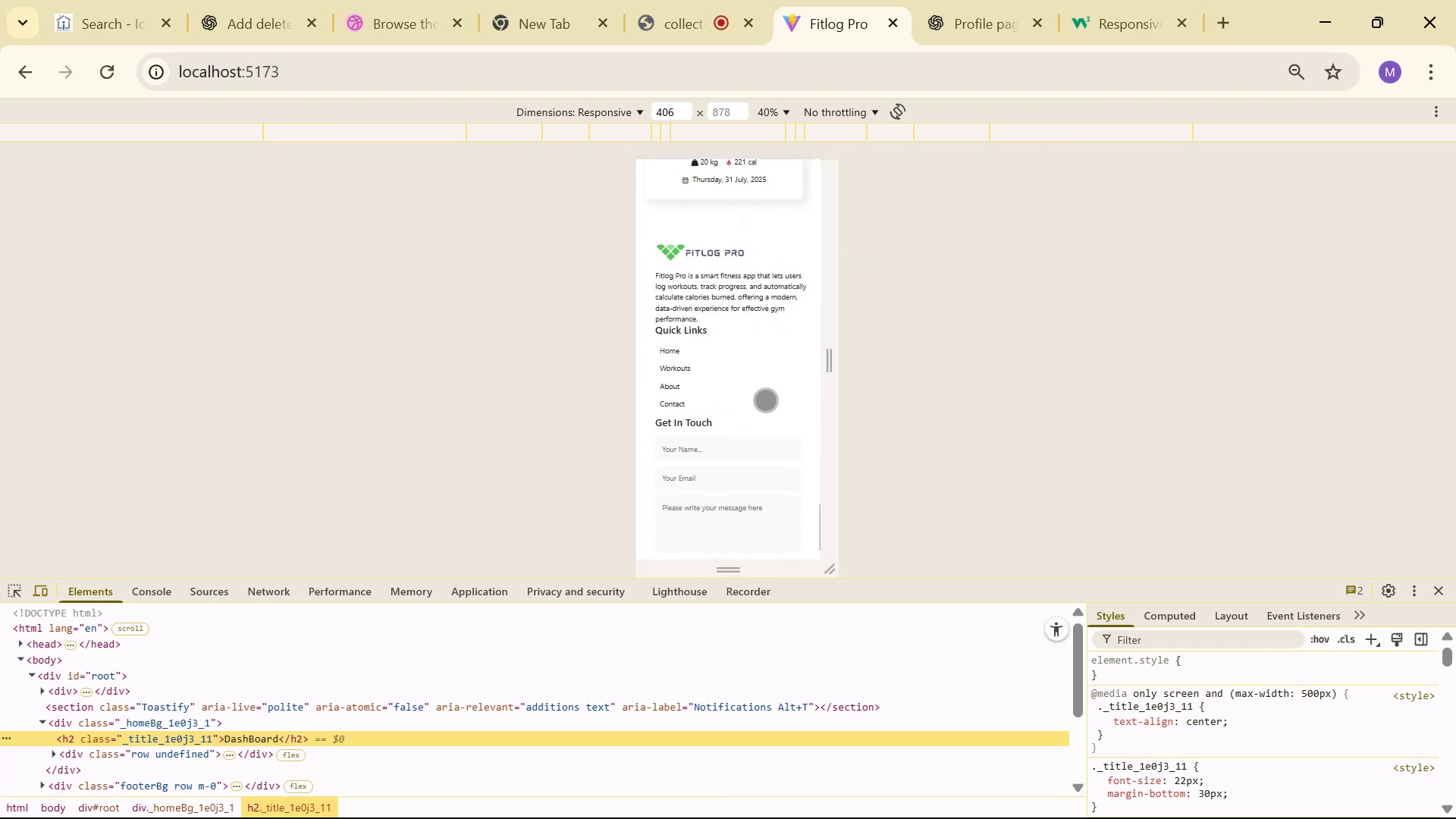 
mouse_move([763, 400])
 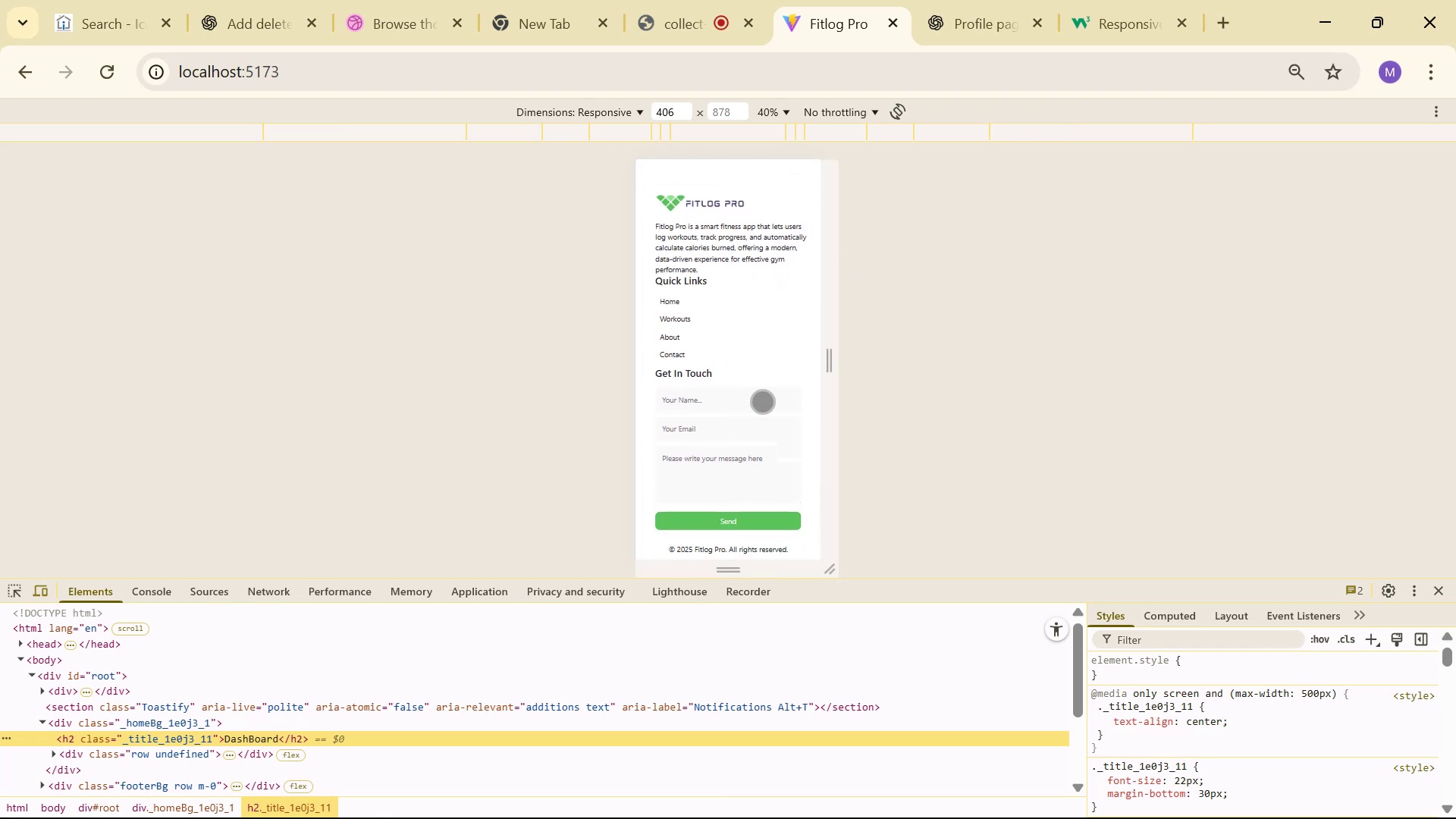 
scroll: coordinate [723, 378], scroll_direction: up, amount: 69.0
 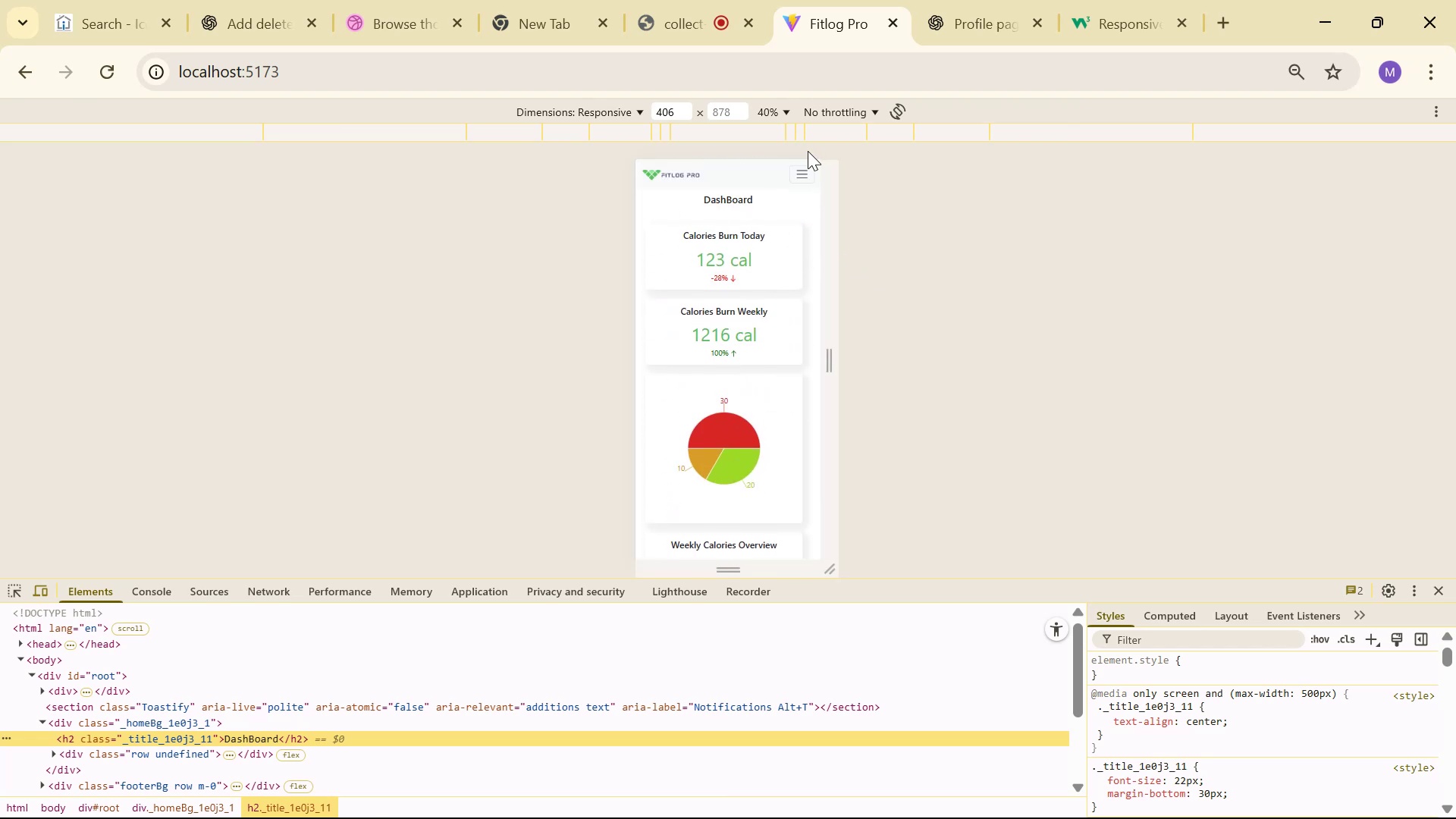 
left_click([797, 170])
 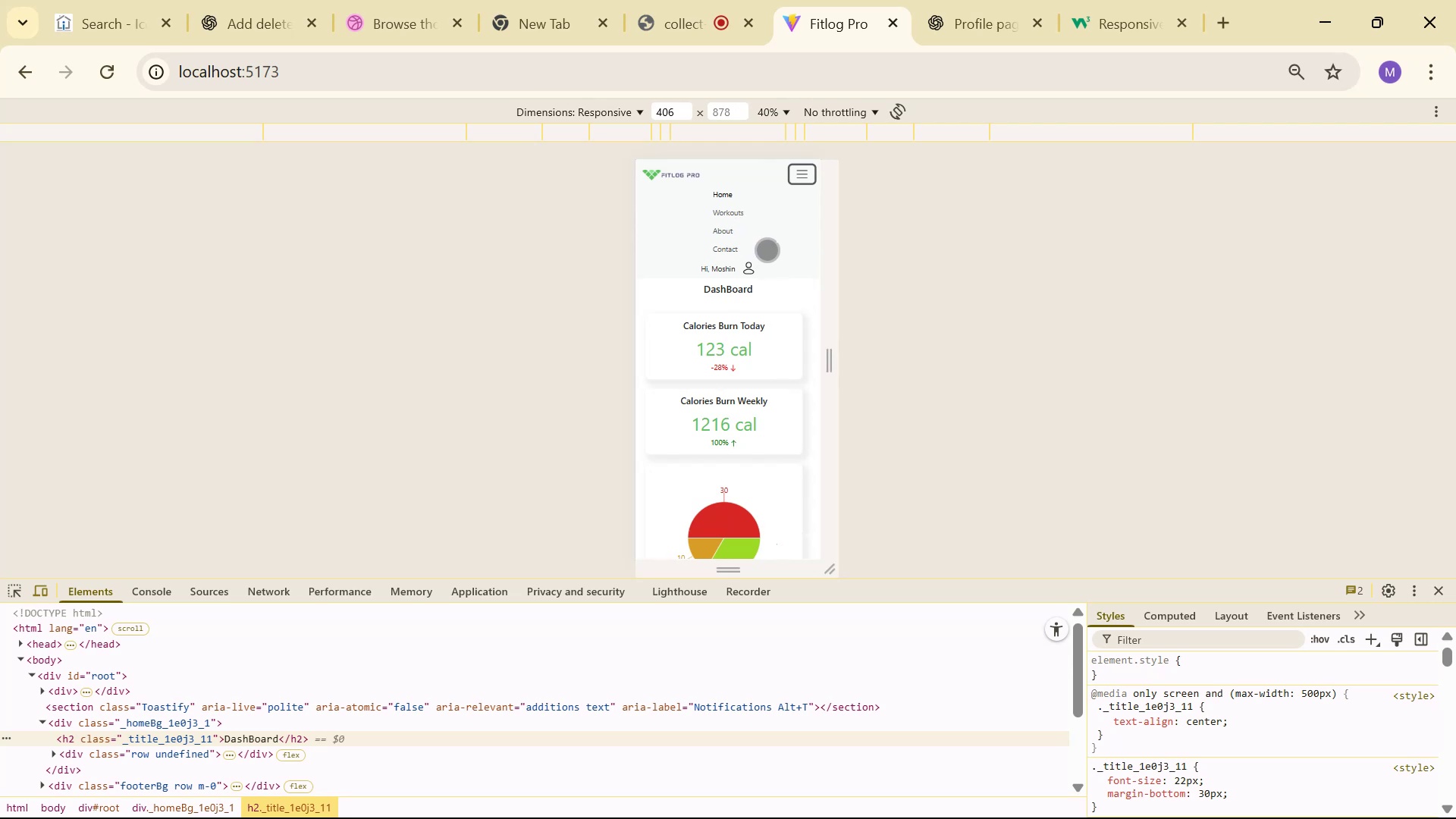 
left_click([734, 215])
 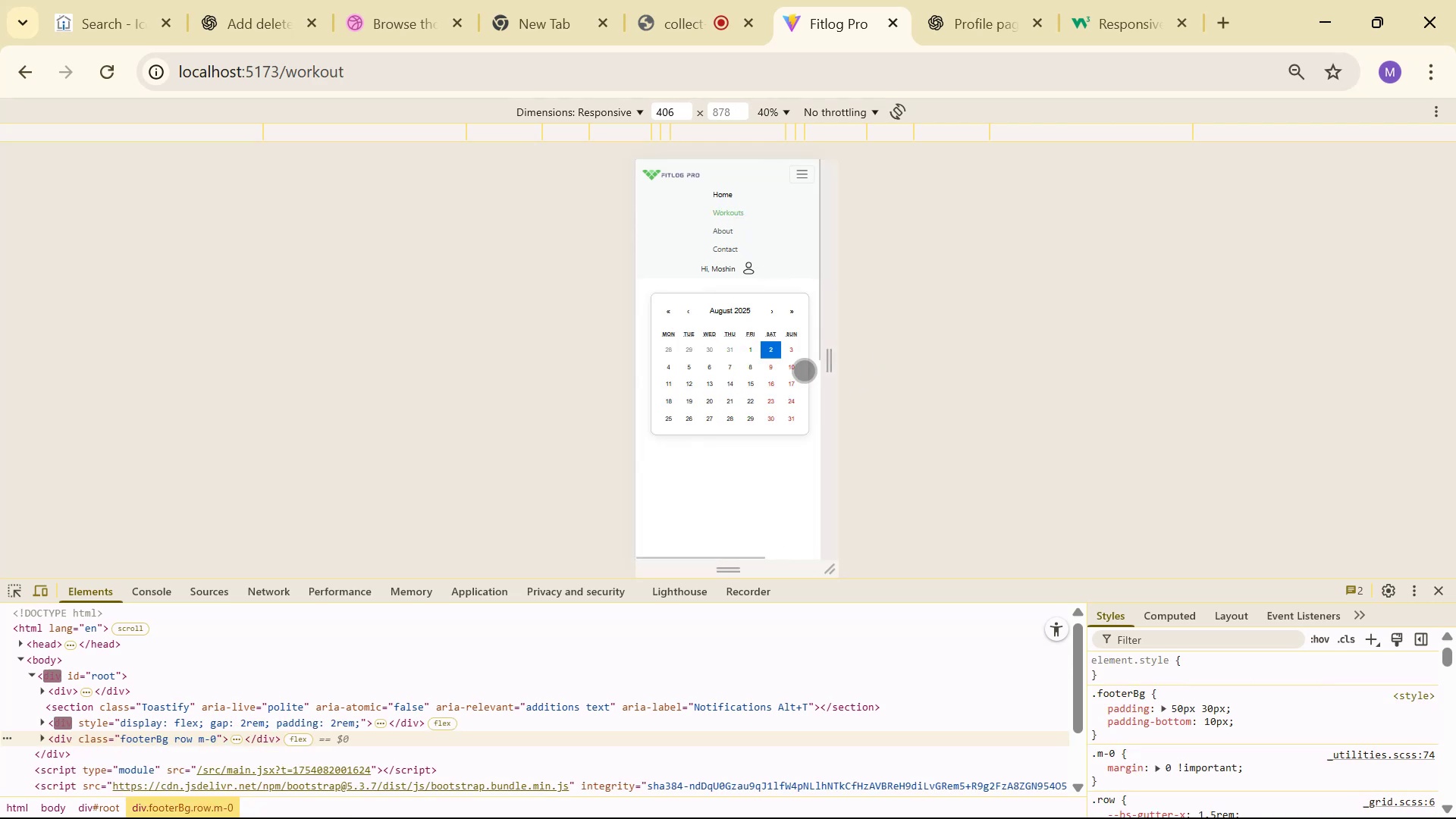 
scroll: coordinate [801, 374], scroll_direction: down, amount: 4.0
 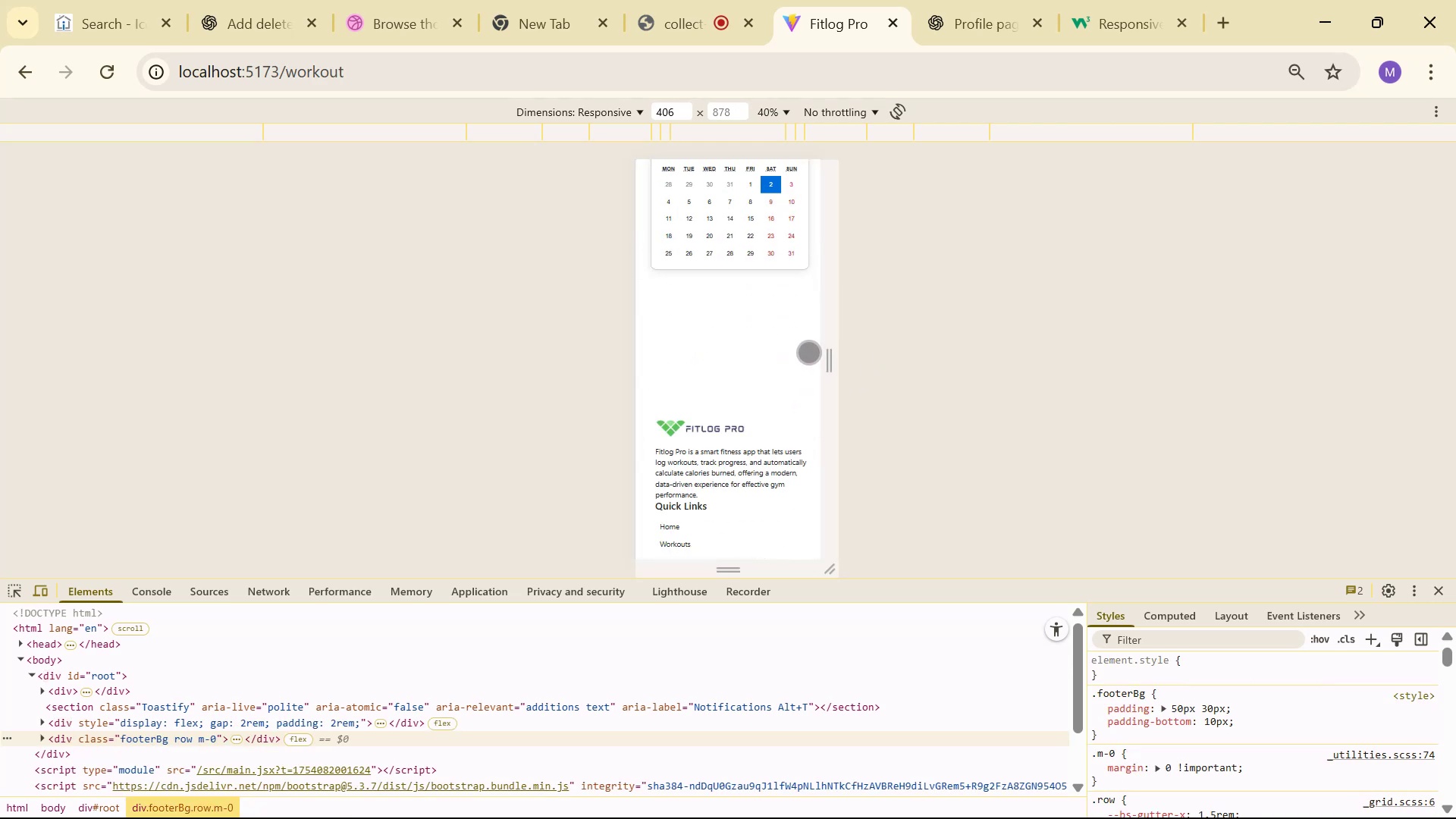 
scroll: coordinate [811, 350], scroll_direction: up, amount: 2.0
 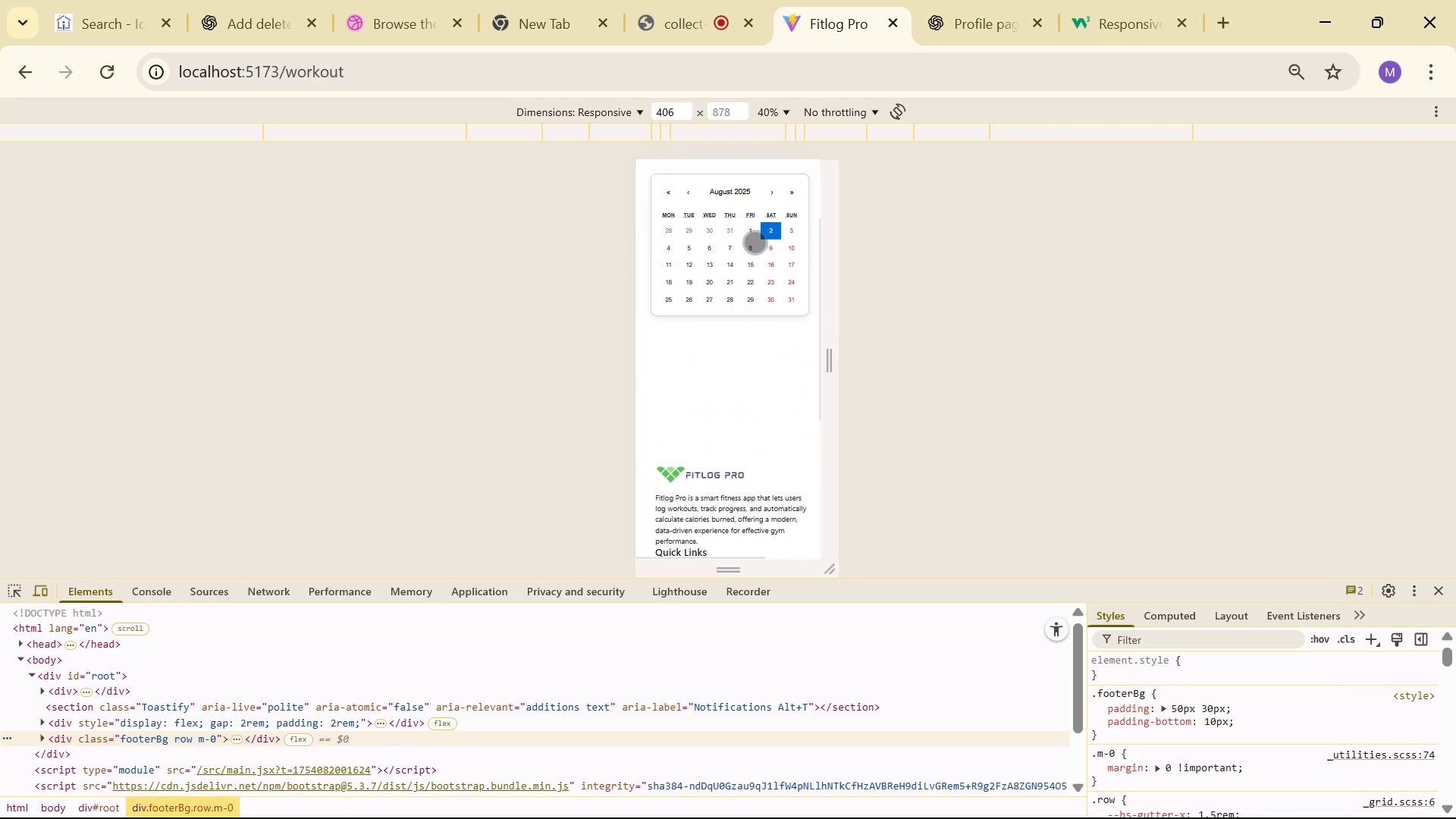 
left_click([752, 235])
 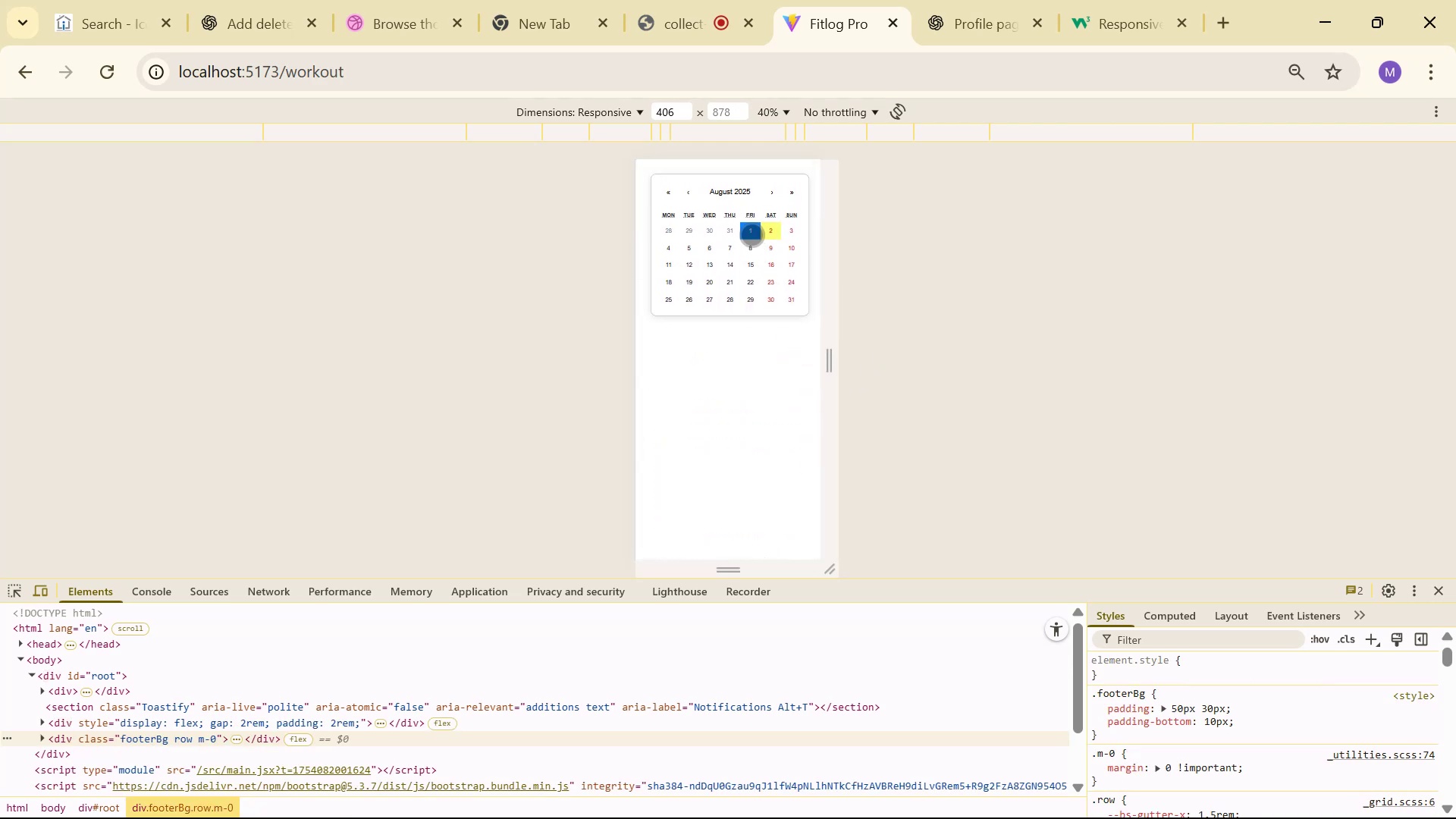 
scroll: coordinate [755, 377], scroll_direction: down, amount: 2.0
 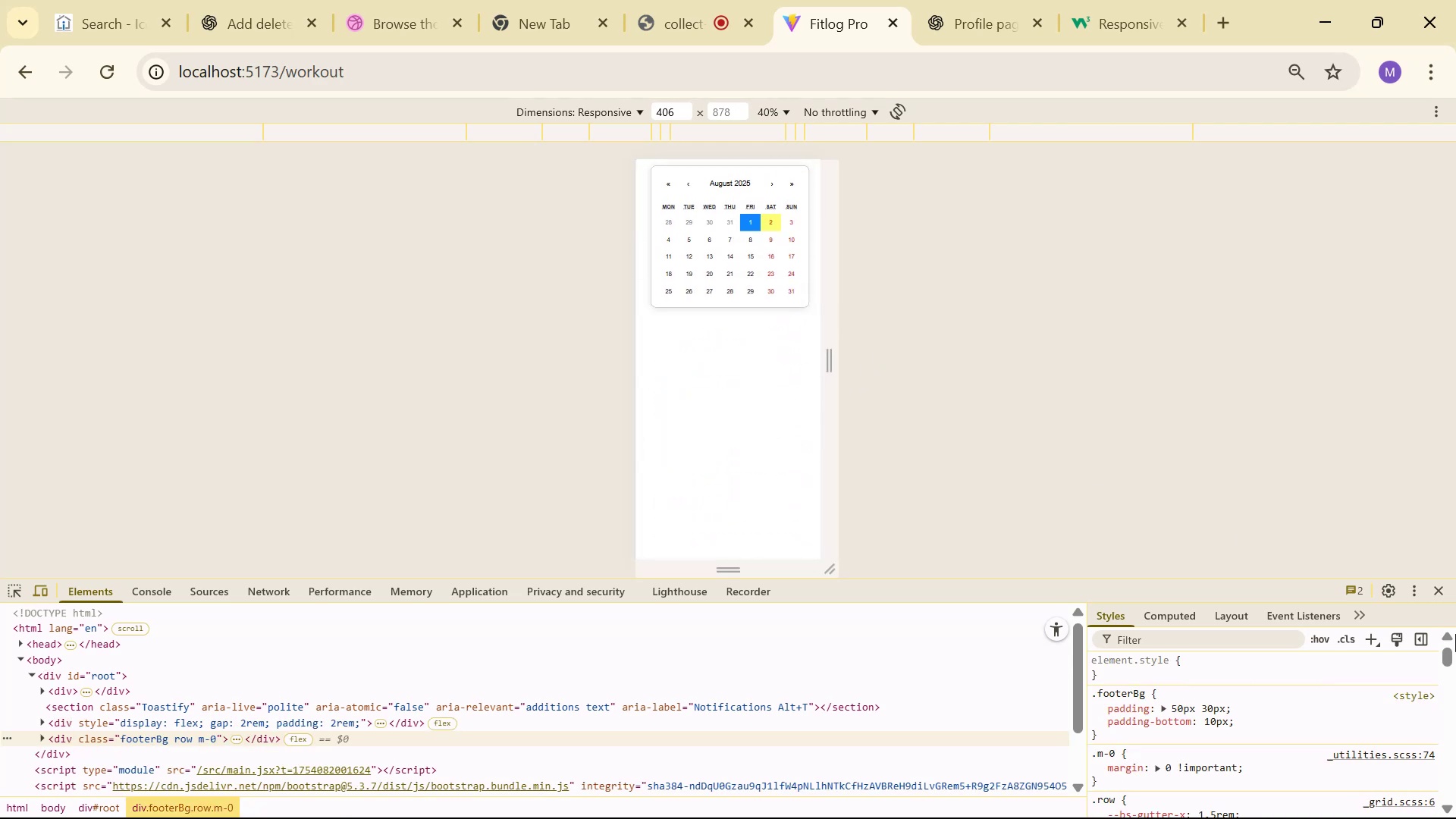 
left_click([1436, 591])
 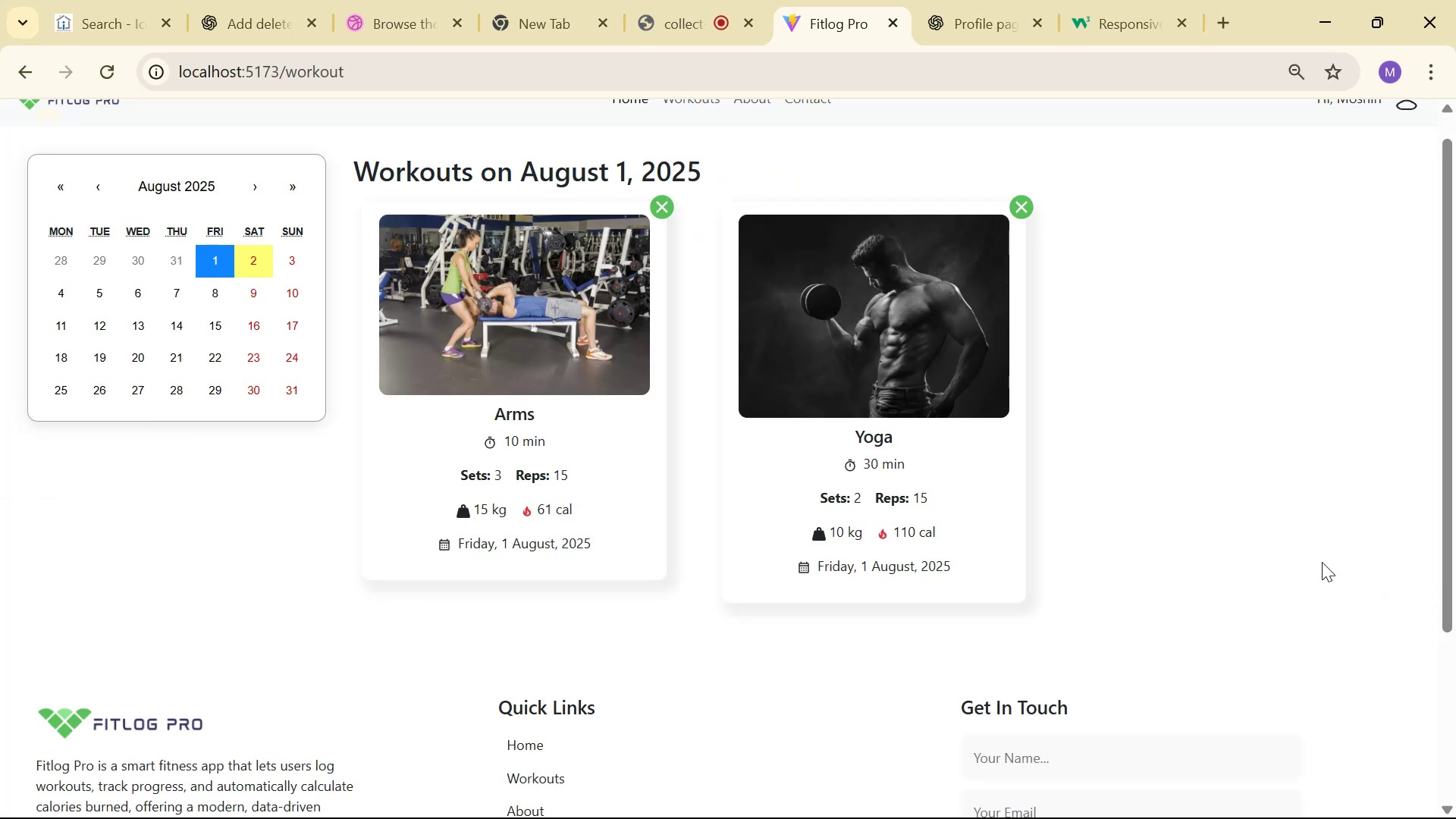 
right_click([1222, 420])
 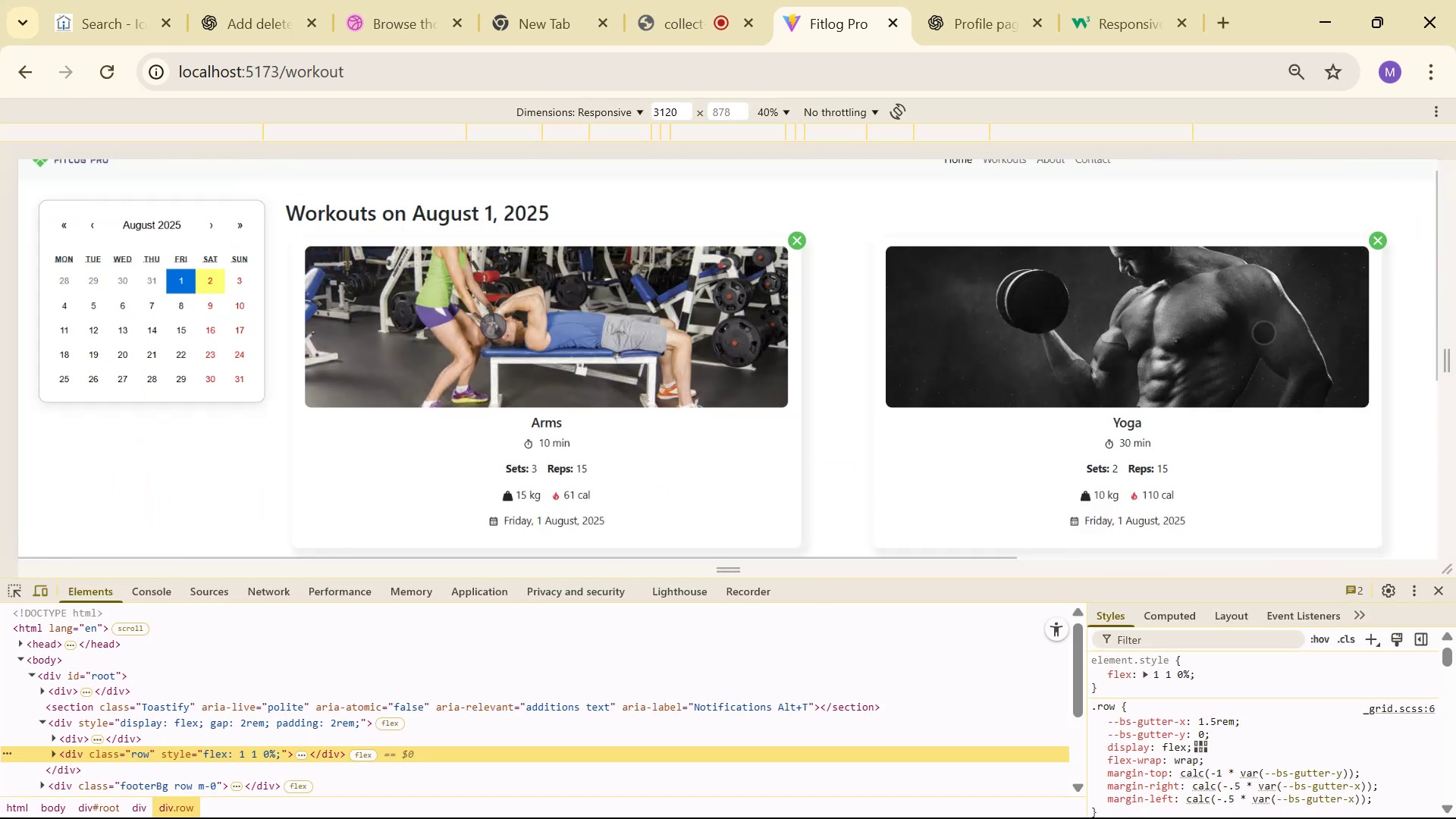 
wait(6.07)
 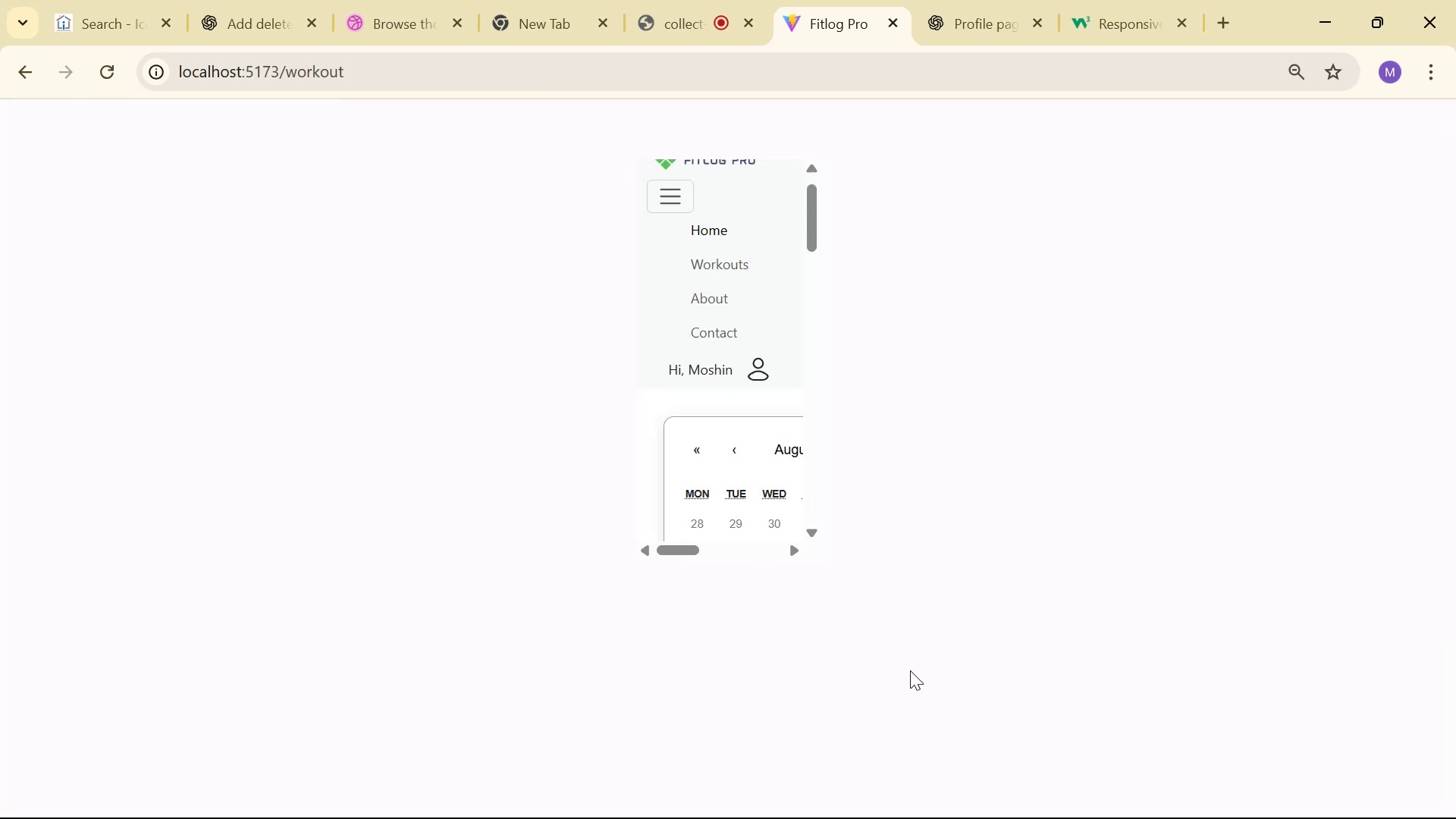 
scroll: coordinate [1164, 307], scroll_direction: up, amount: 8.0
 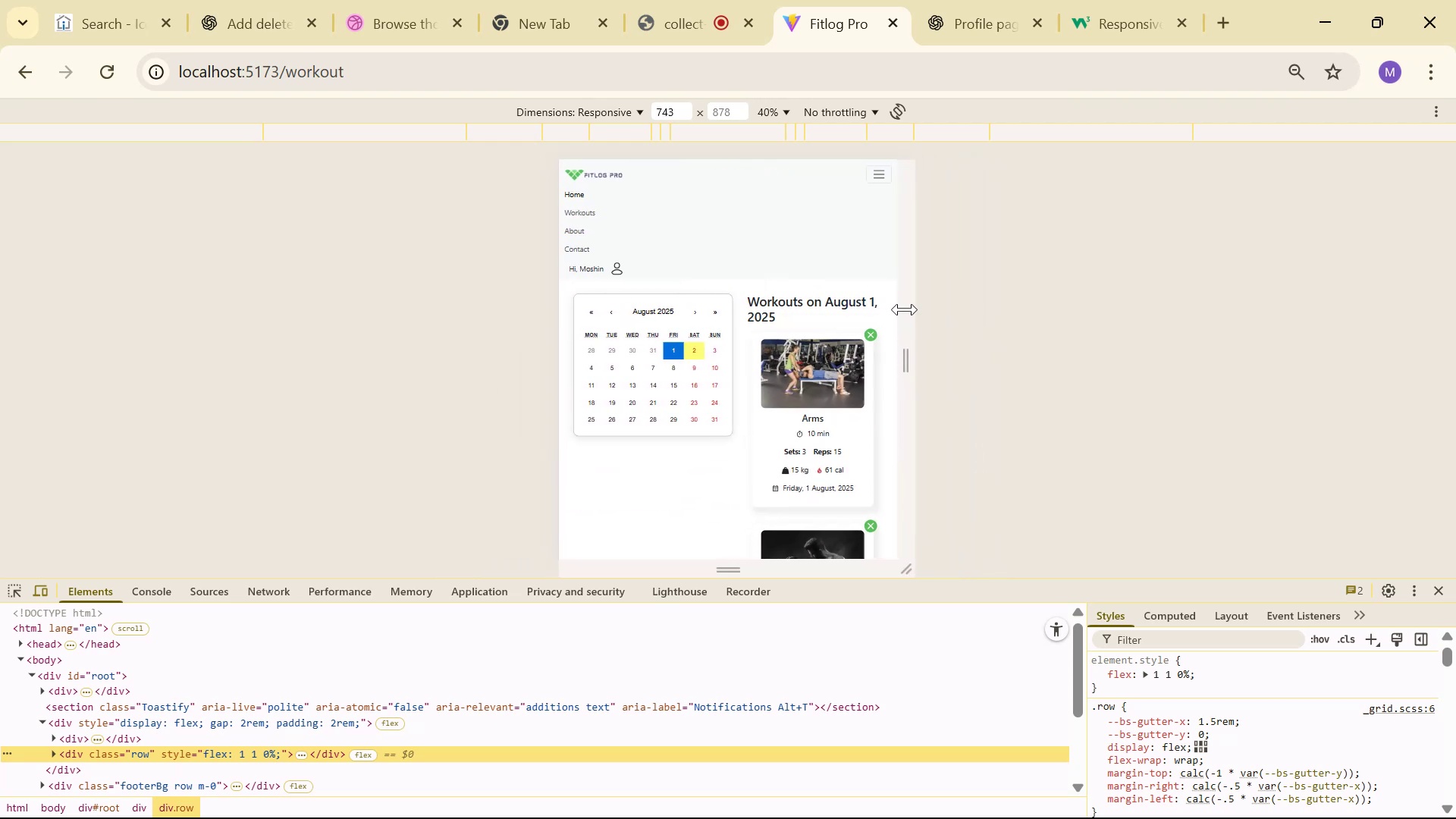 
wait(5.07)
 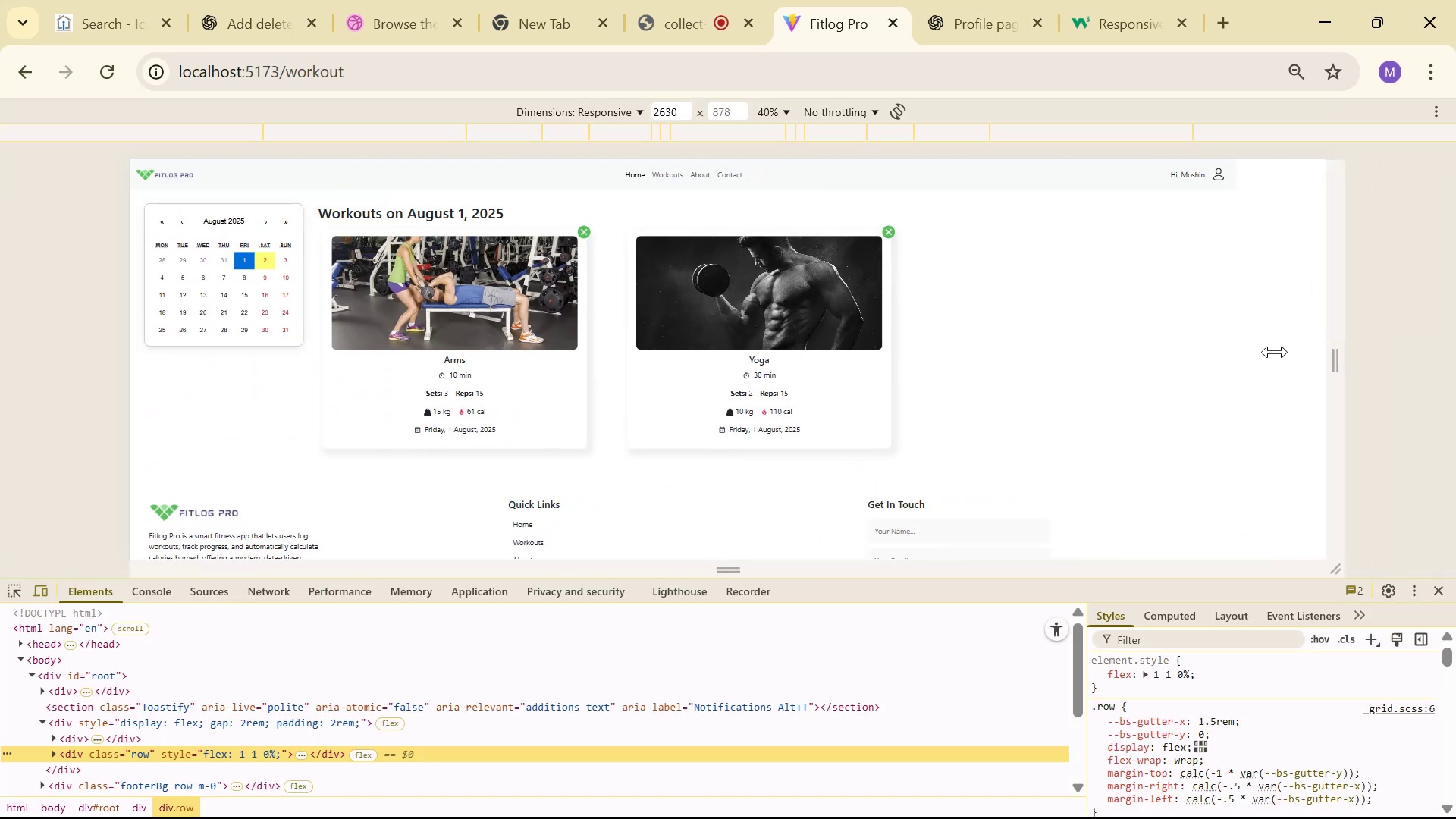 
mouse_move([835, 297])
 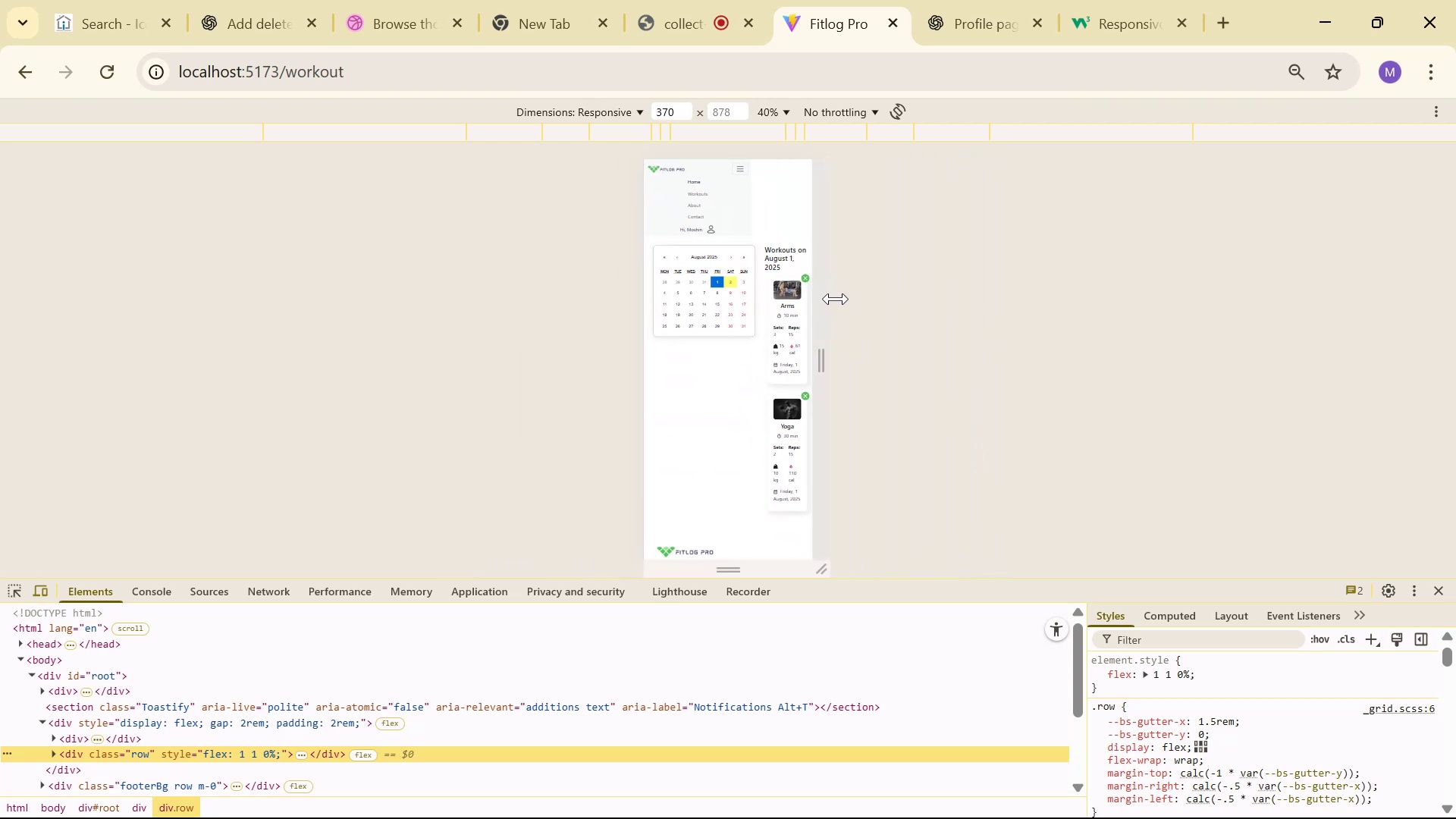 
key(Alt+AltLeft)
 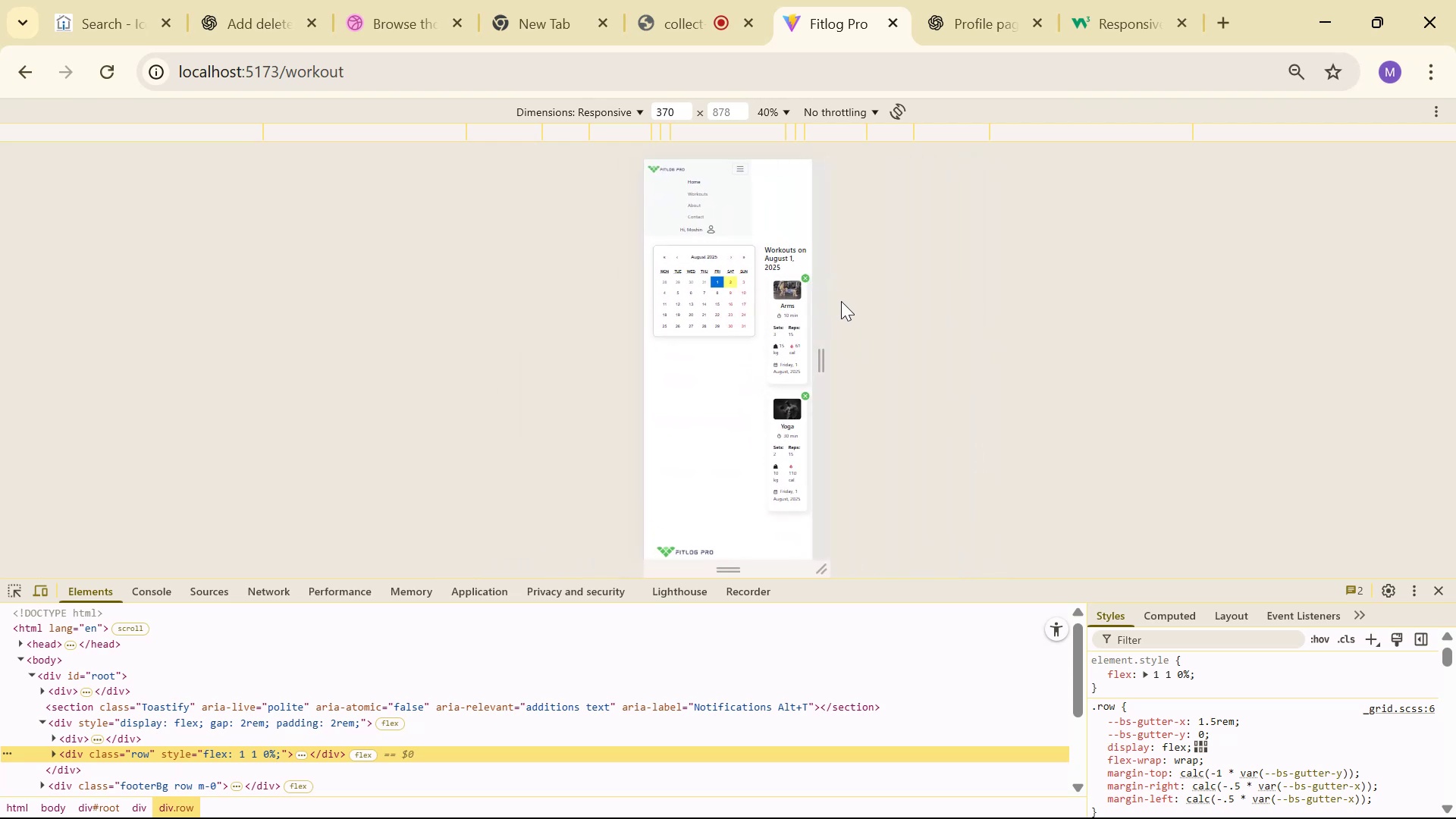 
key(Alt+Tab)
 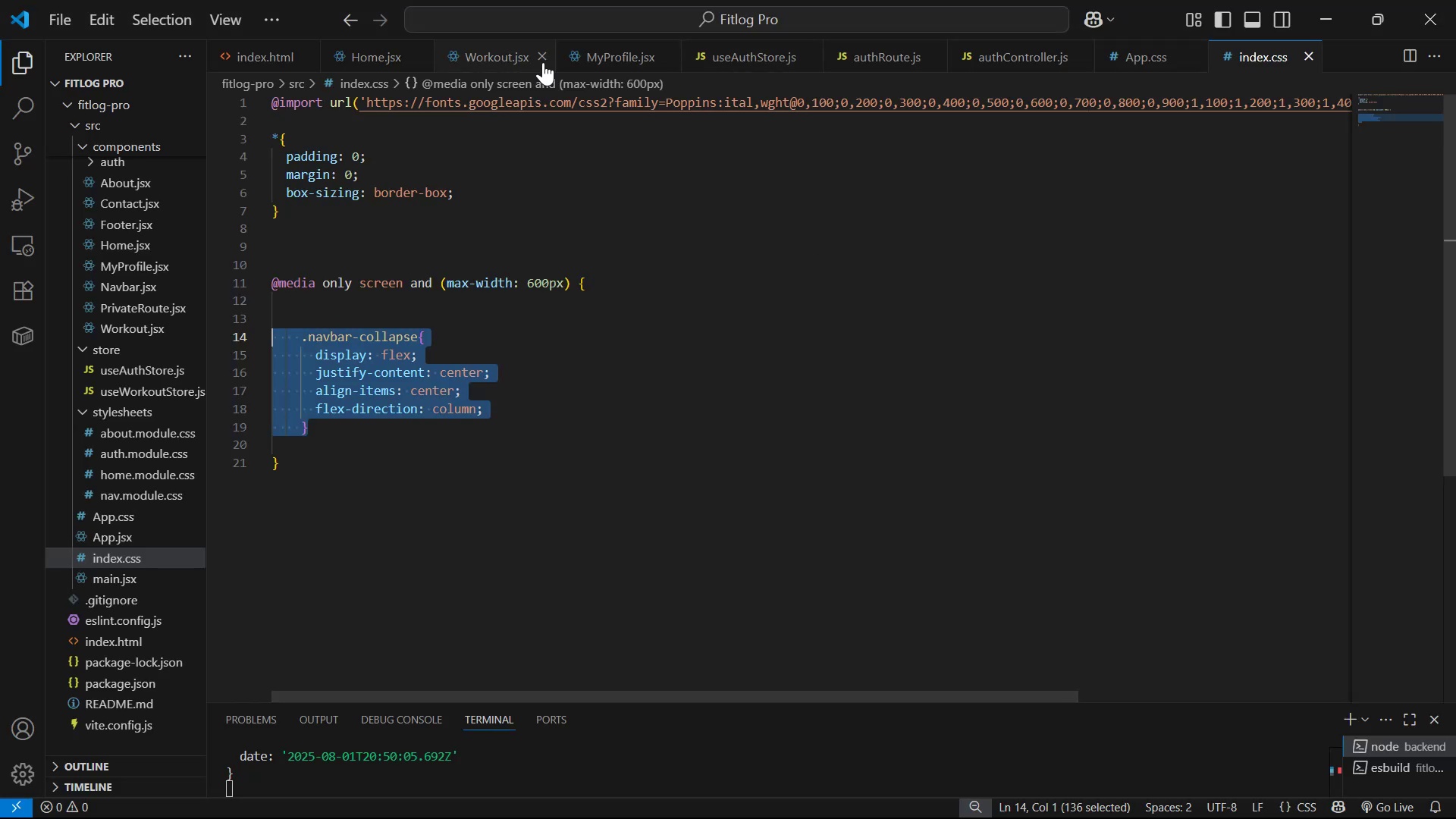 
left_click([483, 56])
 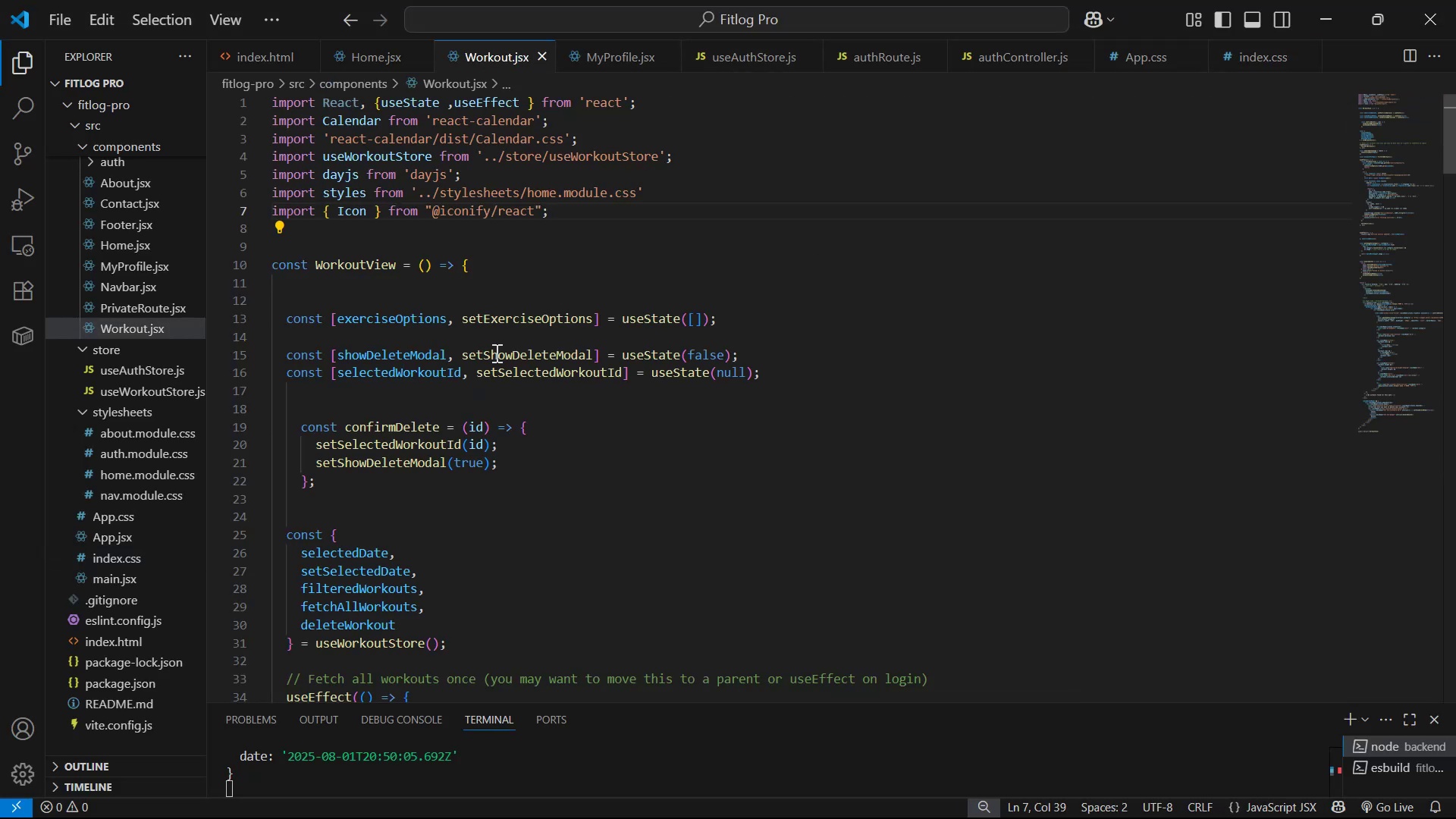 
scroll: coordinate [662, 393], scroll_direction: down, amount: 41.0
 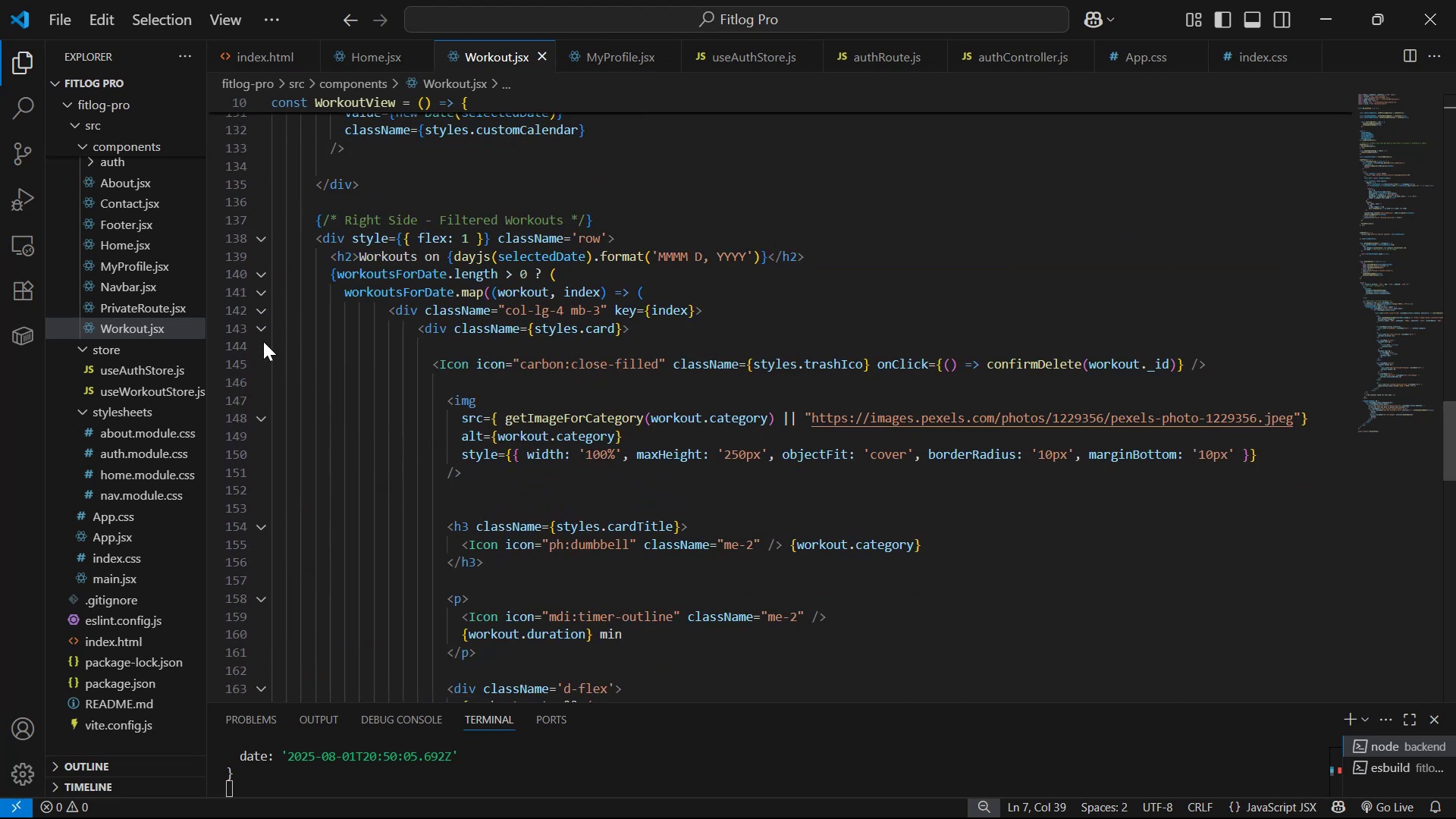 
left_click([262, 310])
 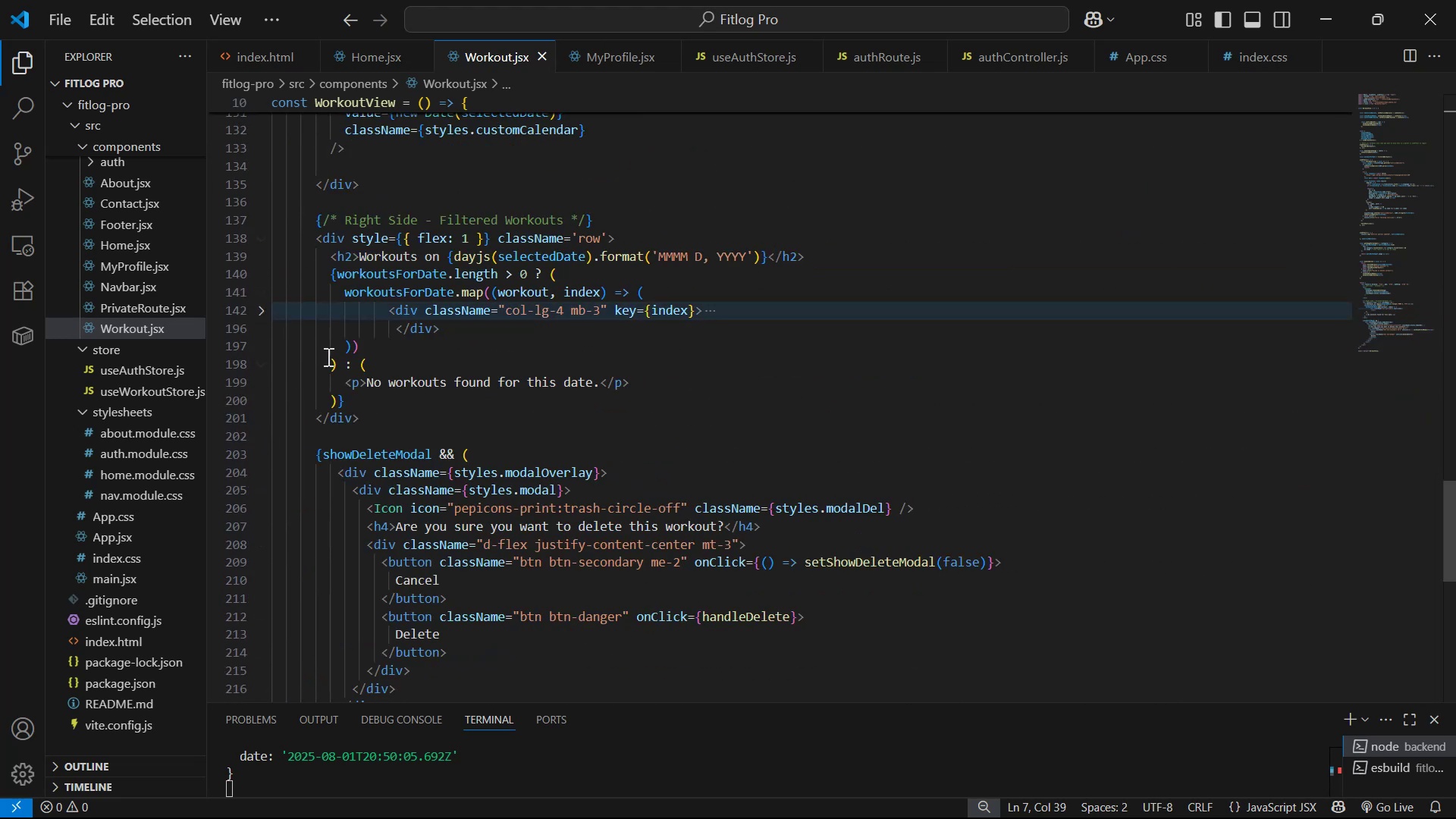 
scroll: coordinate [352, 353], scroll_direction: down, amount: 4.0
 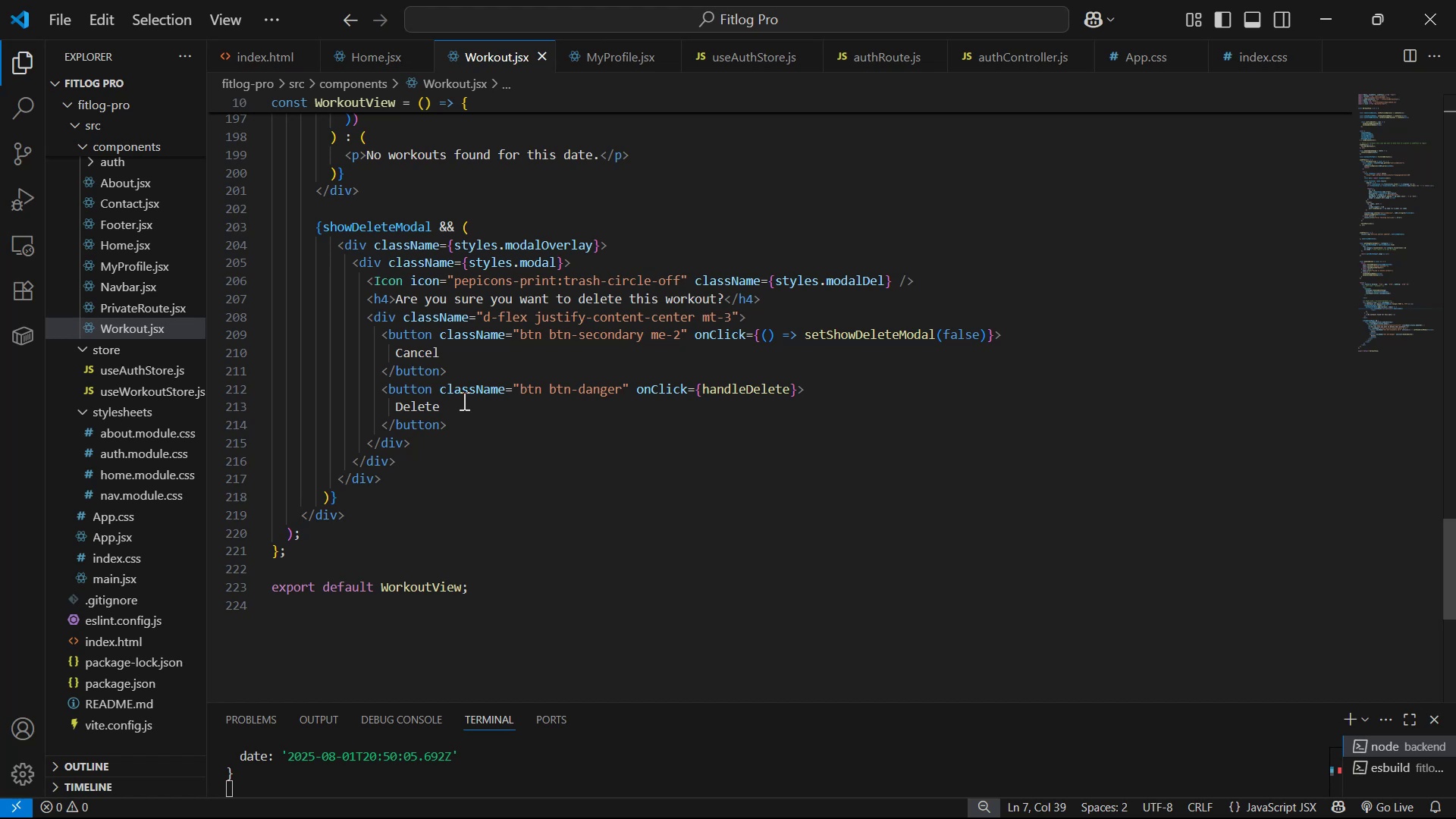 
scroll: coordinate [458, 391], scroll_direction: up, amount: 8.0
 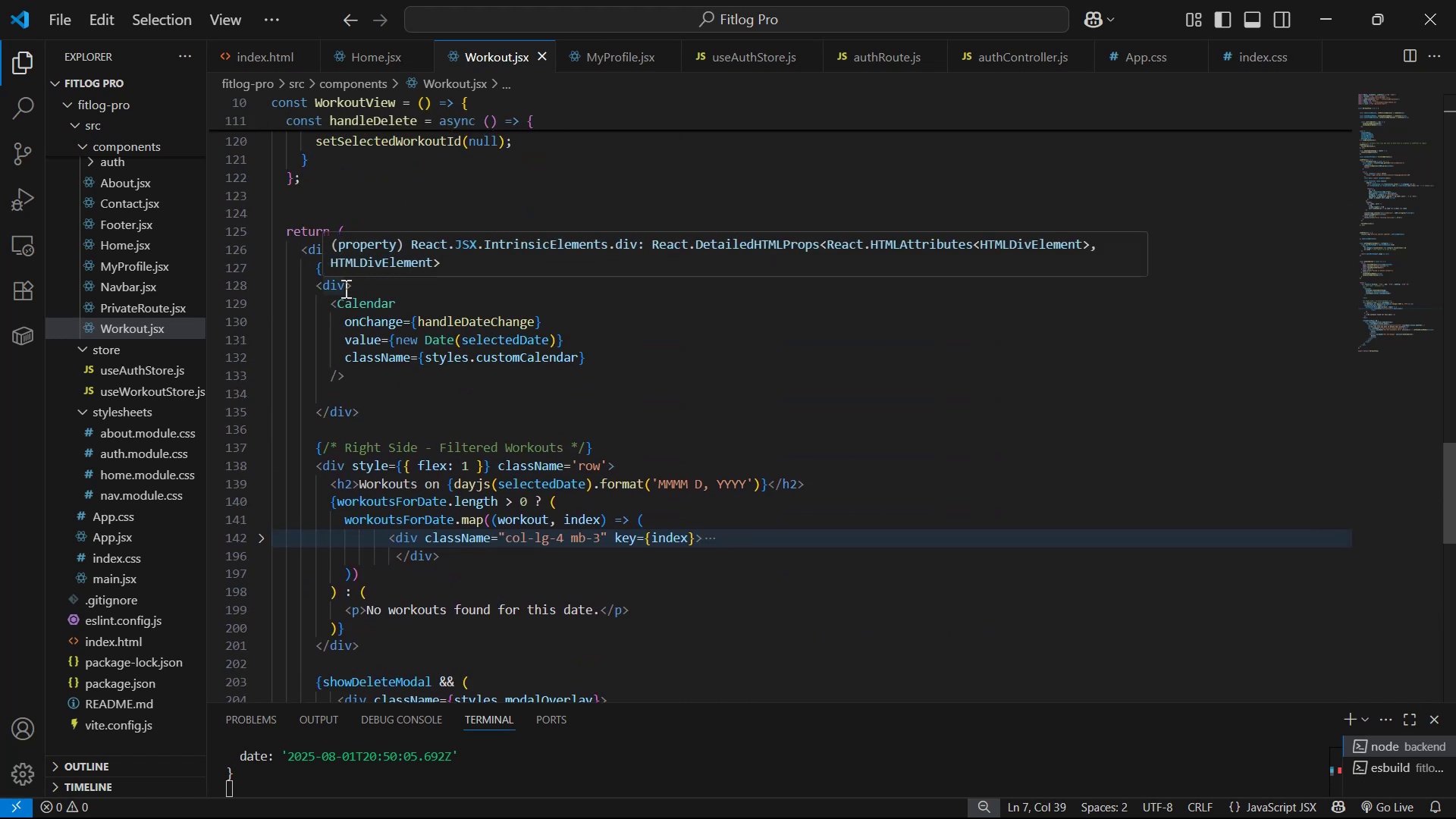 
wait(7.81)
 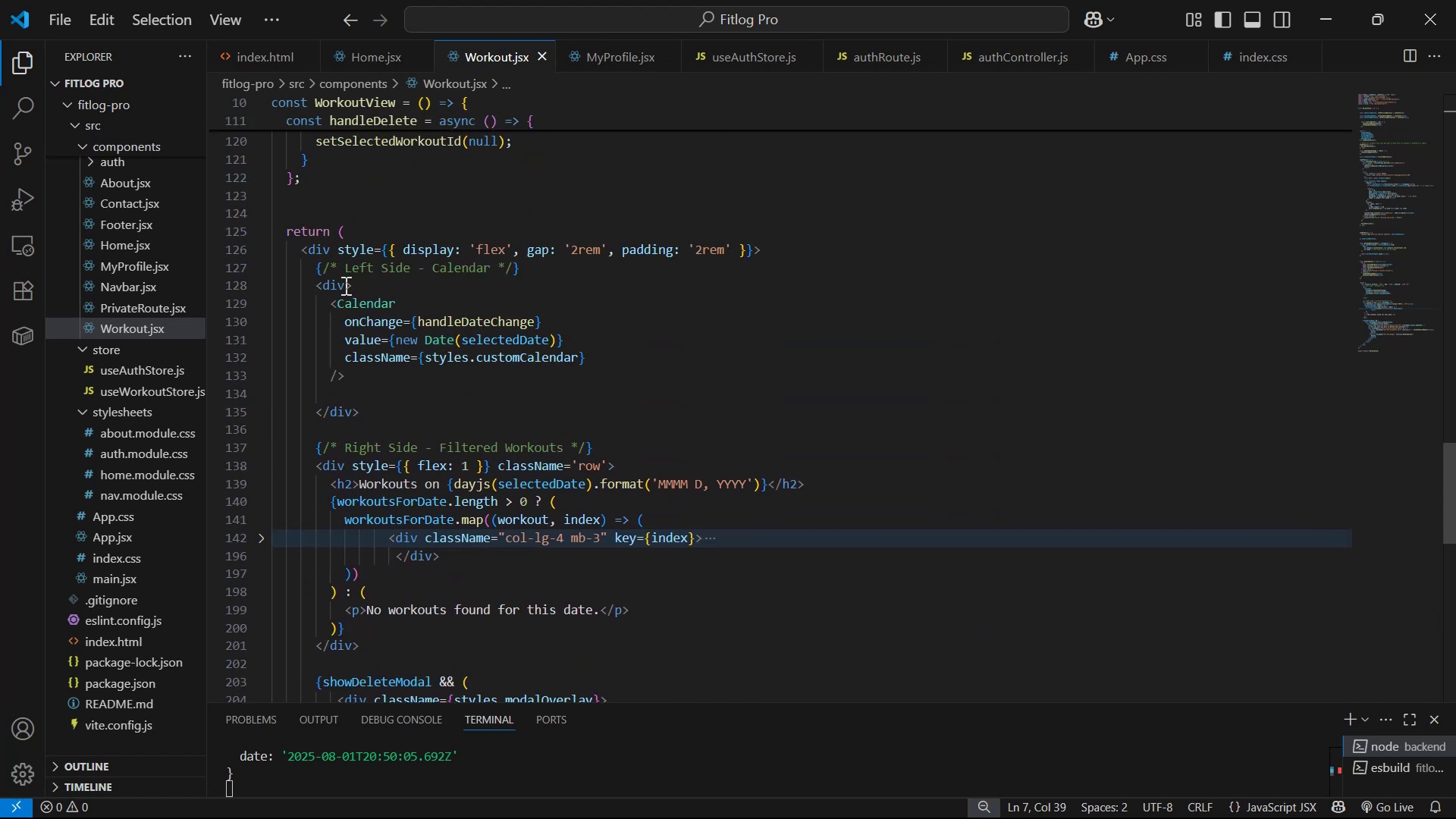 
left_click([397, 414])
 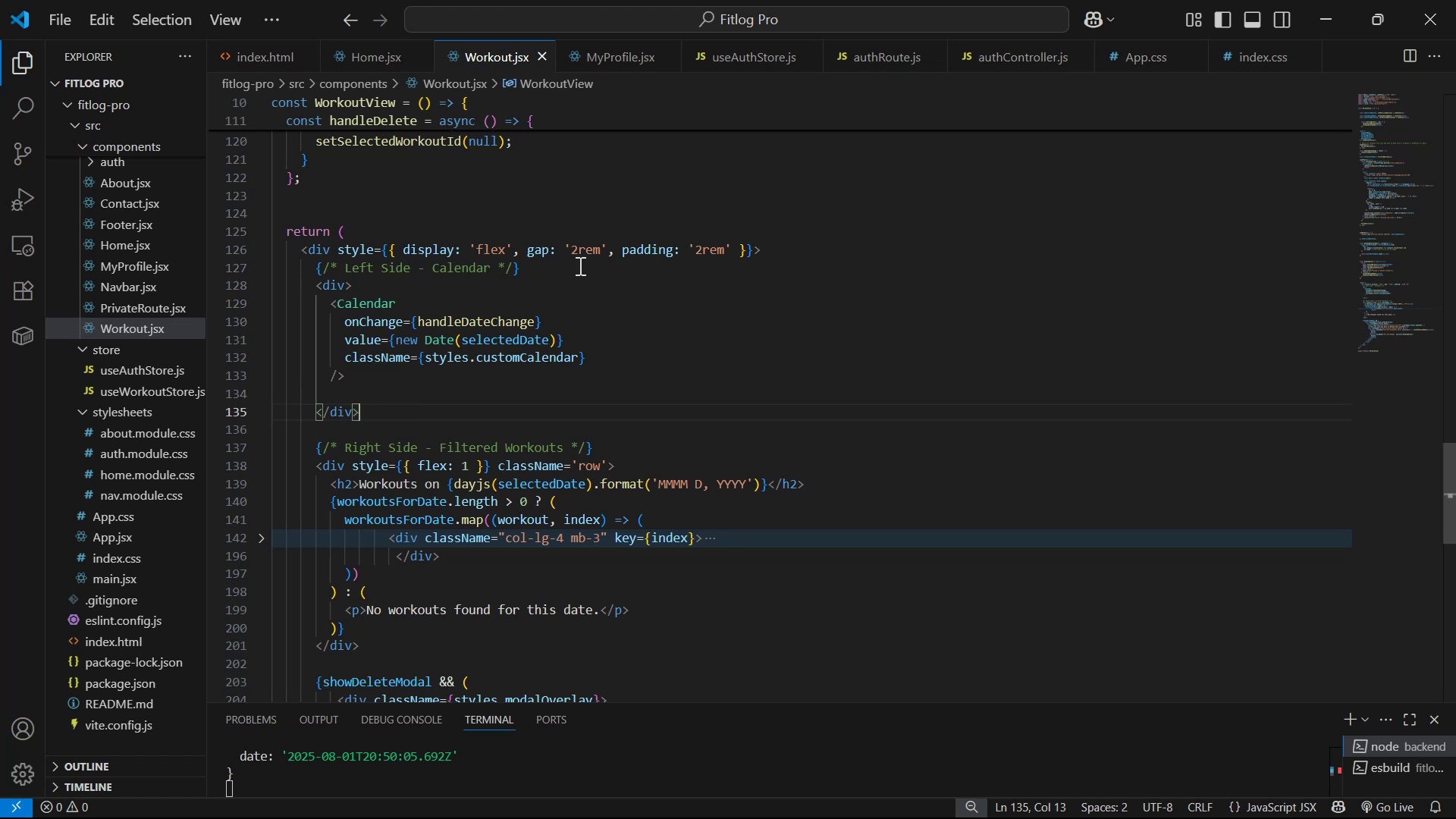 
left_click([579, 265])
 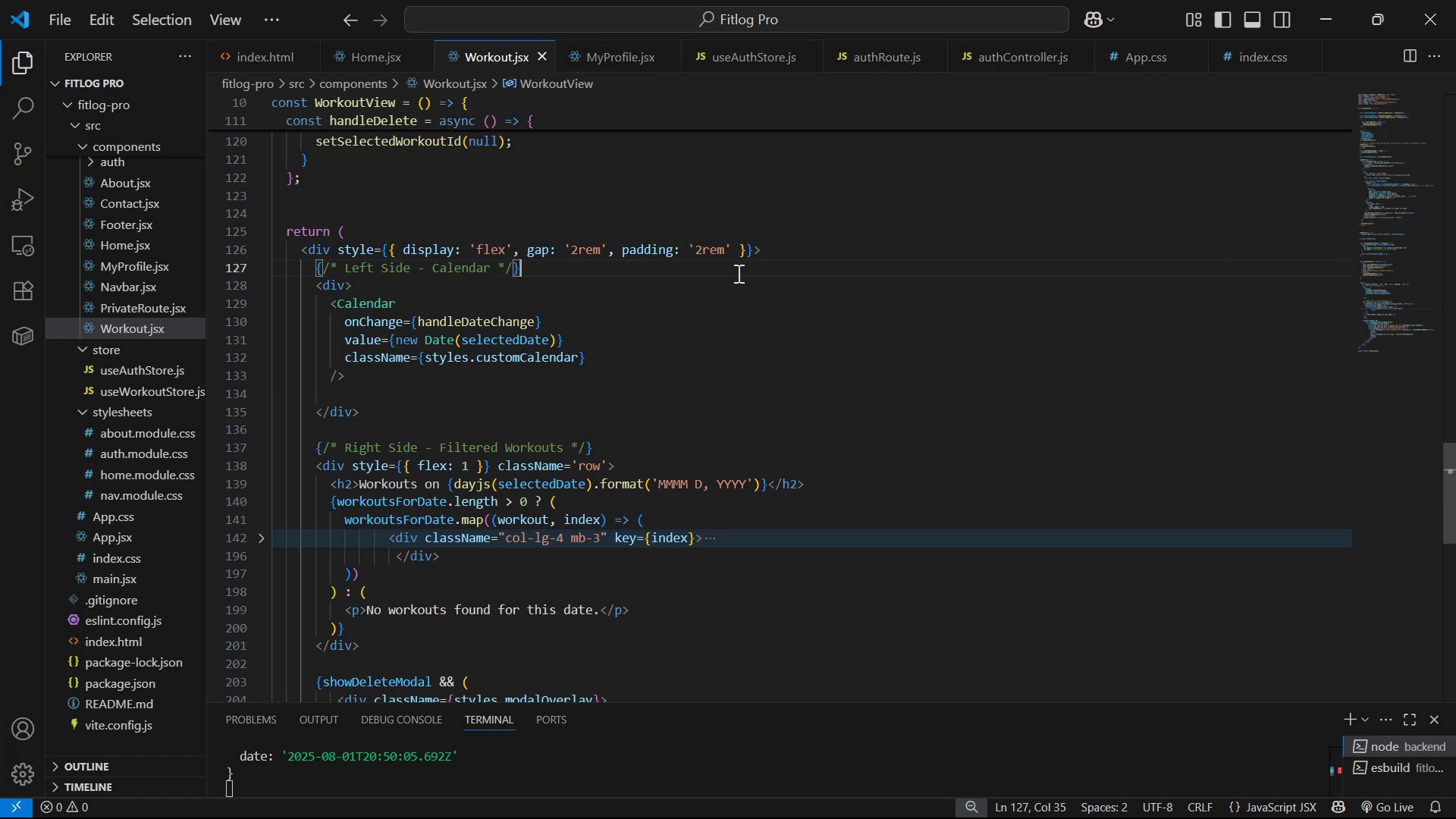 
left_click([755, 247])
 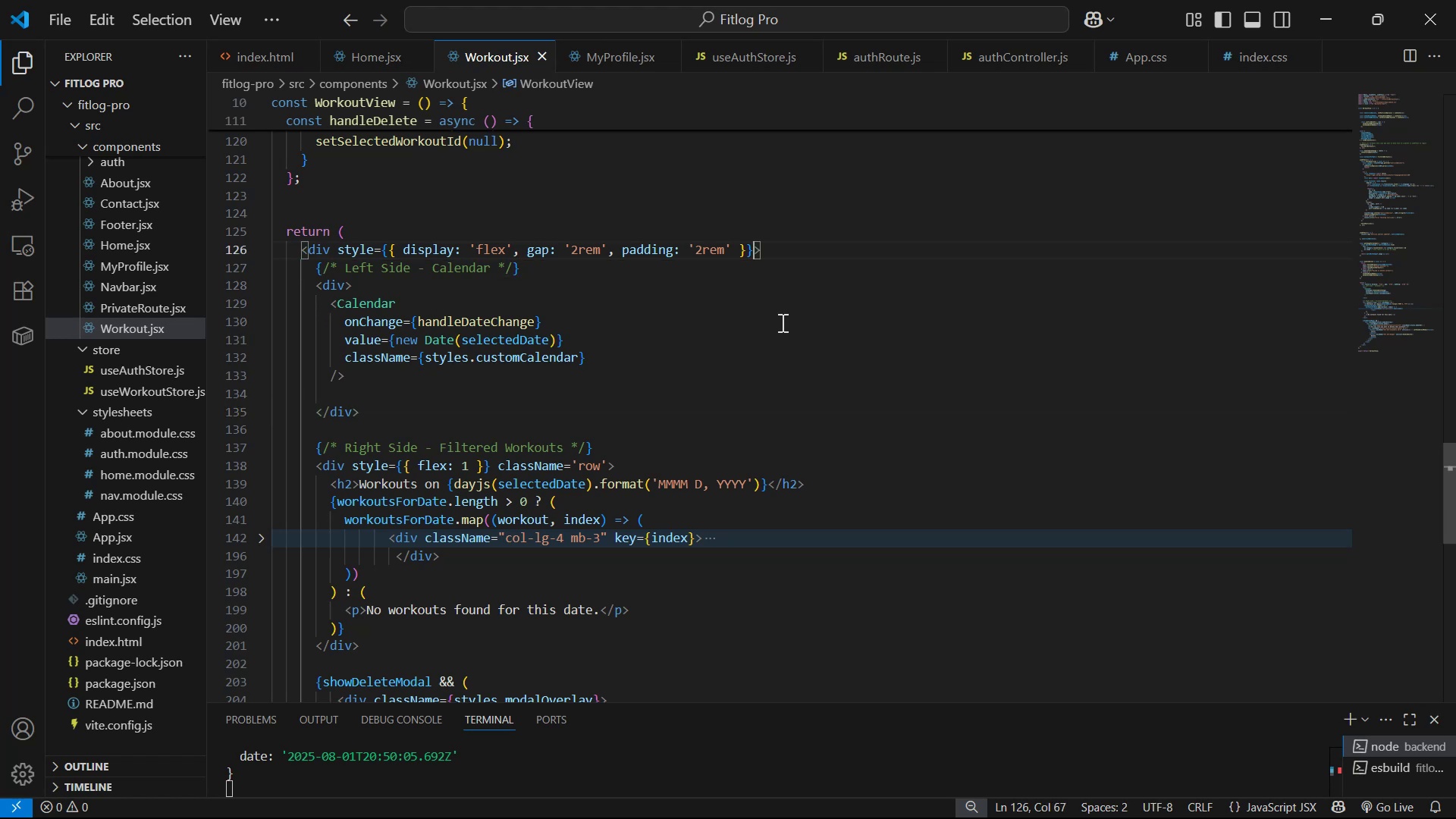 
type( cla)
 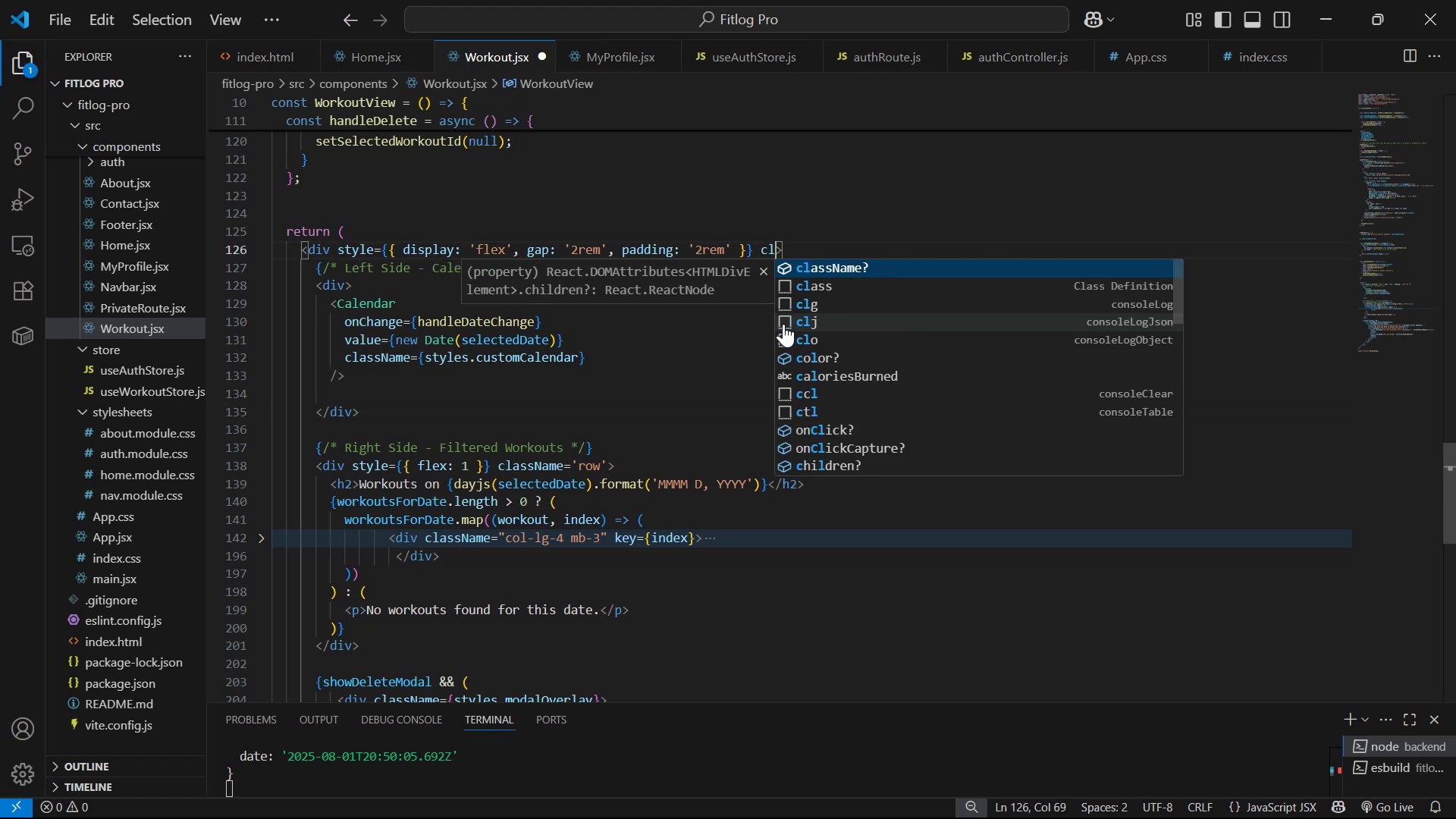 
key(Enter)
 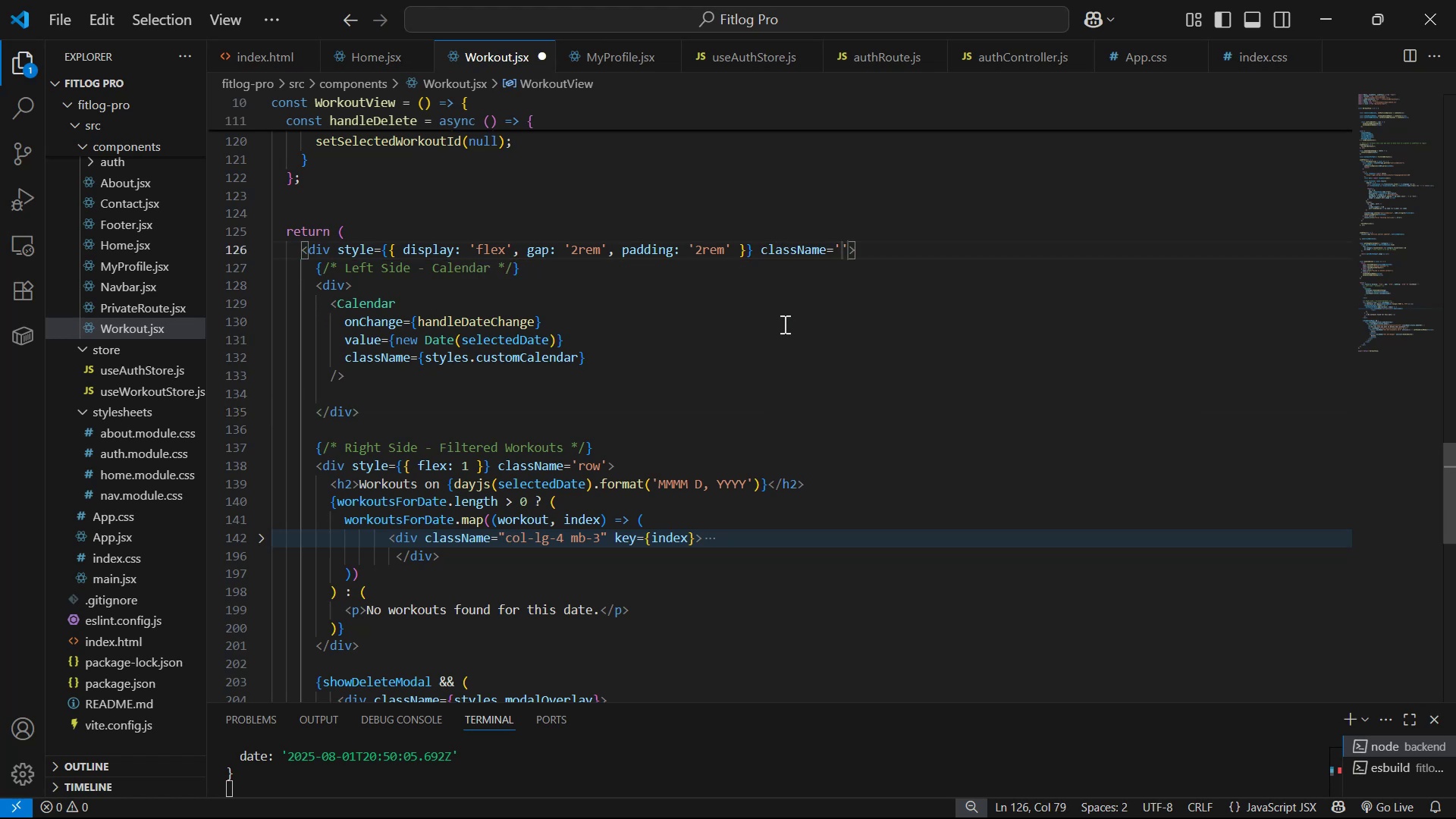 
type(row)
 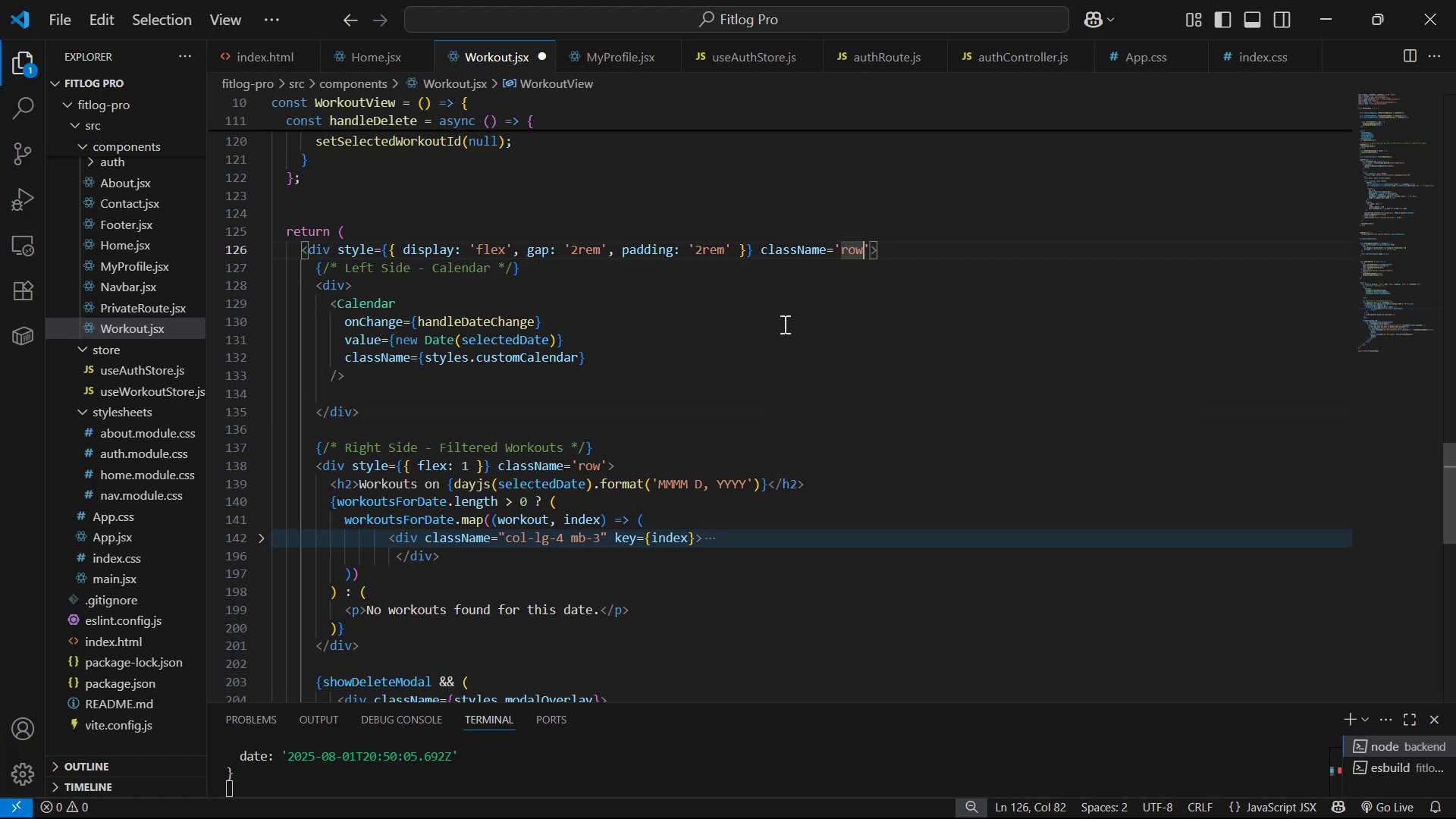 
key(Control+S)
 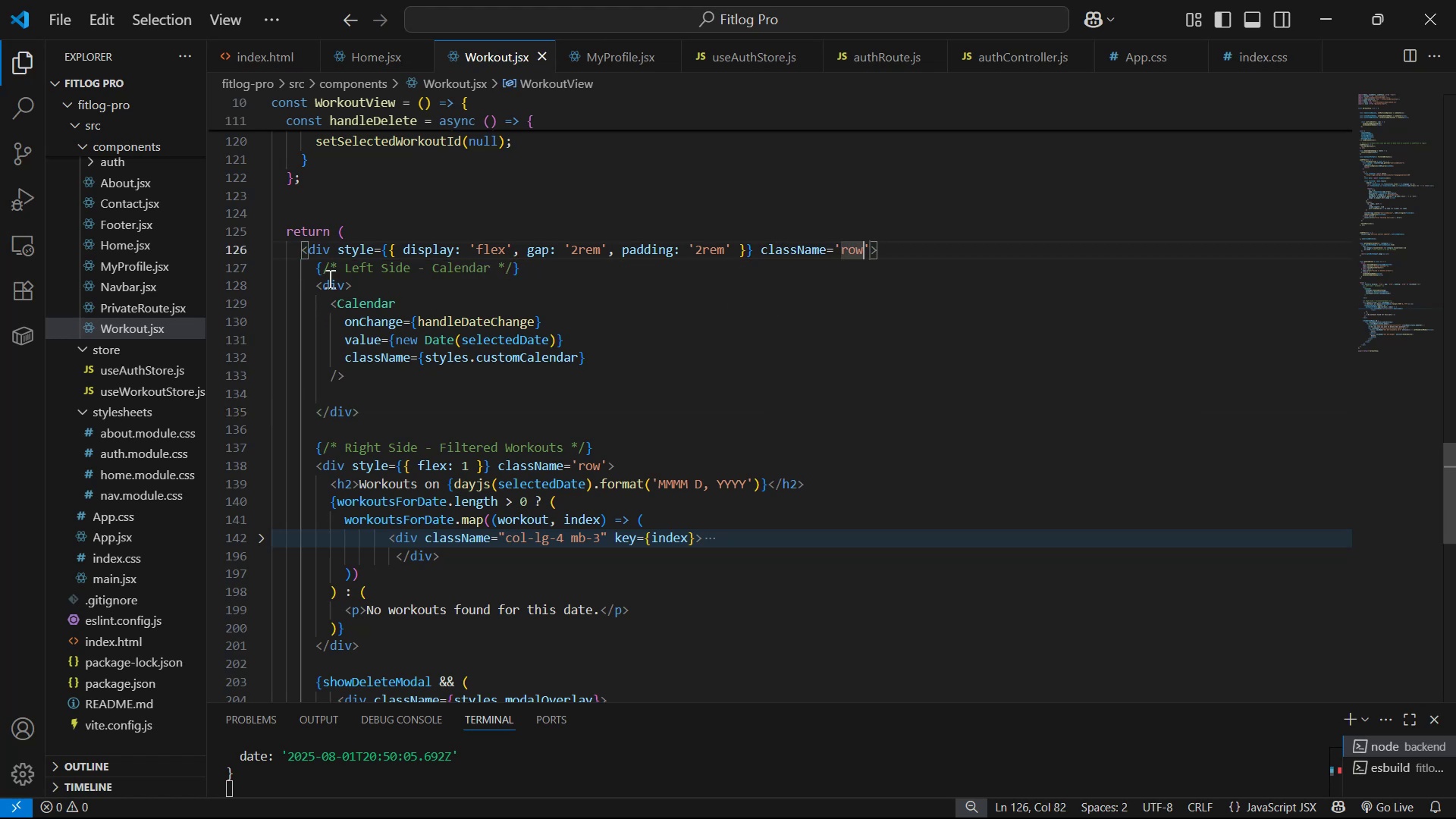 
left_click([344, 282])
 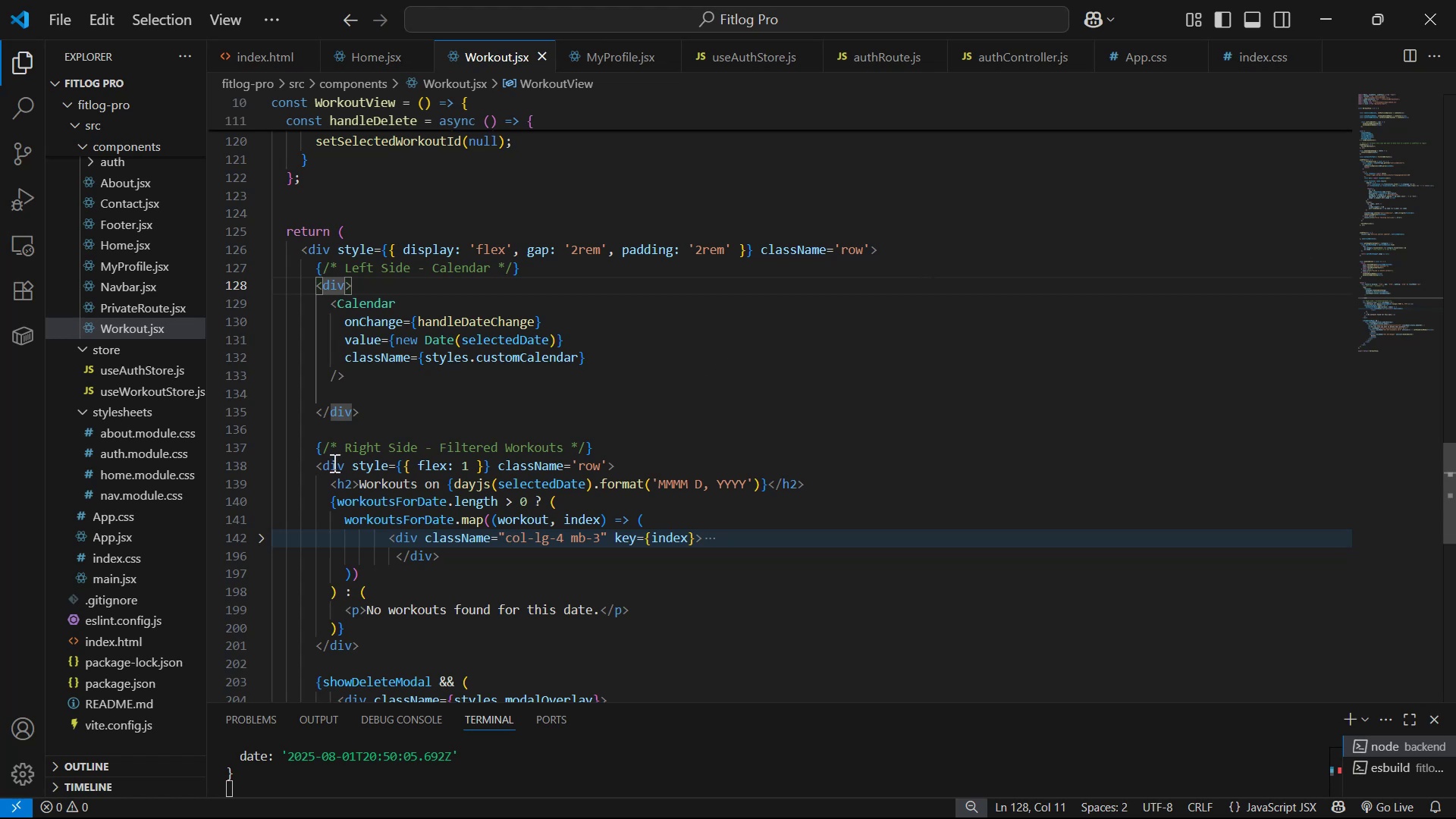 
left_click([256, 466])
 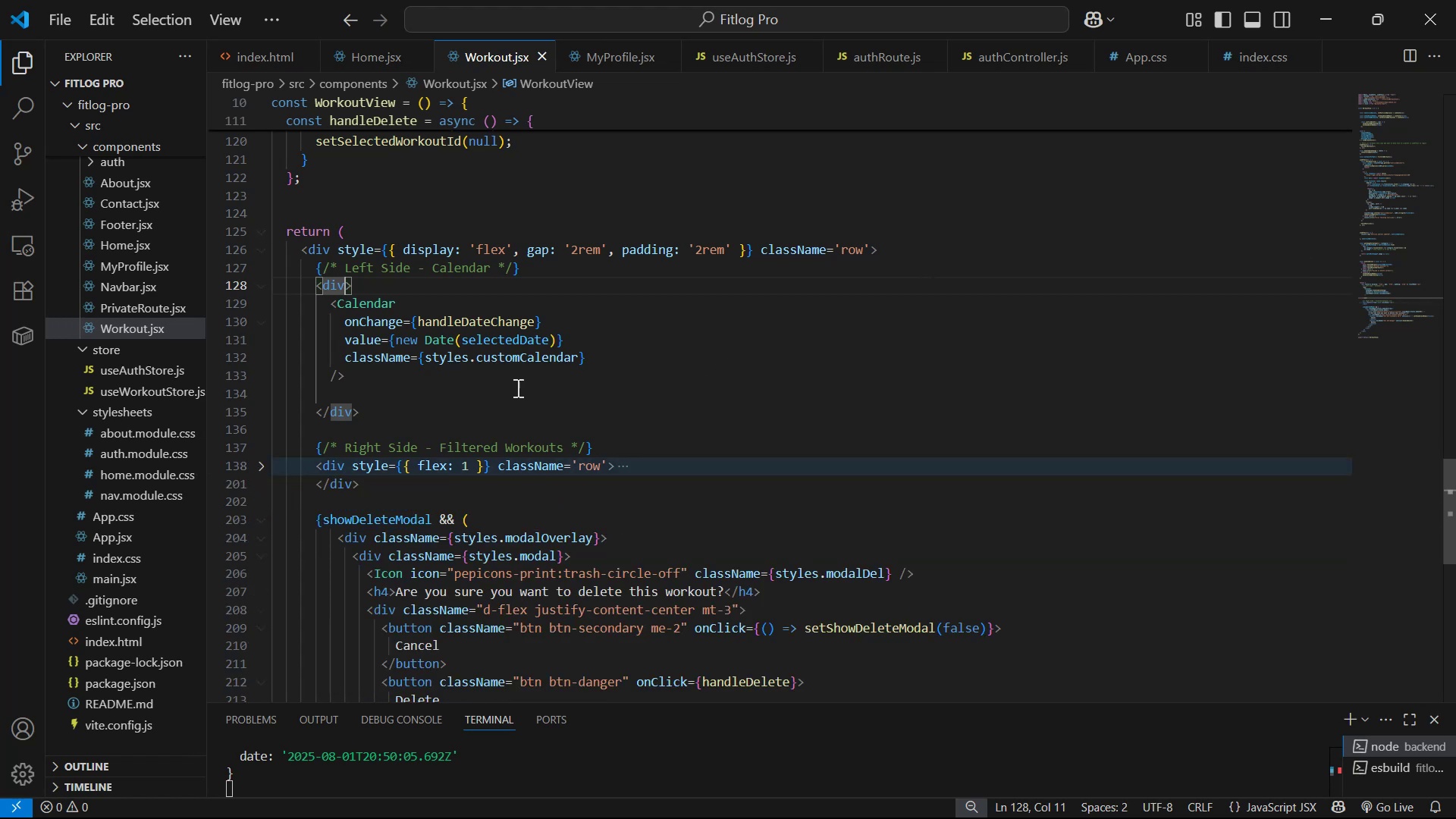 
type( cla)
 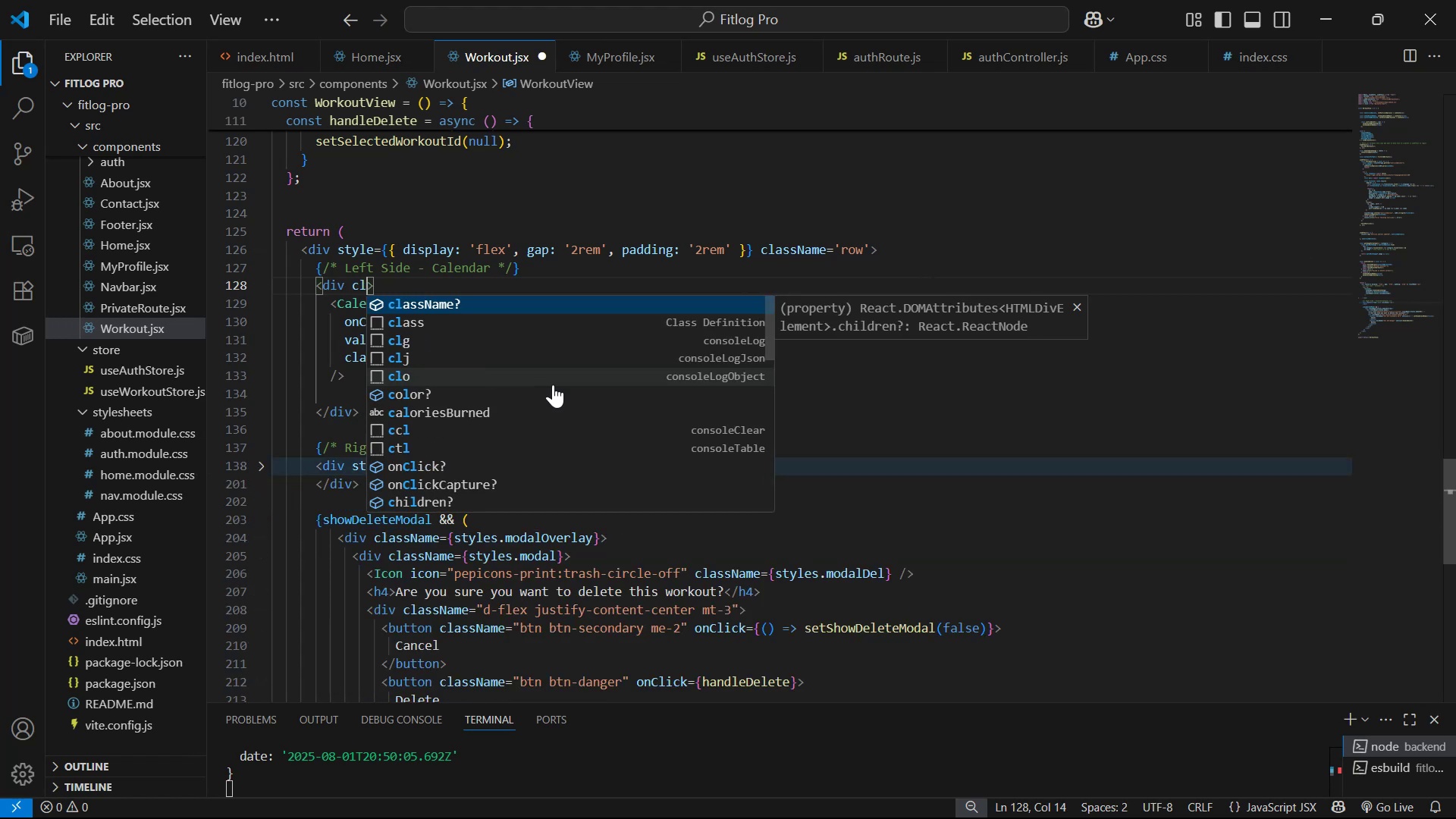 
key(Enter)
 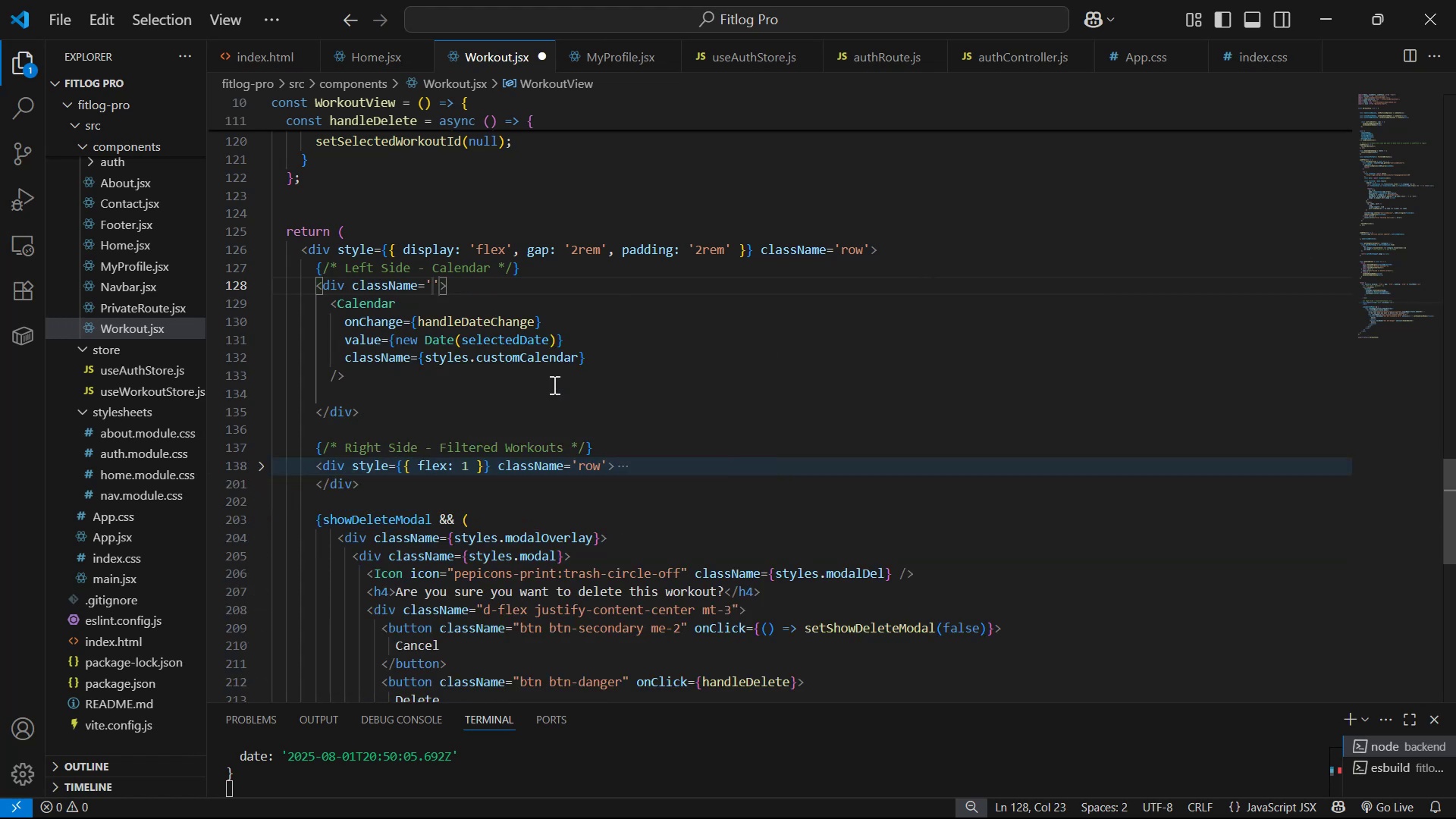 
type(col-lg-6)
 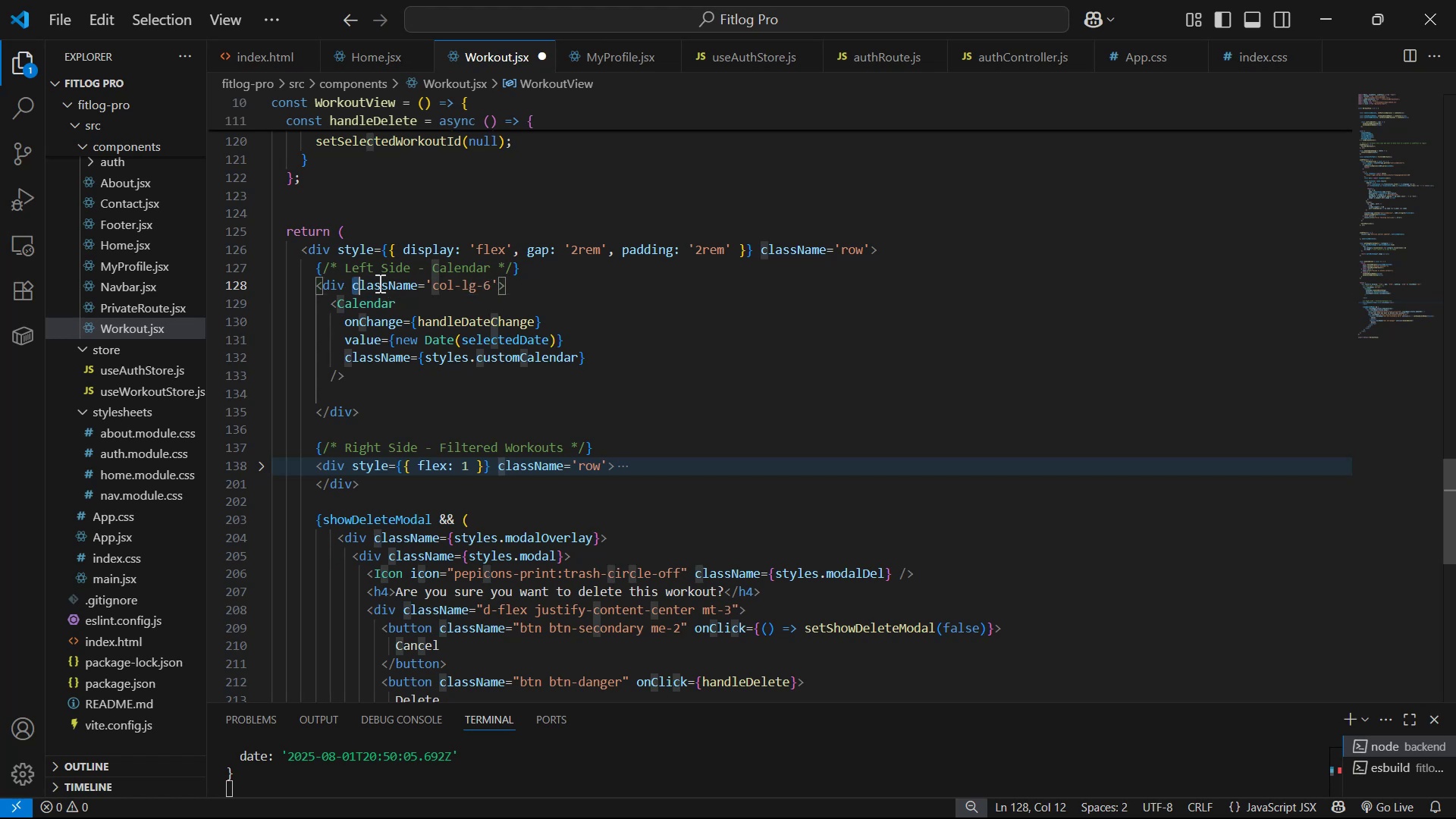 
left_click([532, 285])
 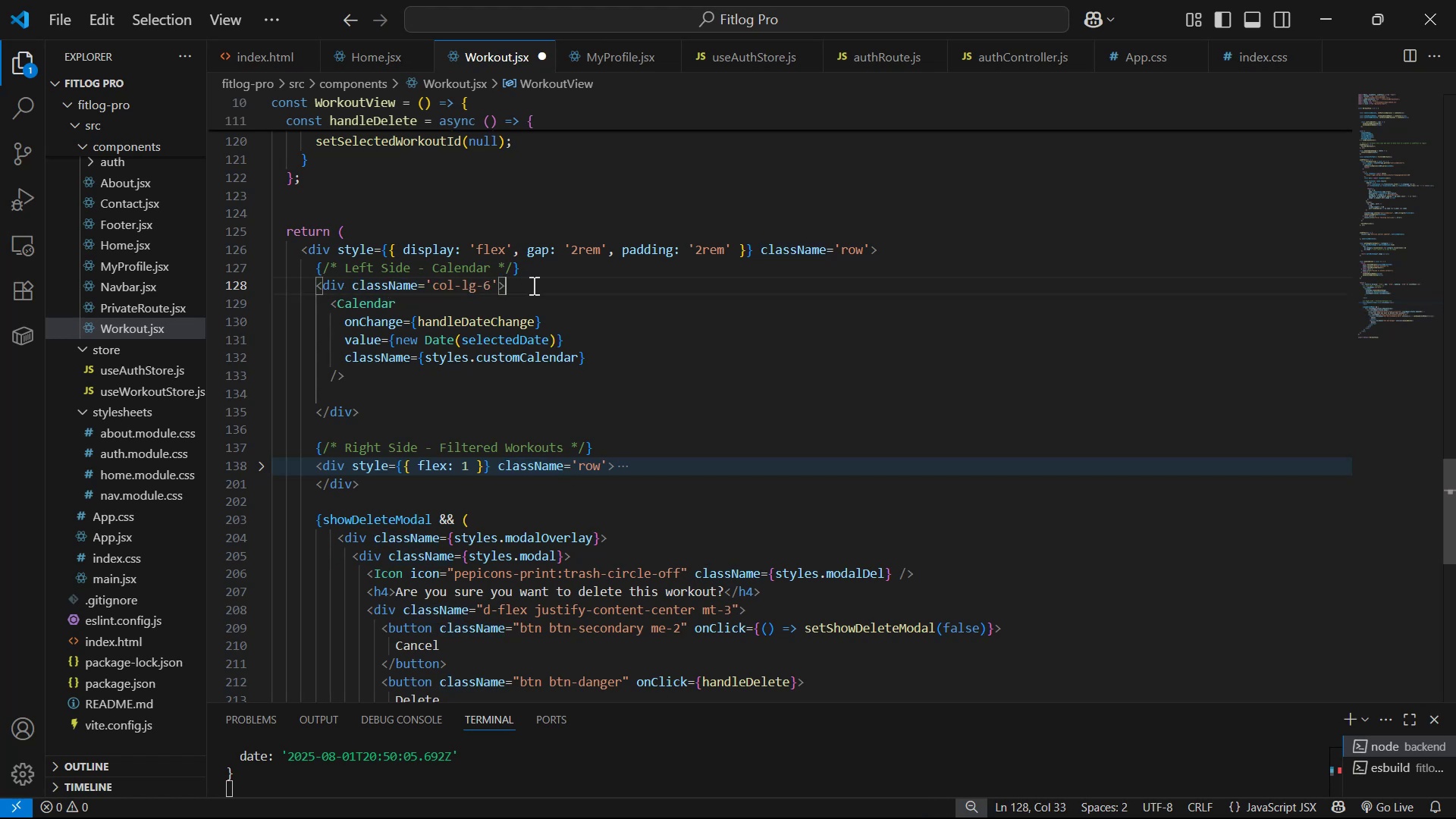 
key(Control+C)
 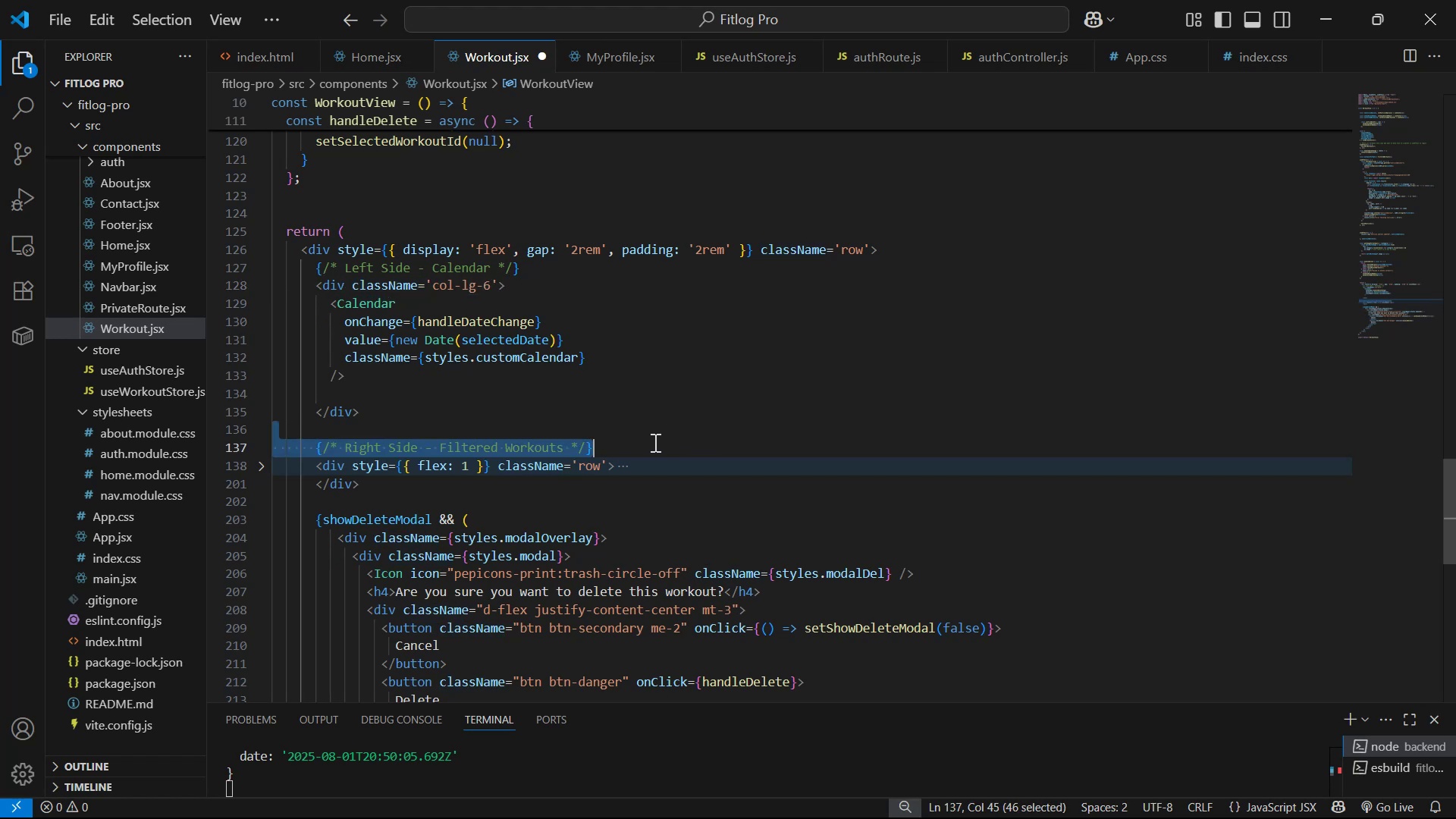 
key(Enter)
 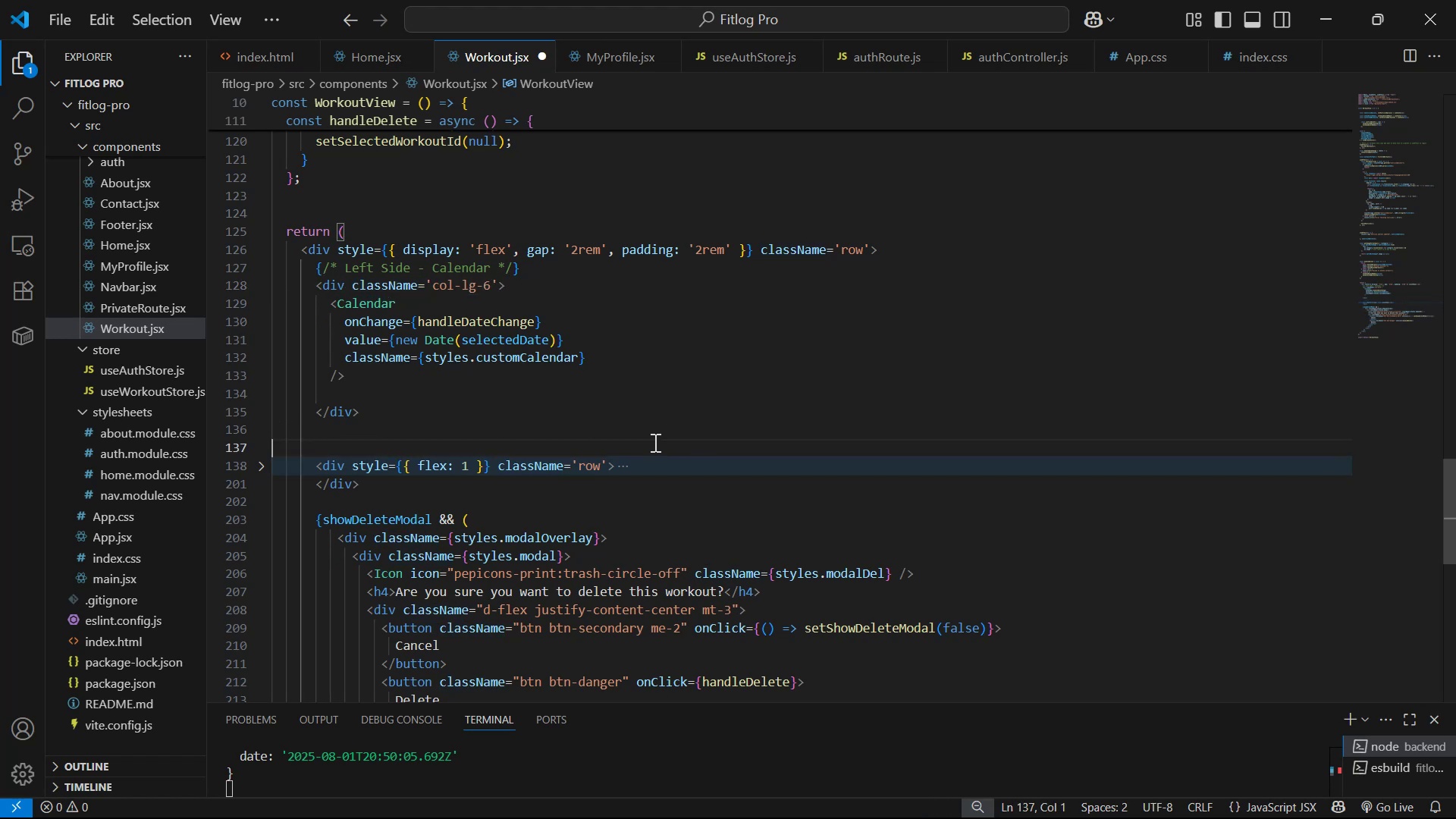 
key(Backspace)
 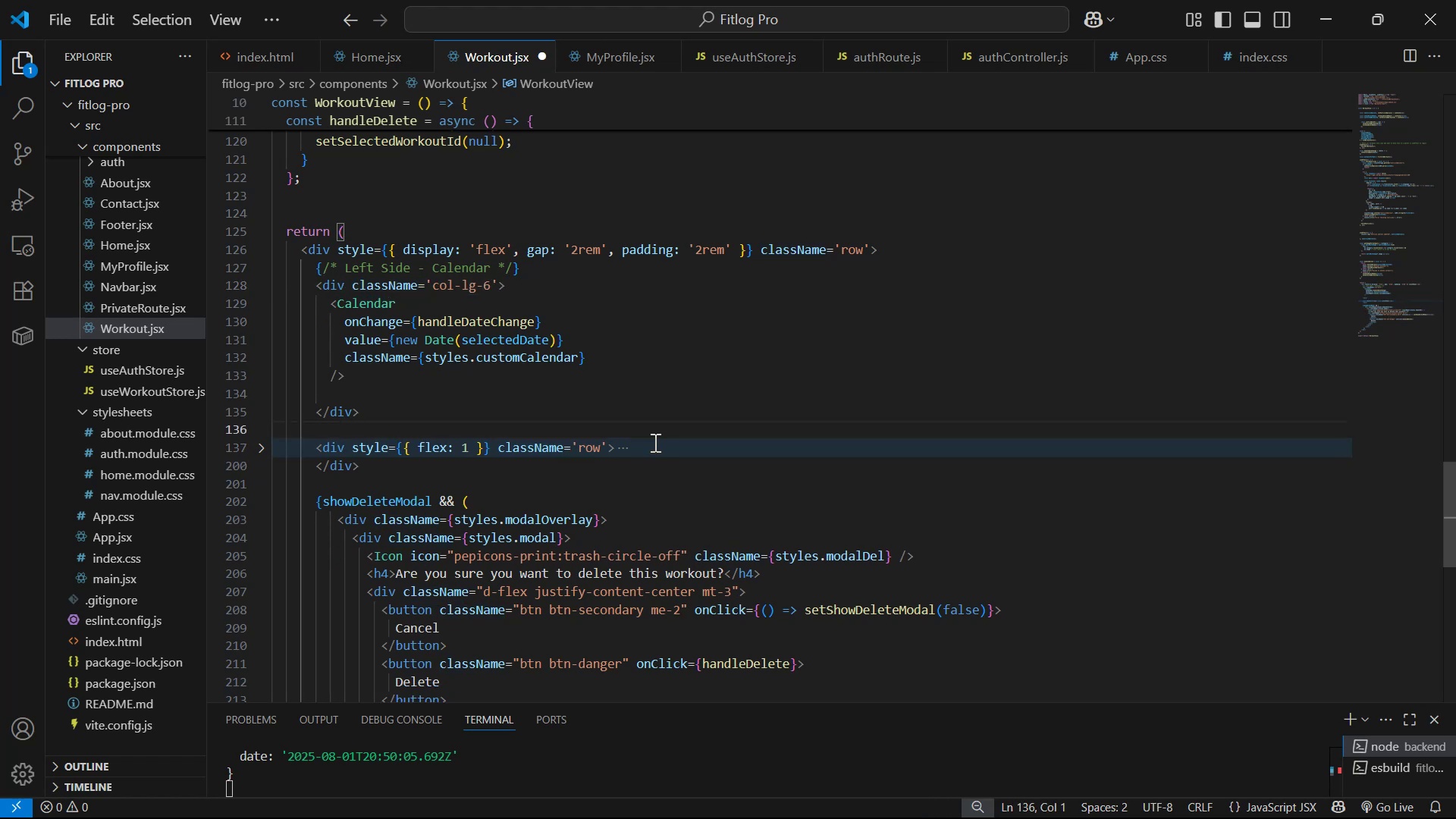 
key(Backspace)
 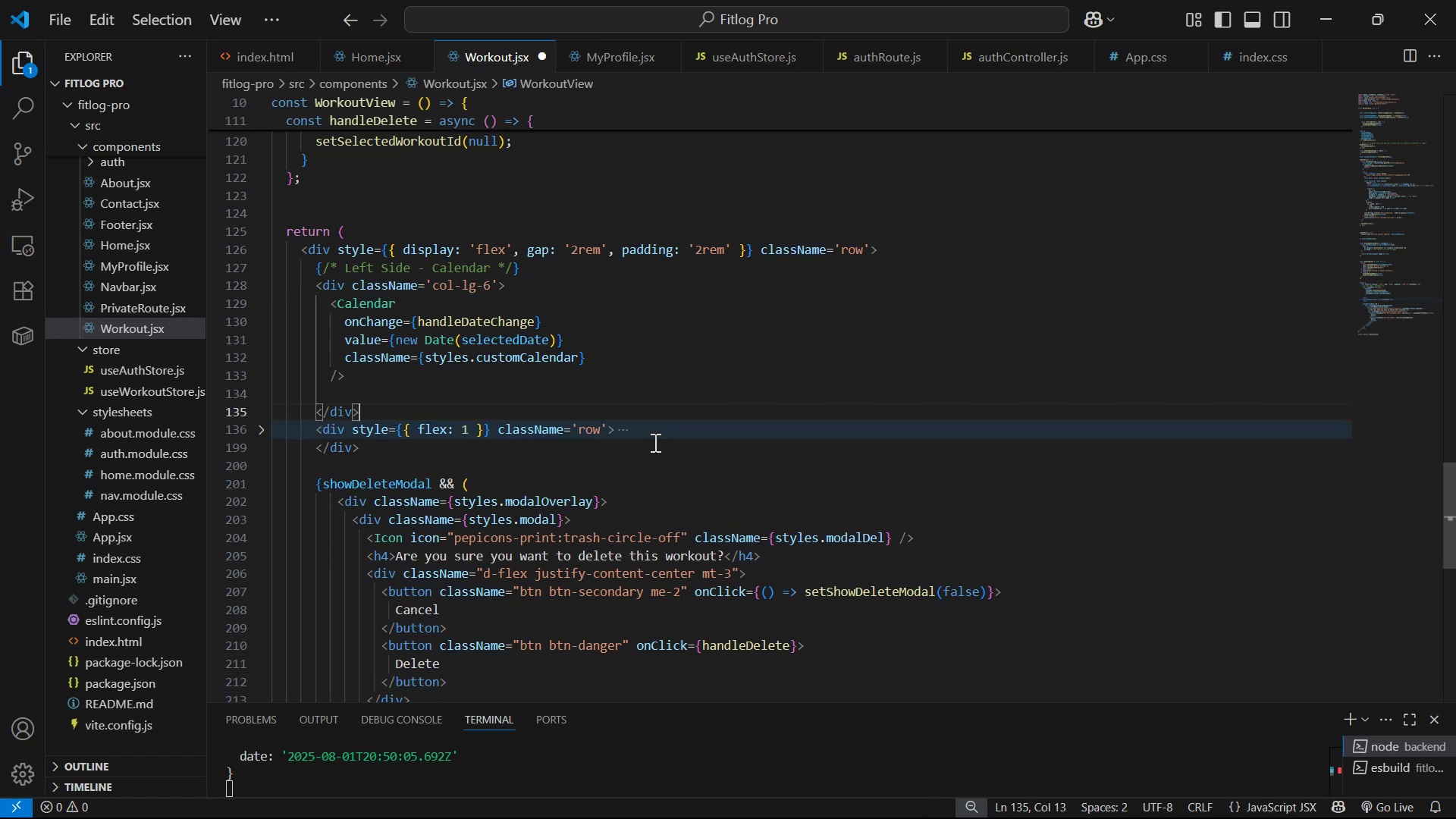 
key(Enter)
 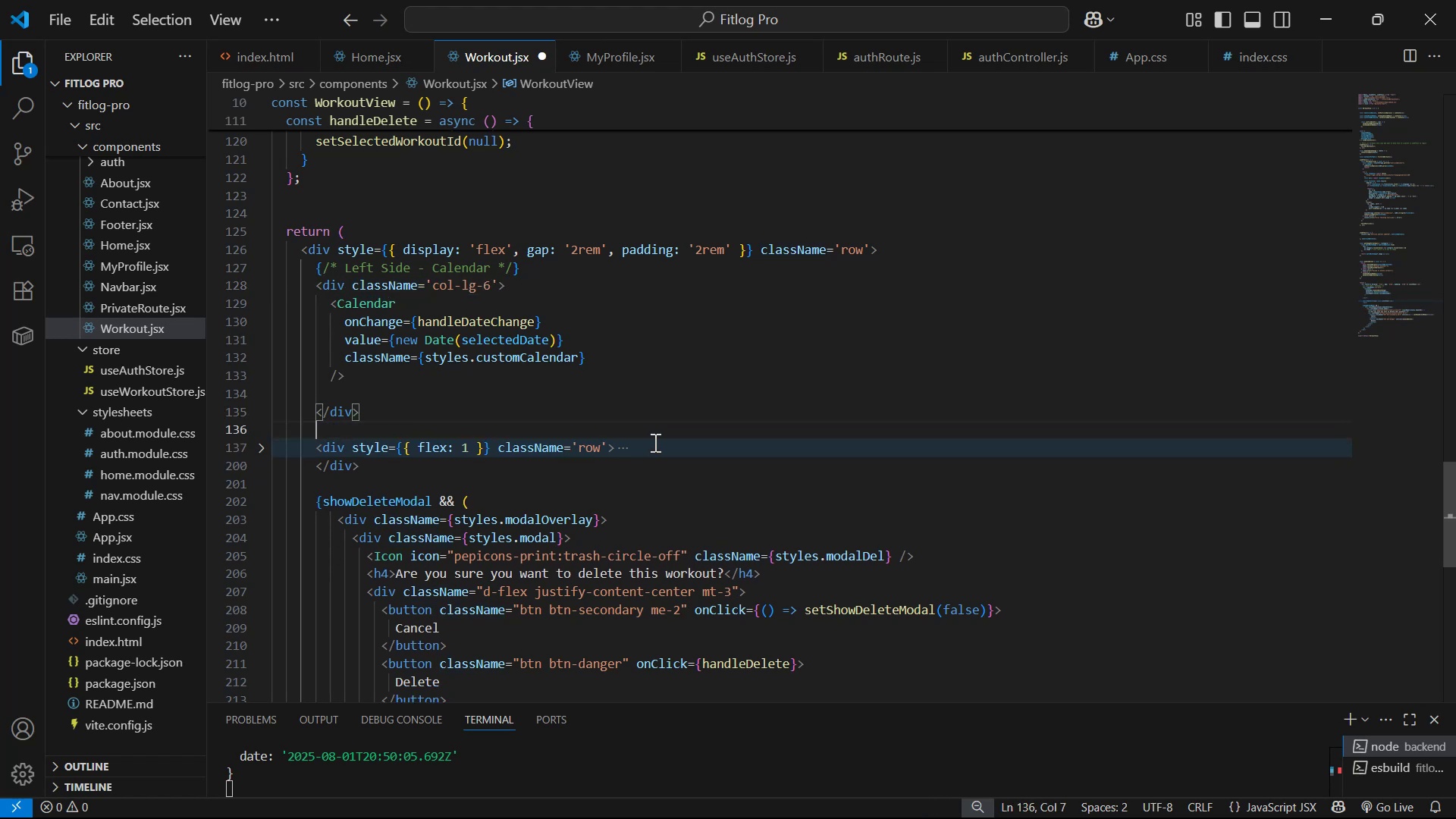 
key(Enter)
 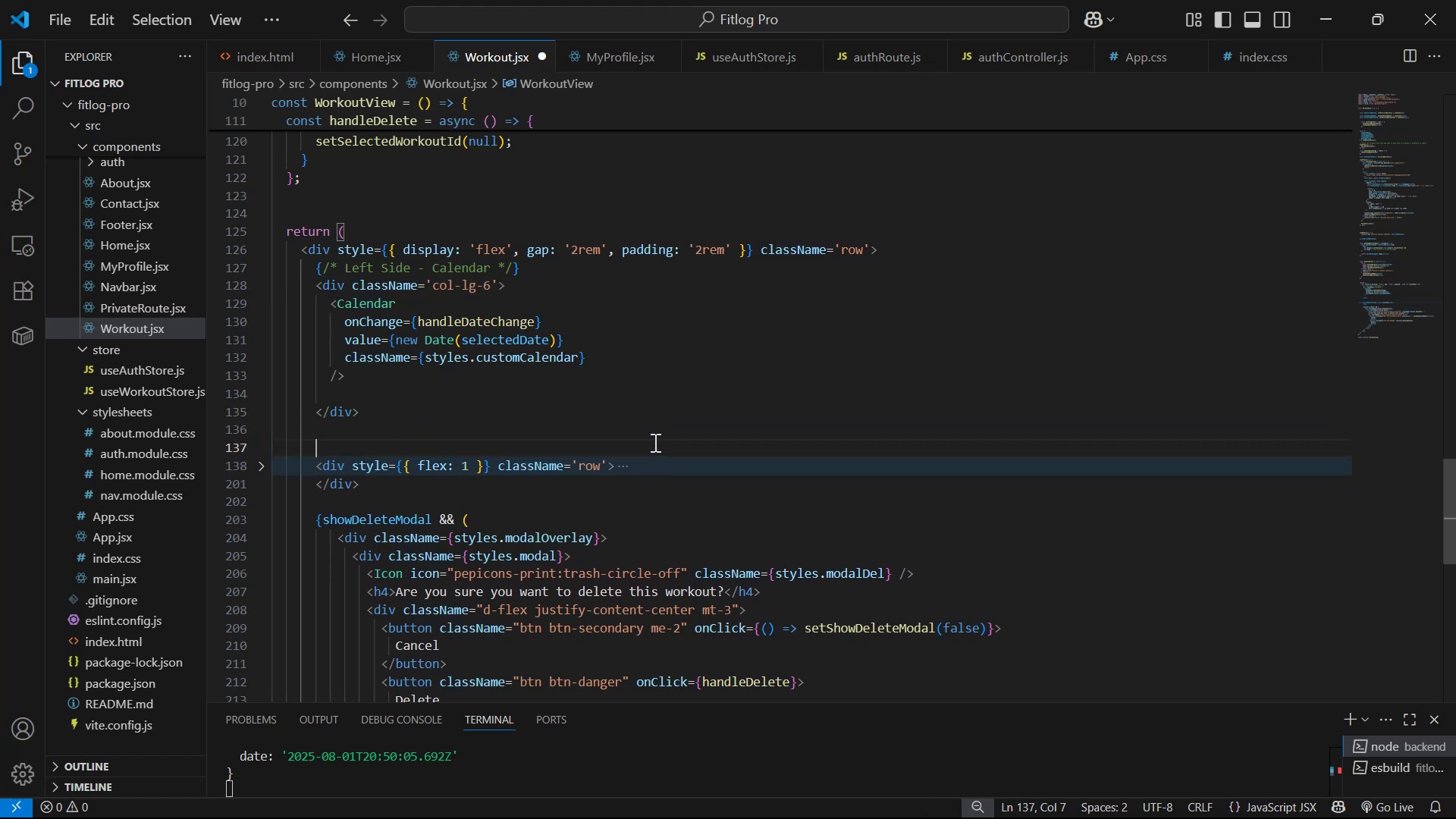 
key(Enter)
 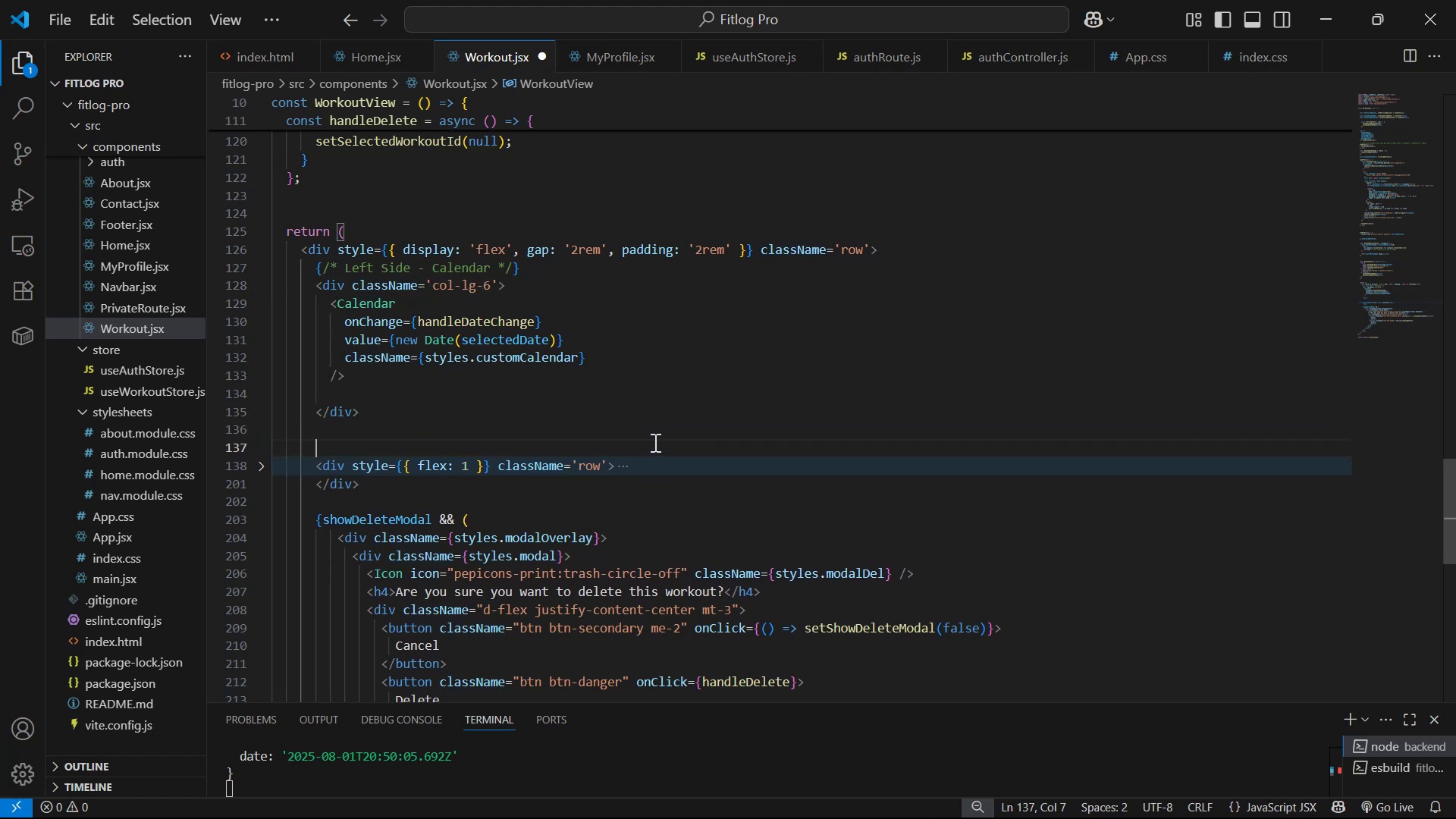 
key(Control+V)
 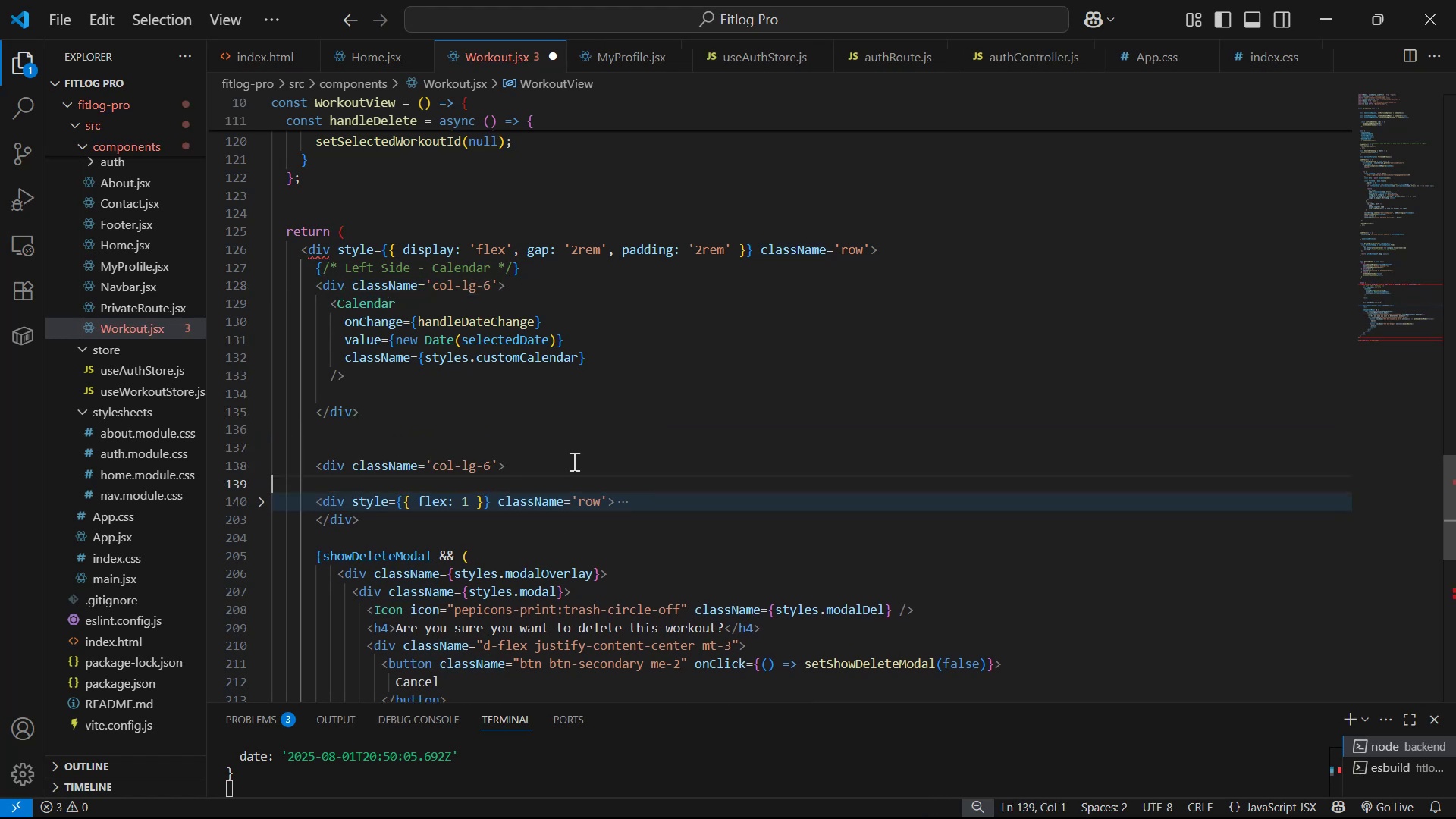 
left_click([482, 534])
 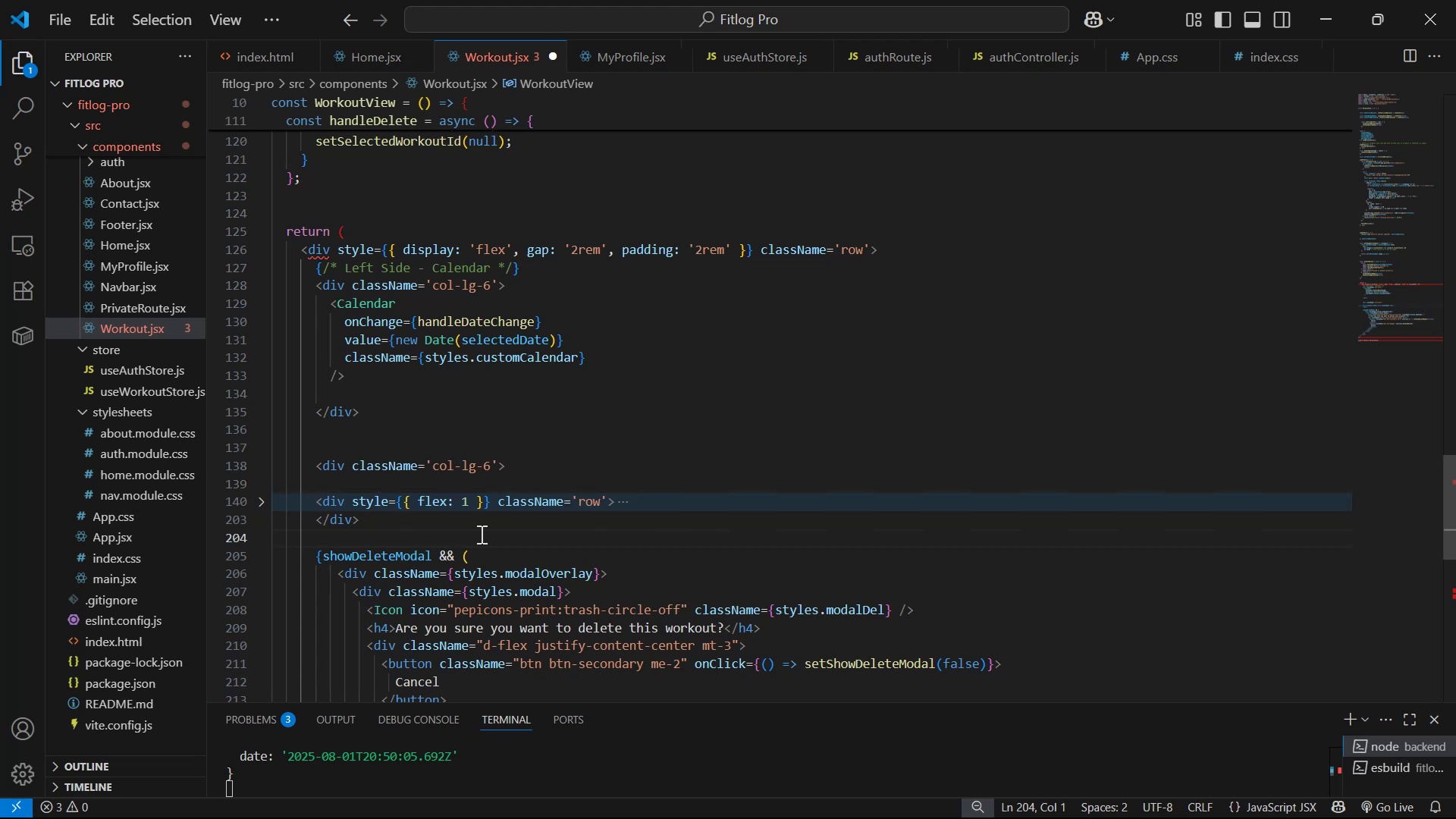 
key(Shift+Comma)
 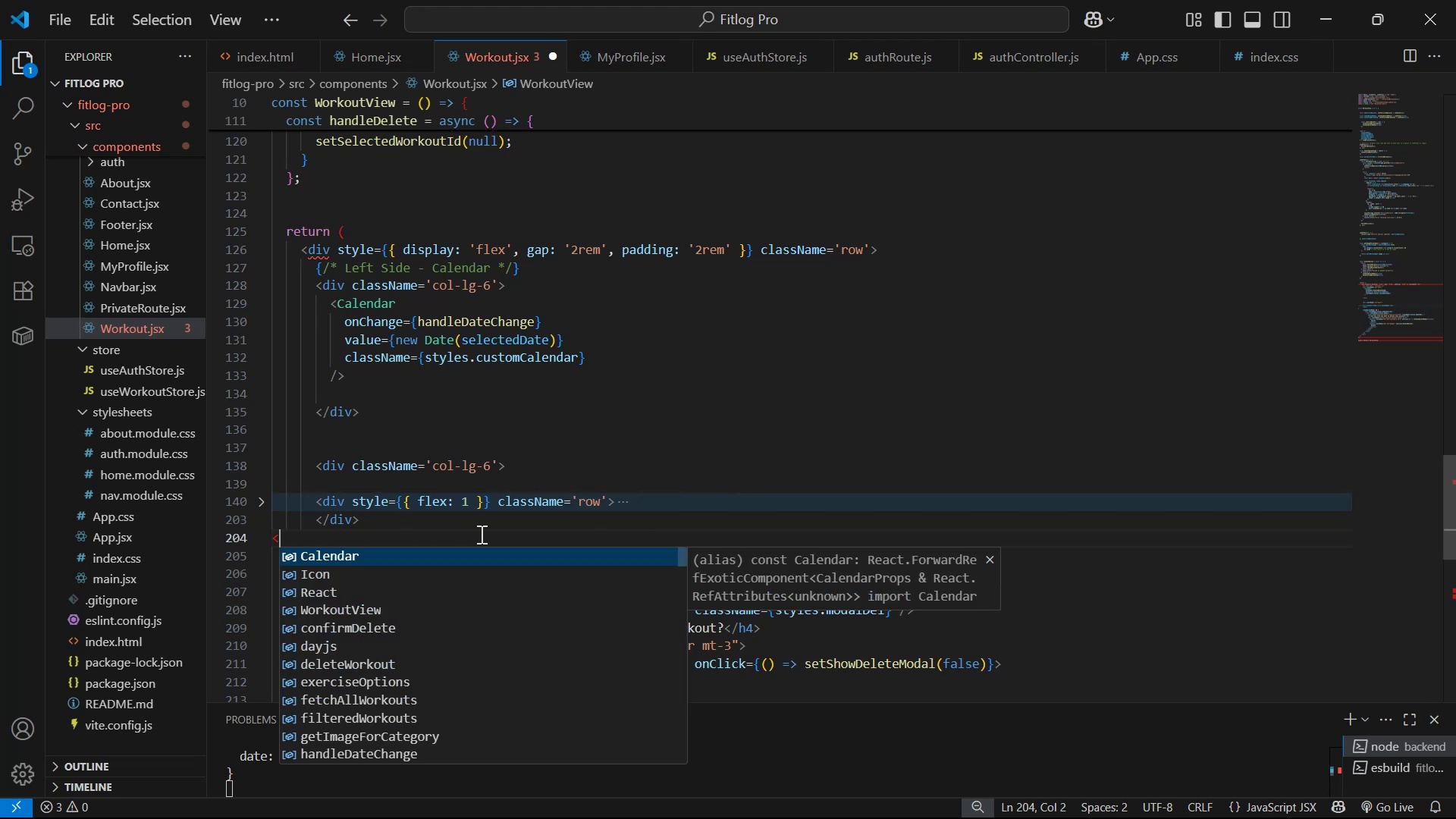 
key(Shift+ShiftRight)
 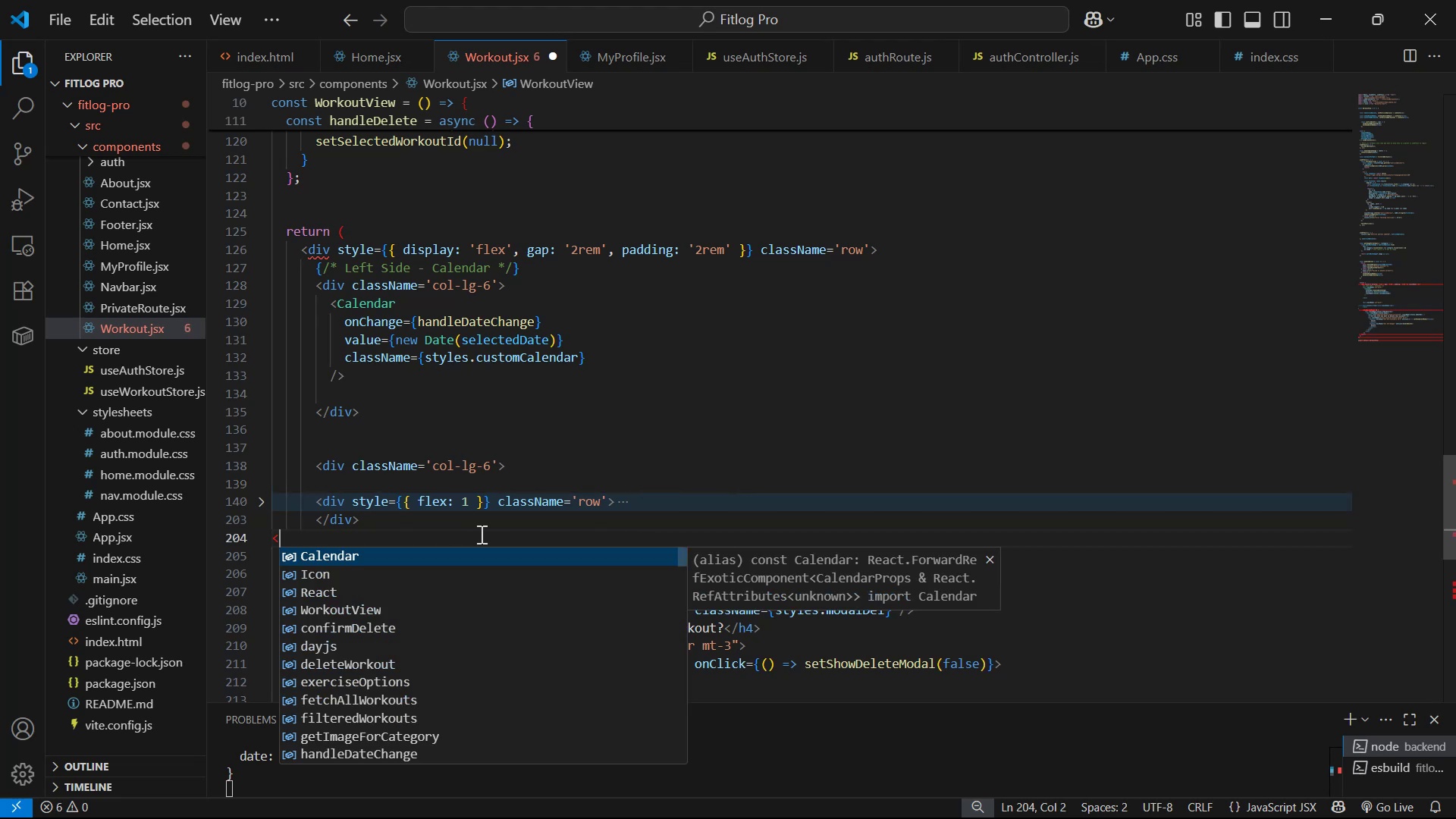 
key(Slash)
 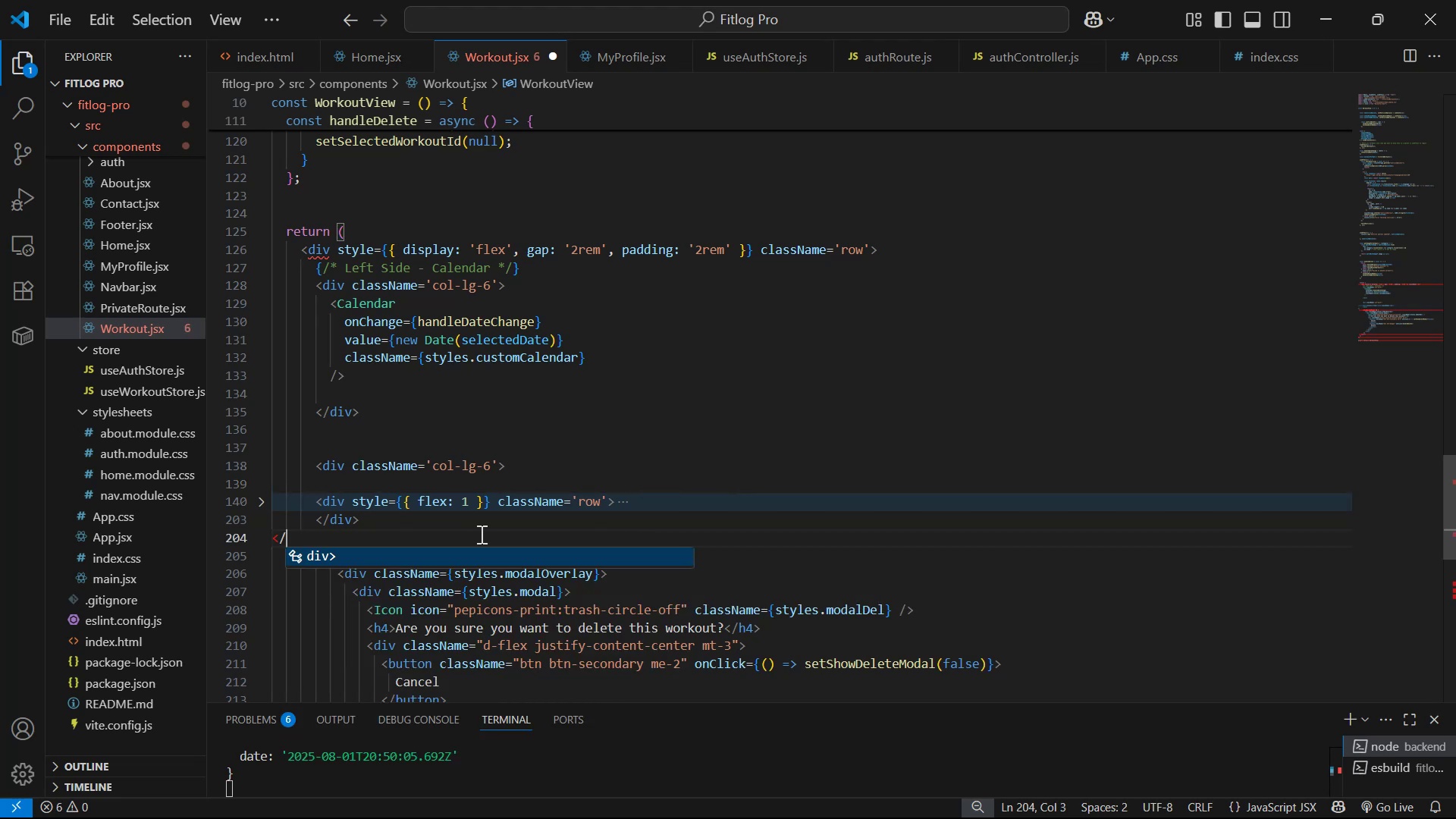 
key(Enter)
 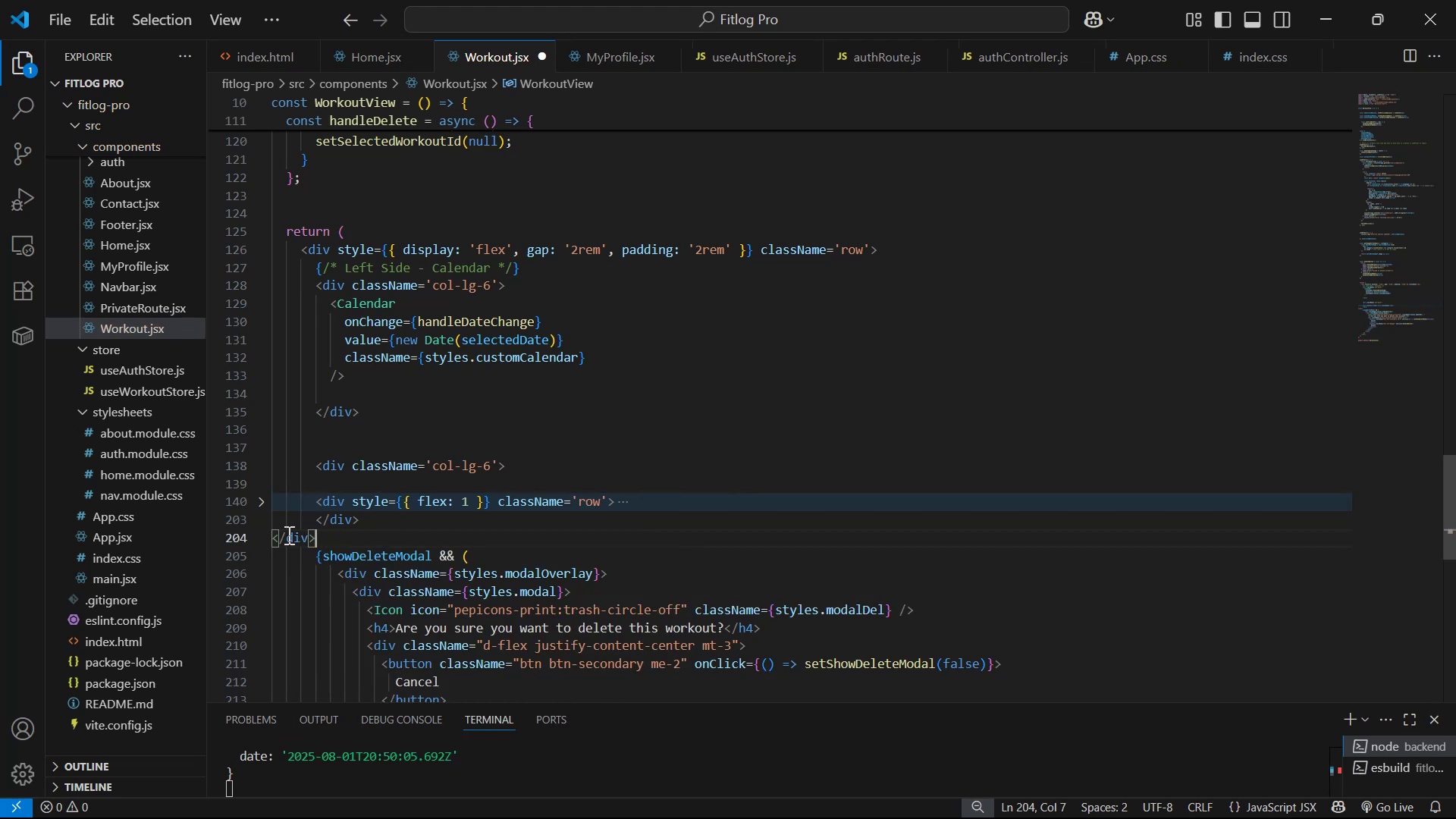 
left_click([272, 532])
 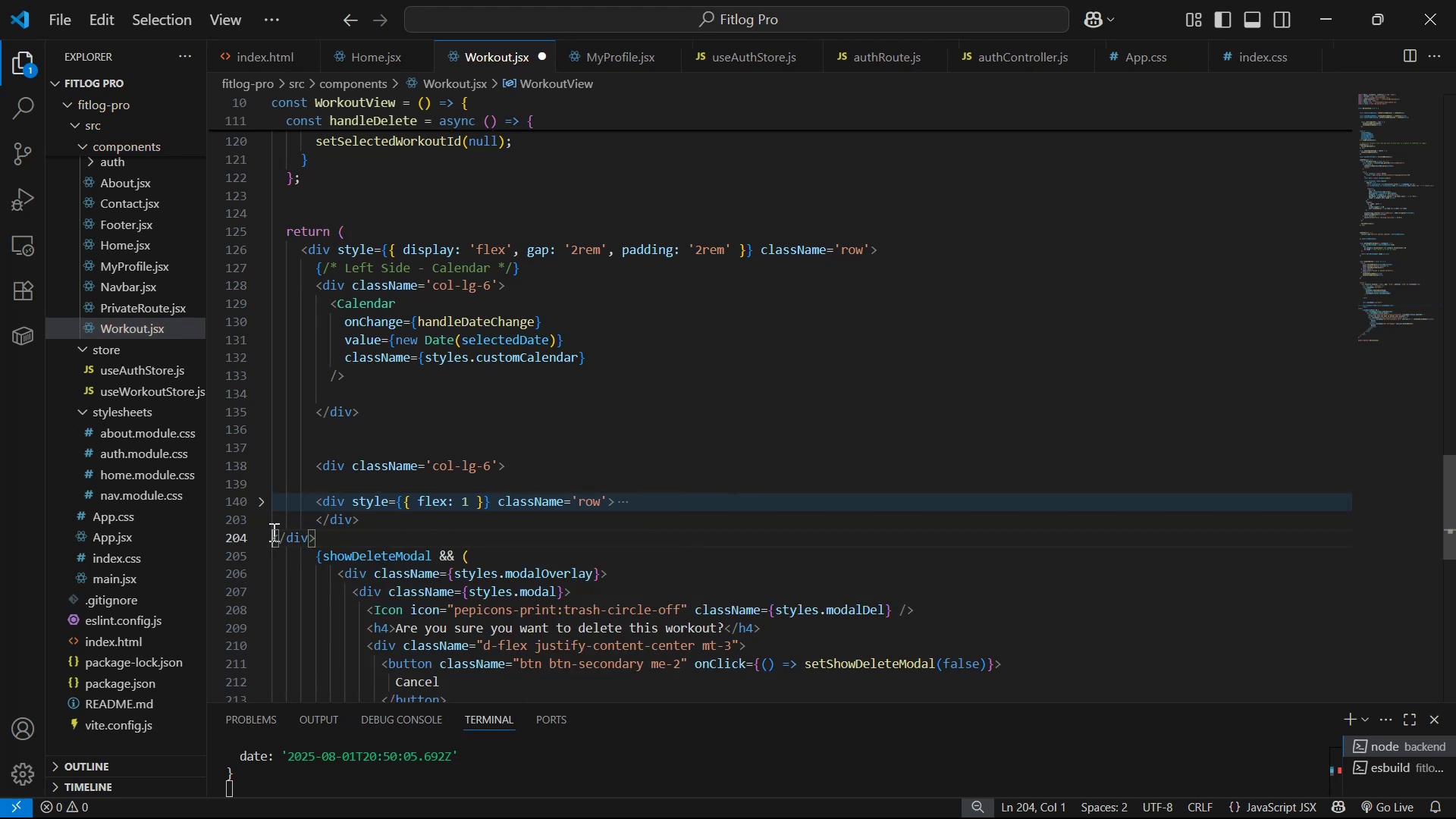 
key(Tab)
 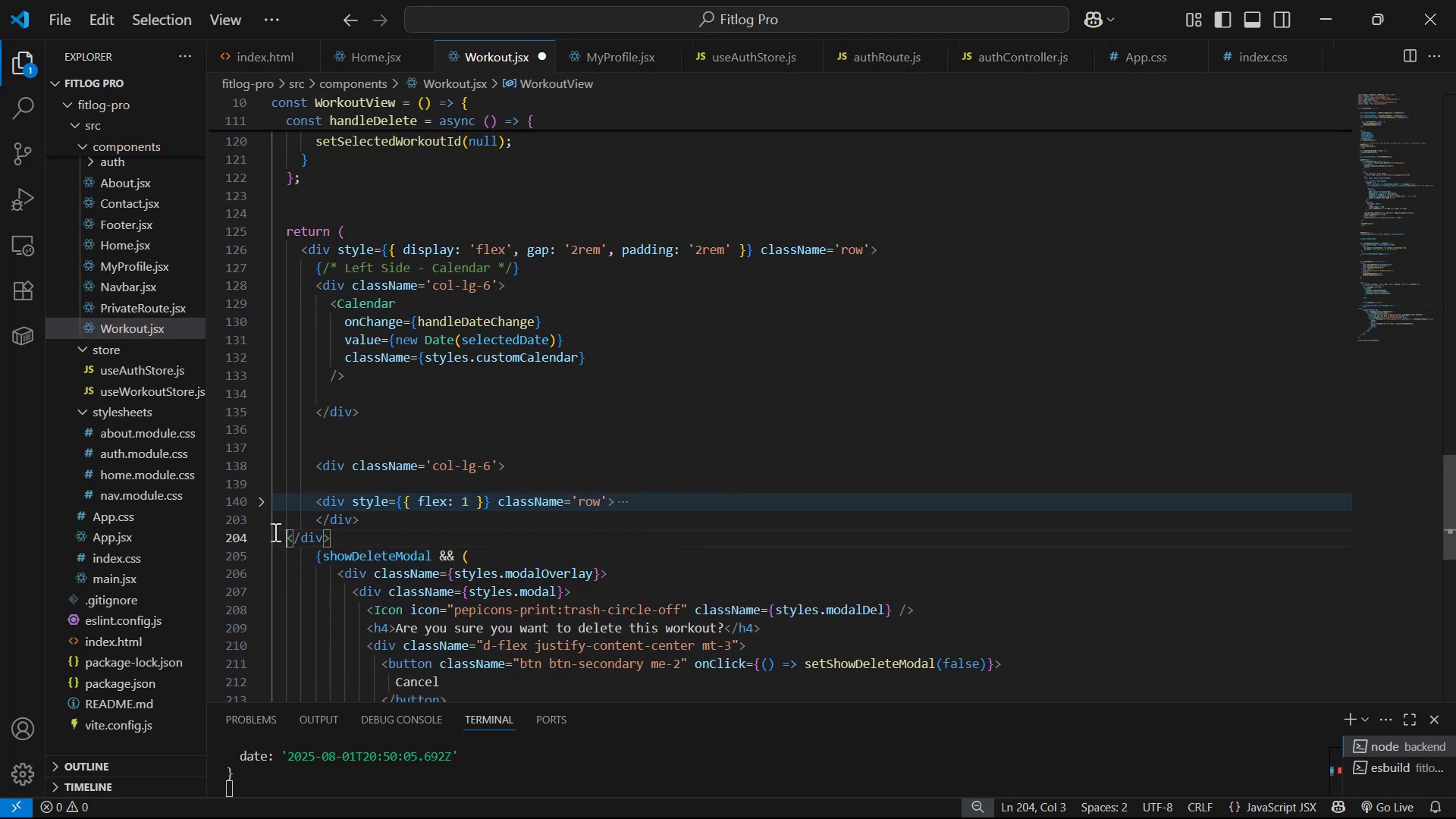 
key(Tab)
 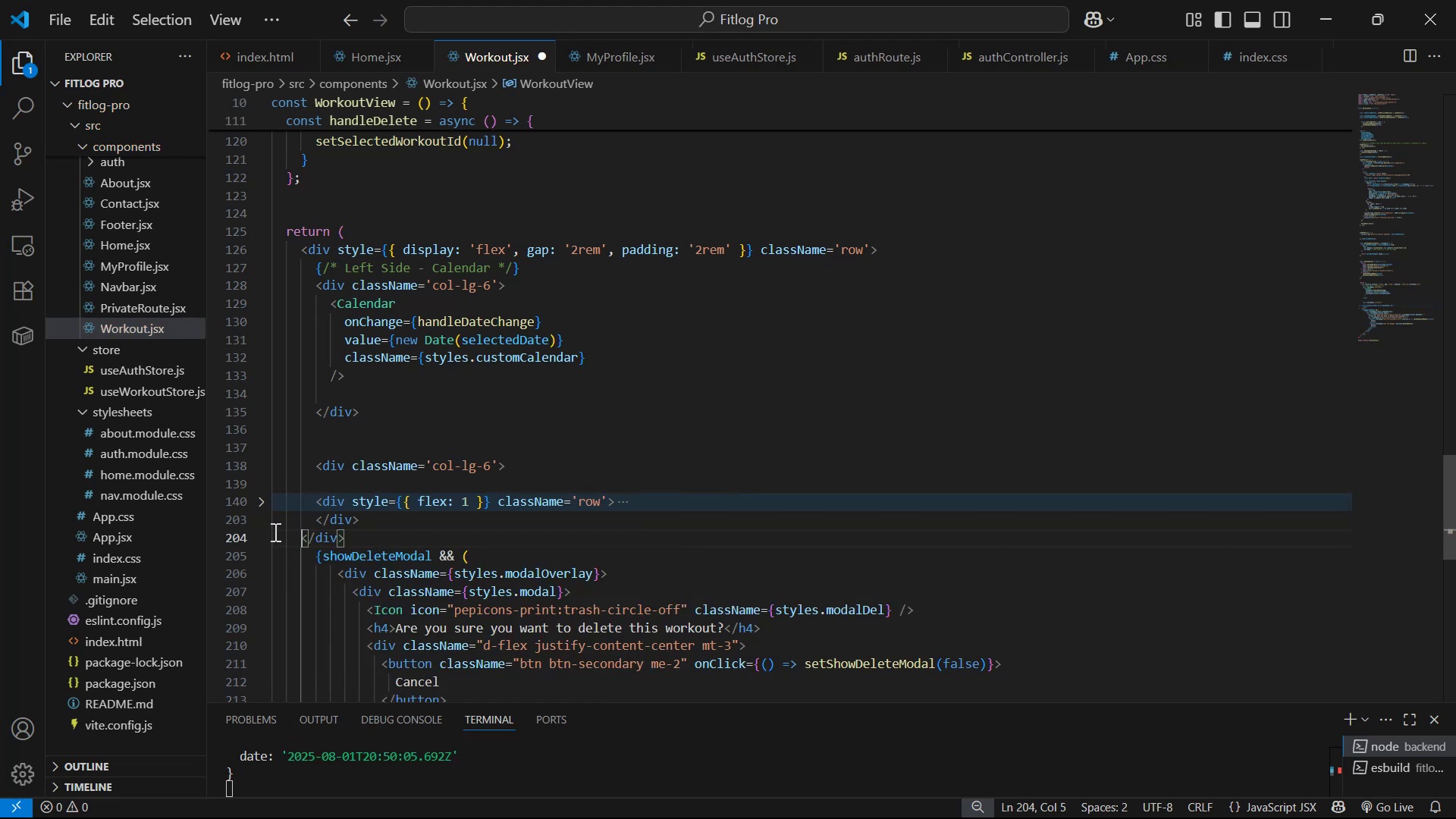 
key(Tab)
 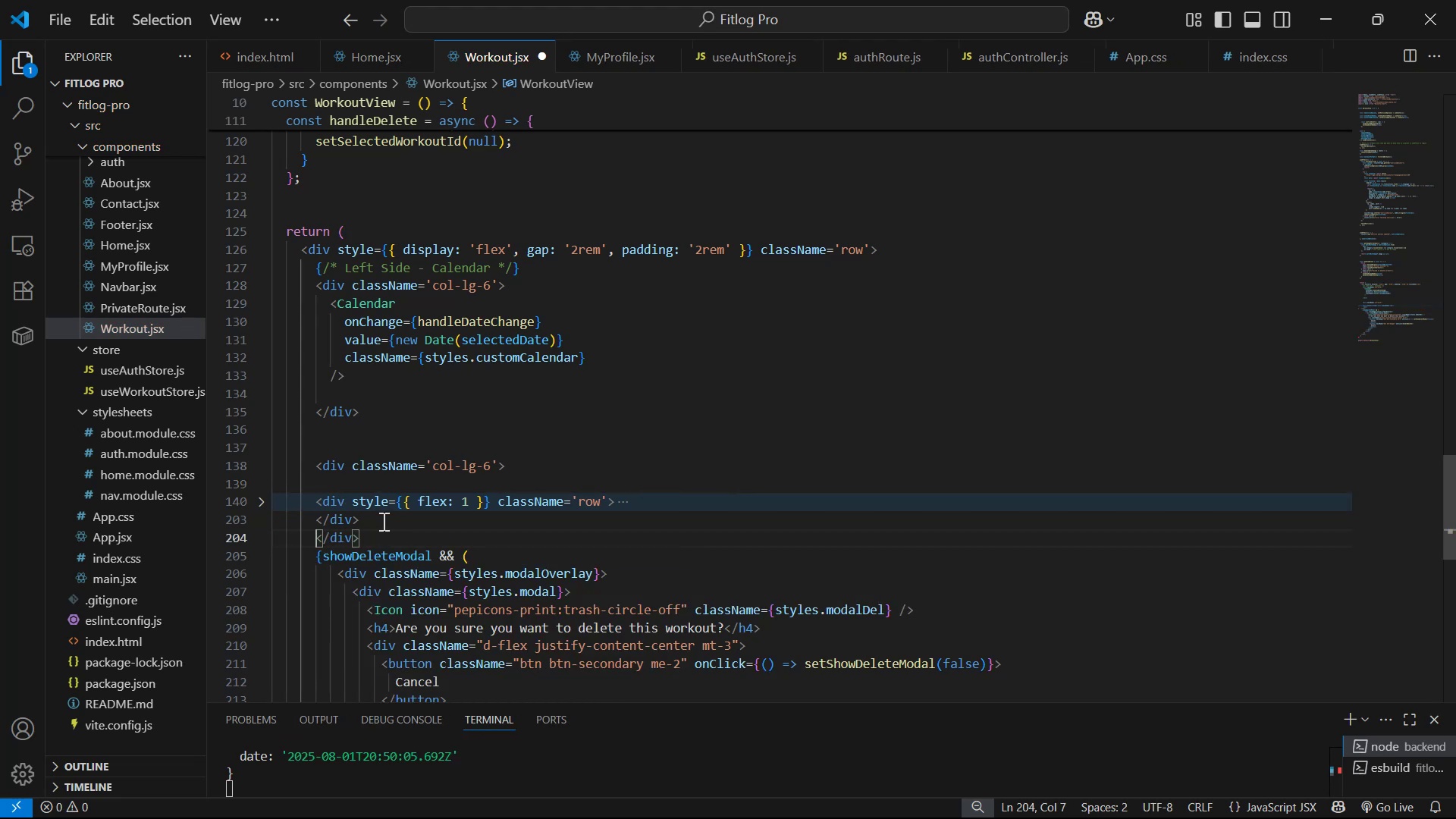 
left_click([381, 521])
 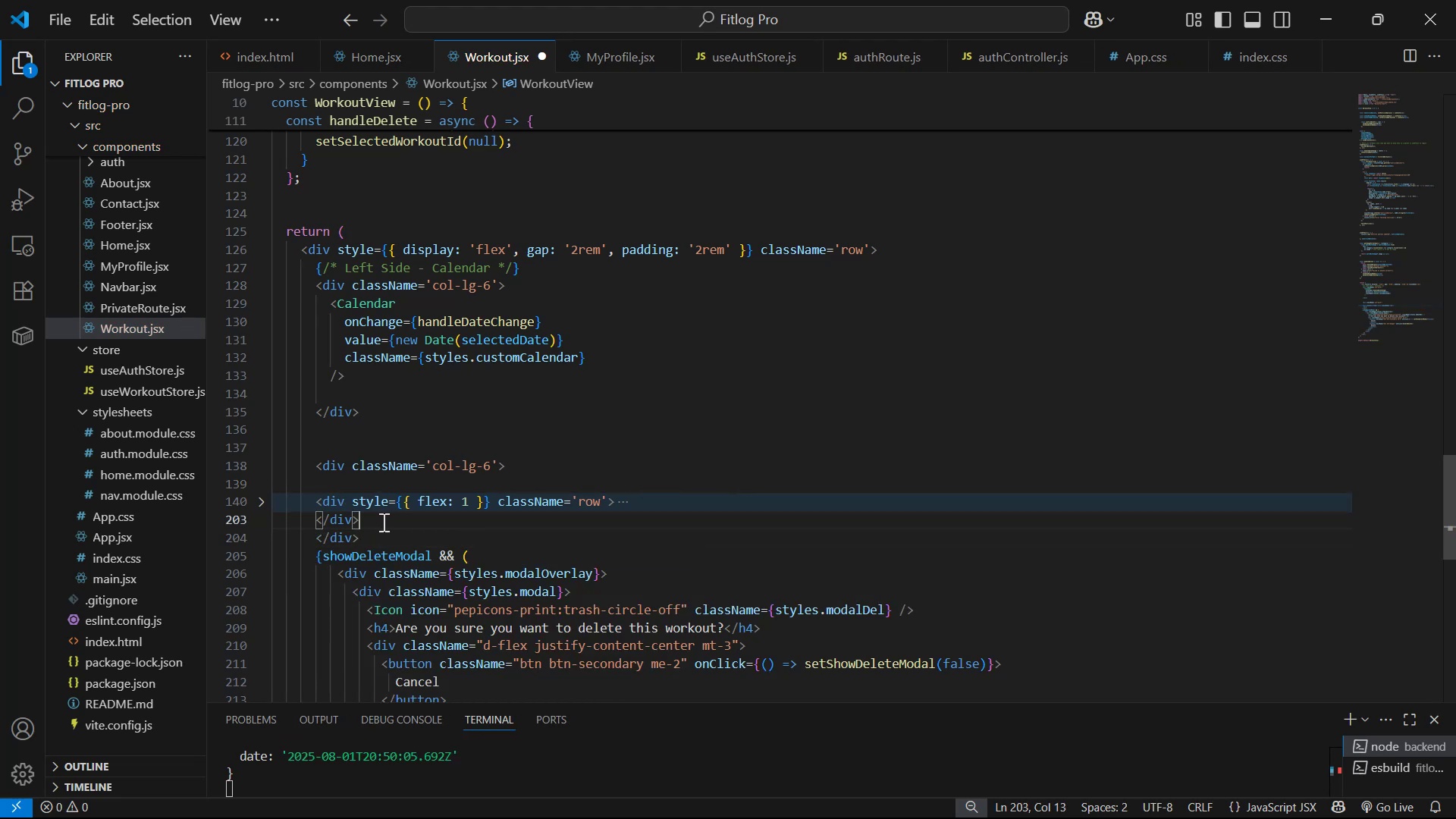 
key(Enter)
 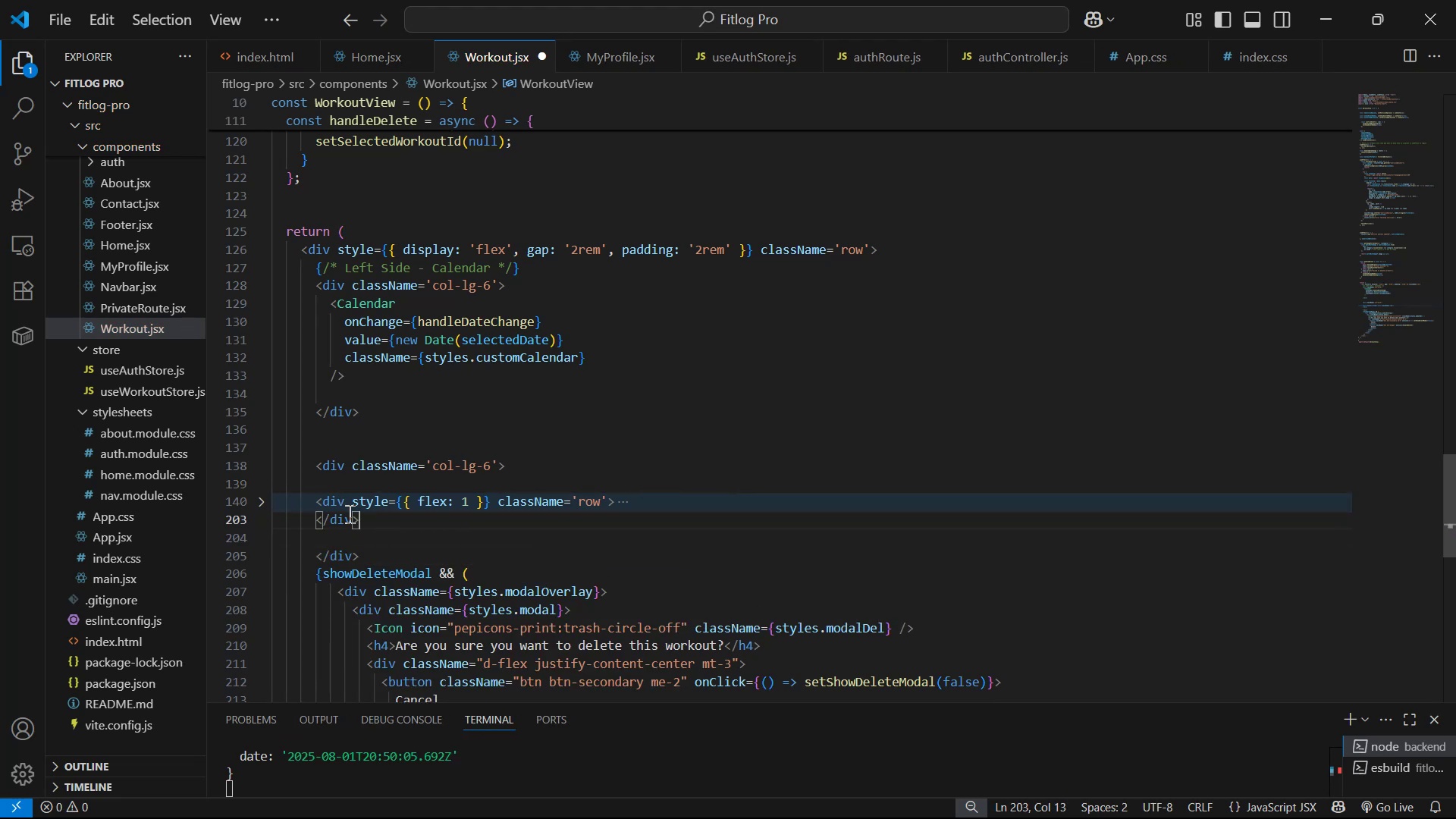 
key(Tab)
 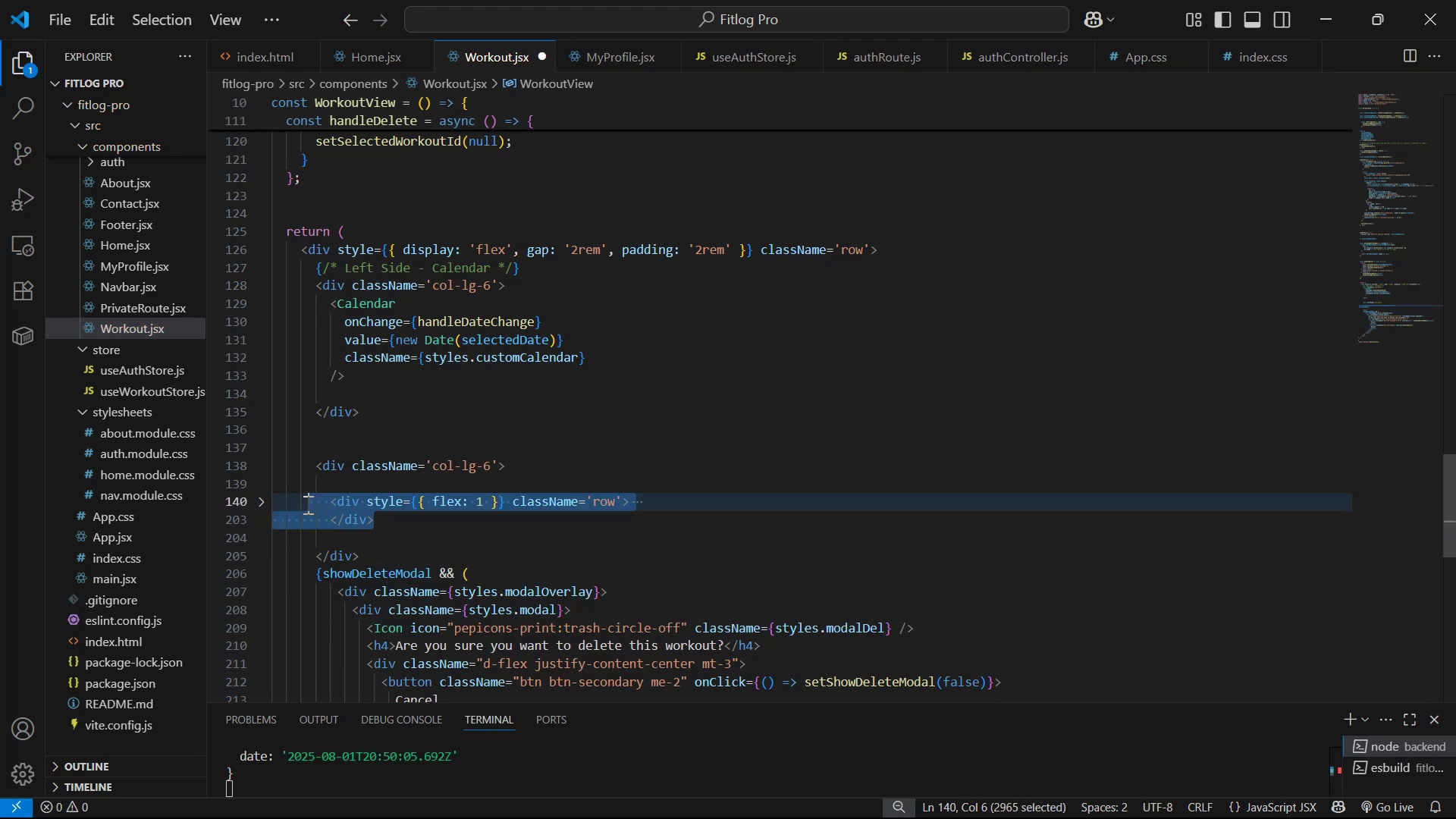 
key(Control+S)
 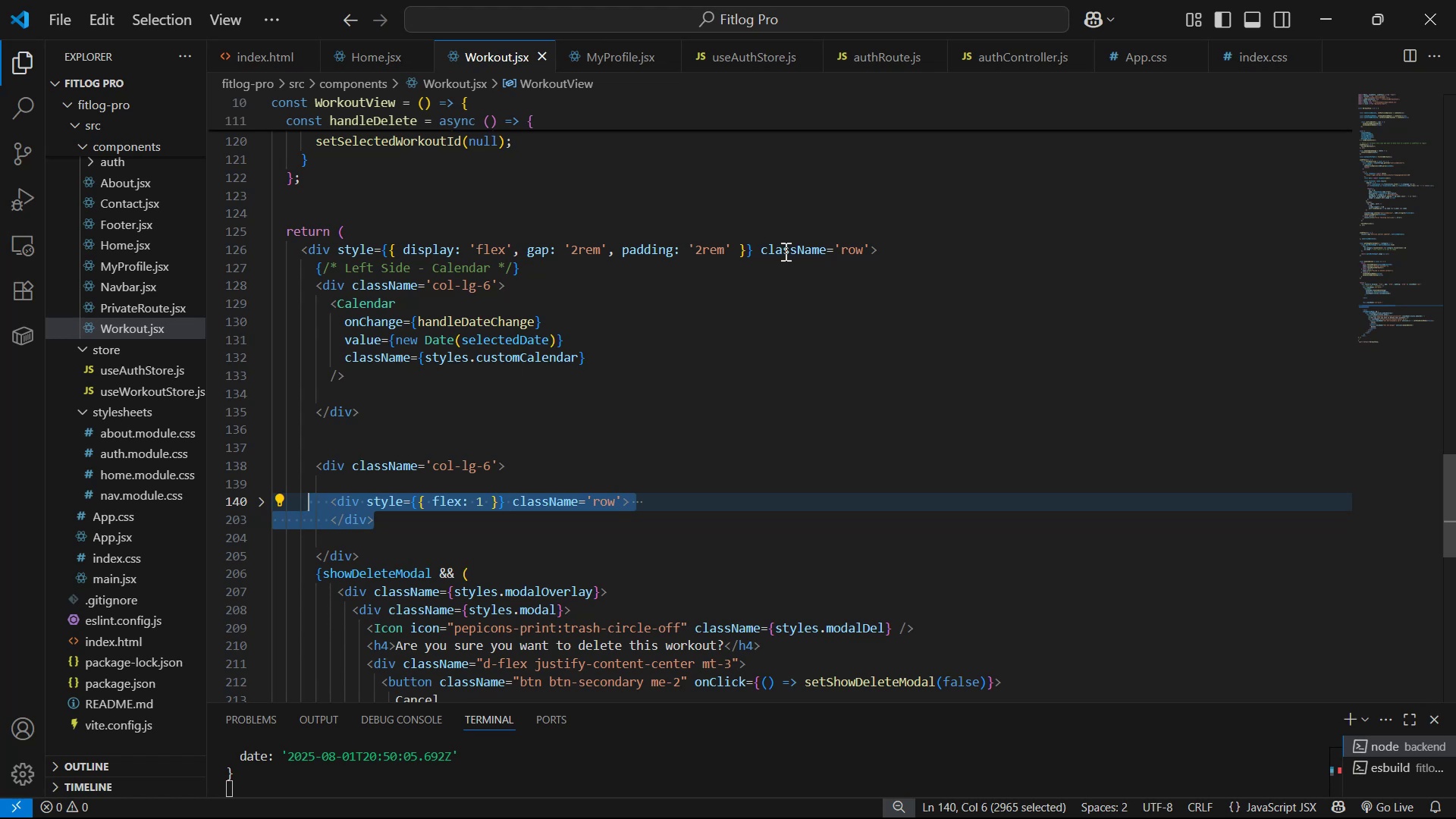 
key(Alt+Tab)
 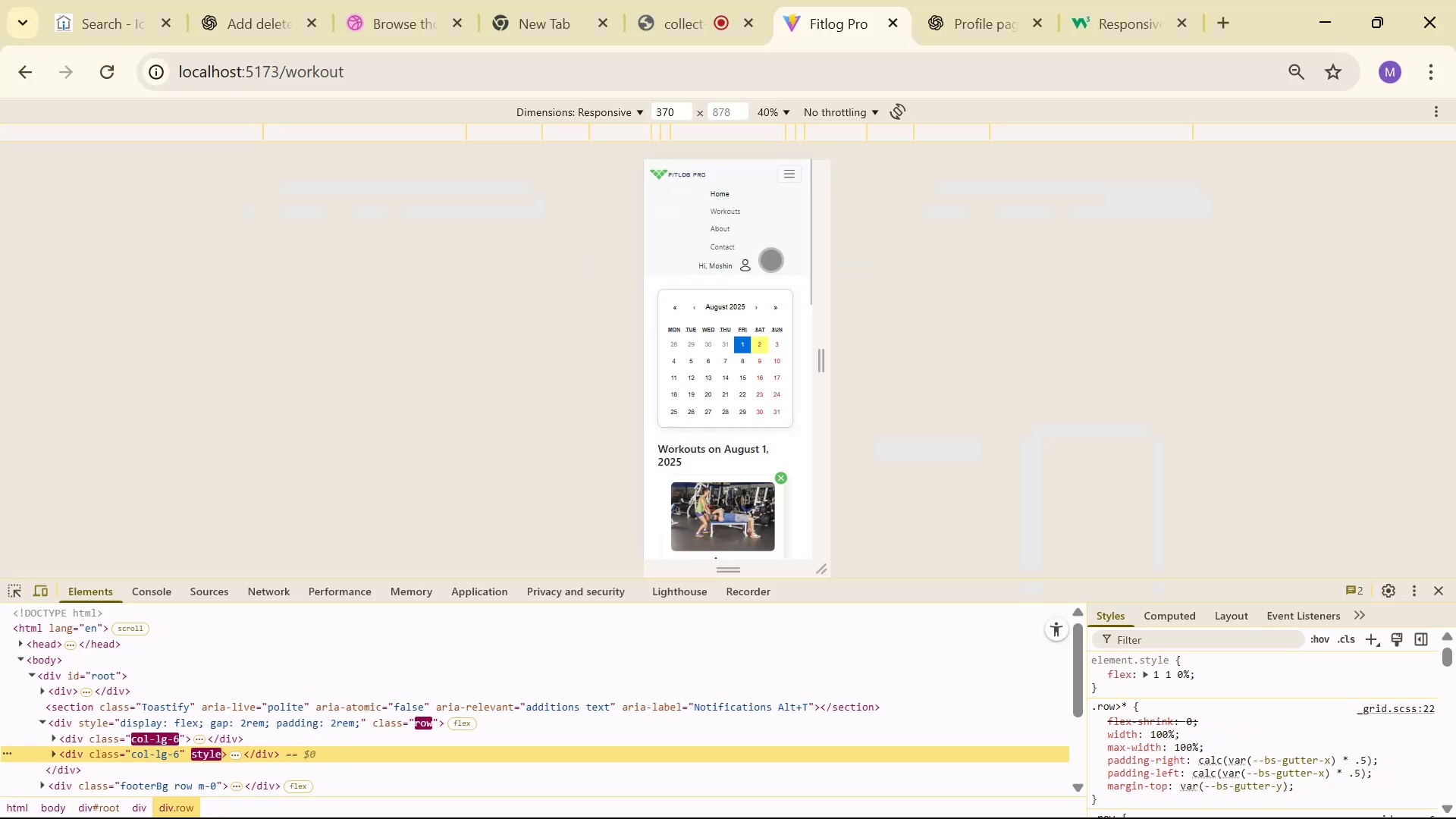 
scroll: coordinate [747, 278], scroll_direction: down, amount: 16.0
 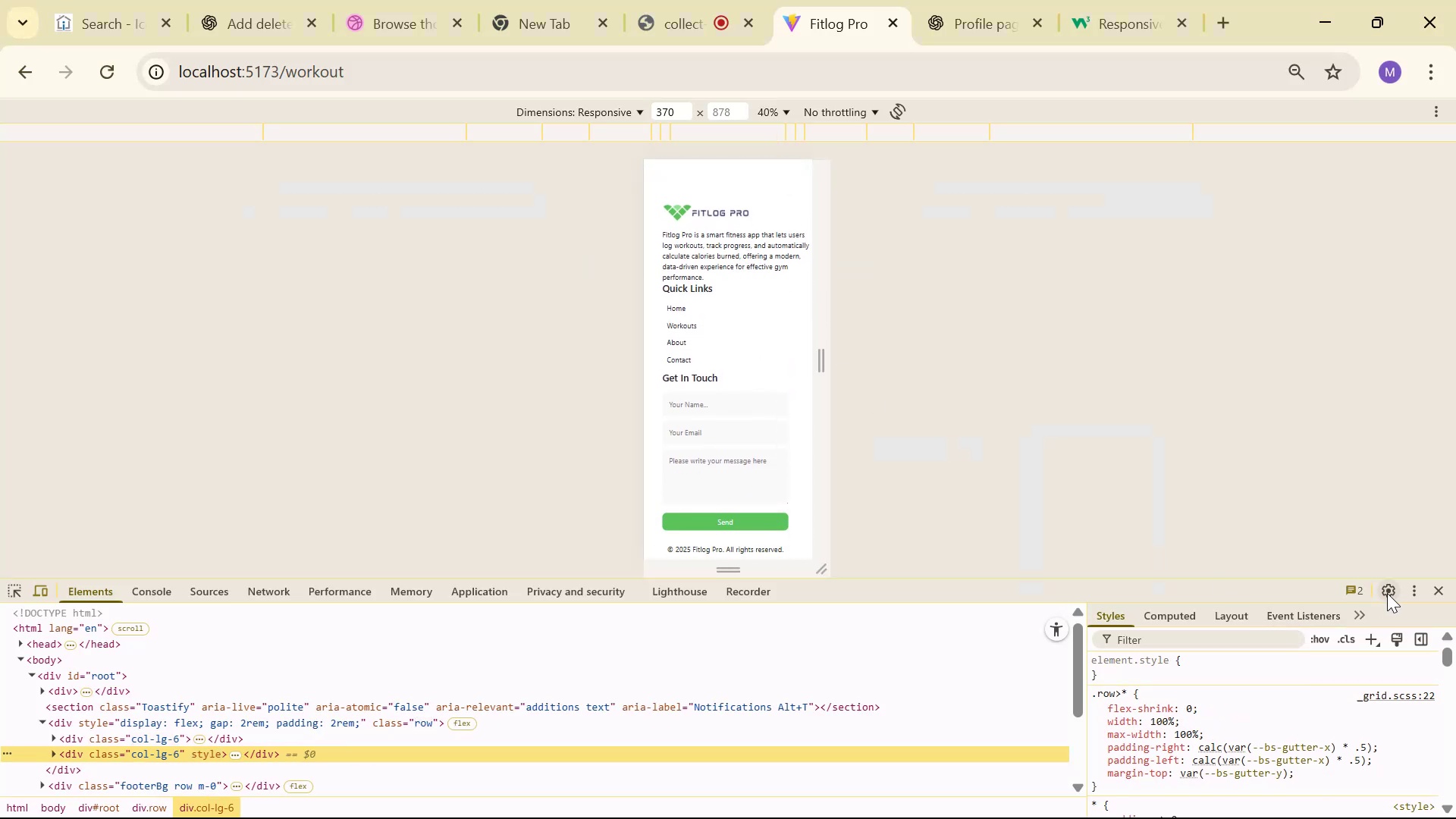 
left_click([1443, 582])
 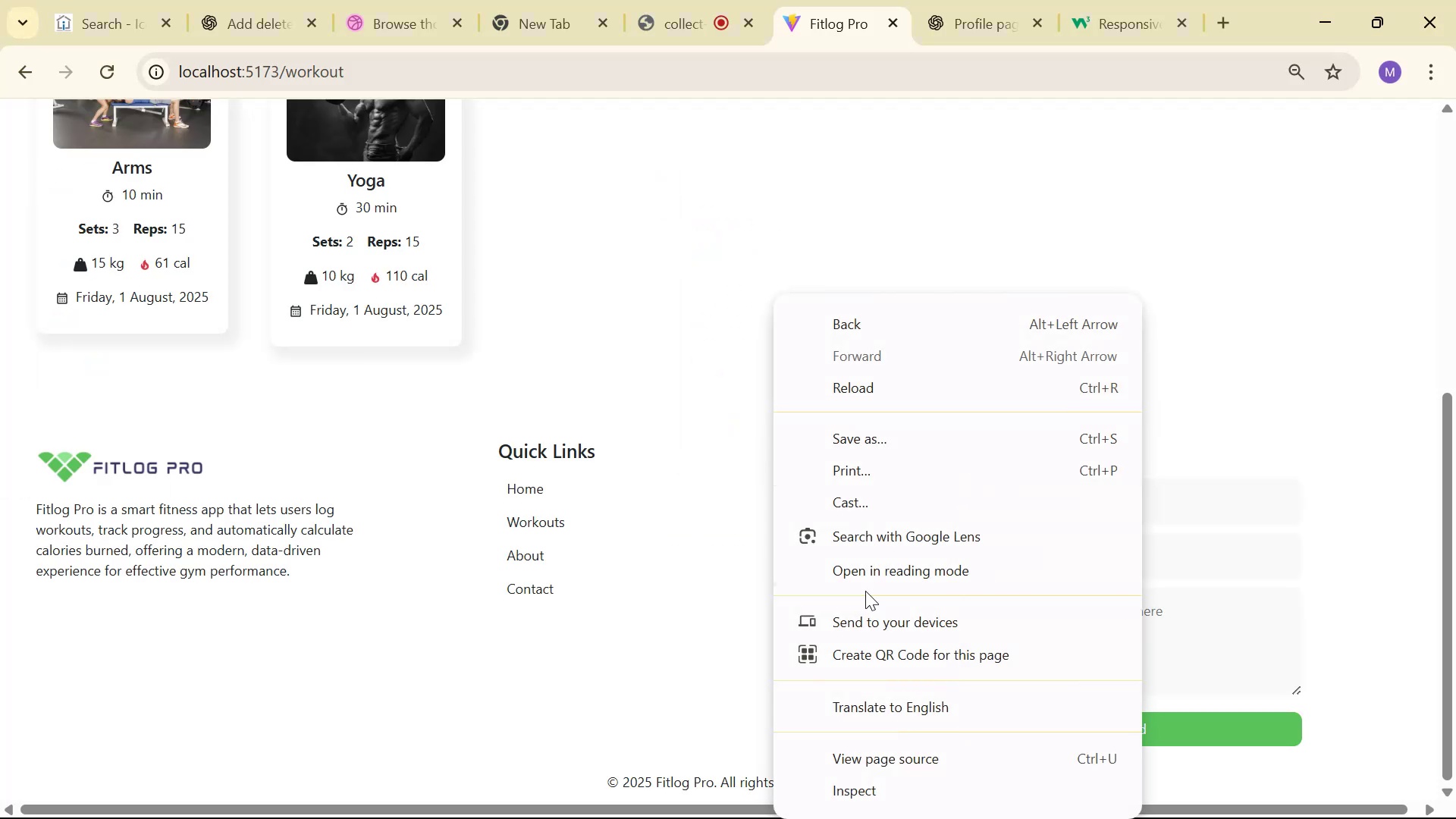 
scroll: coordinate [688, 345], scroll_direction: up, amount: 7.0
 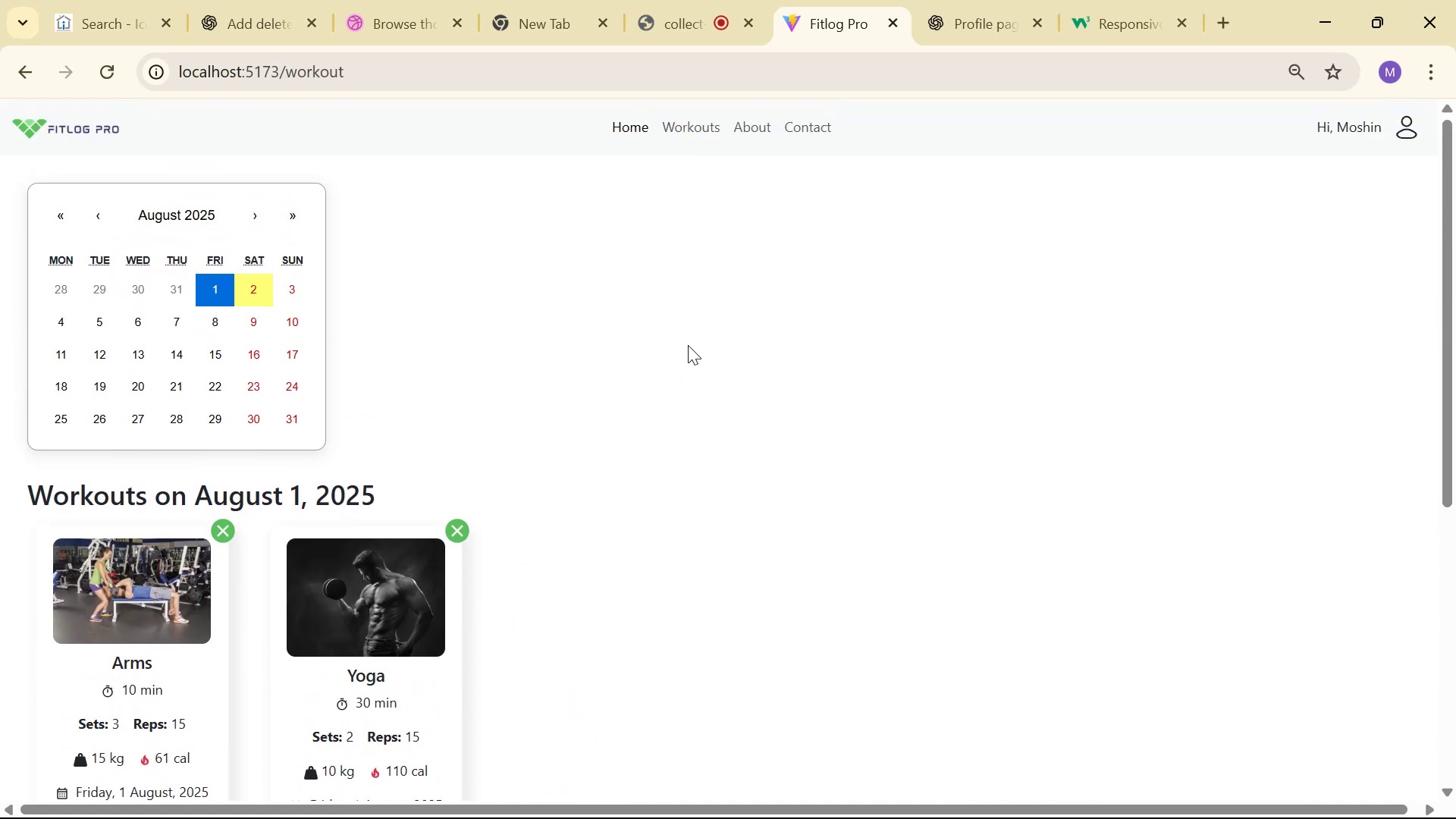 
scroll: coordinate [688, 345], scroll_direction: down, amount: 1.0
 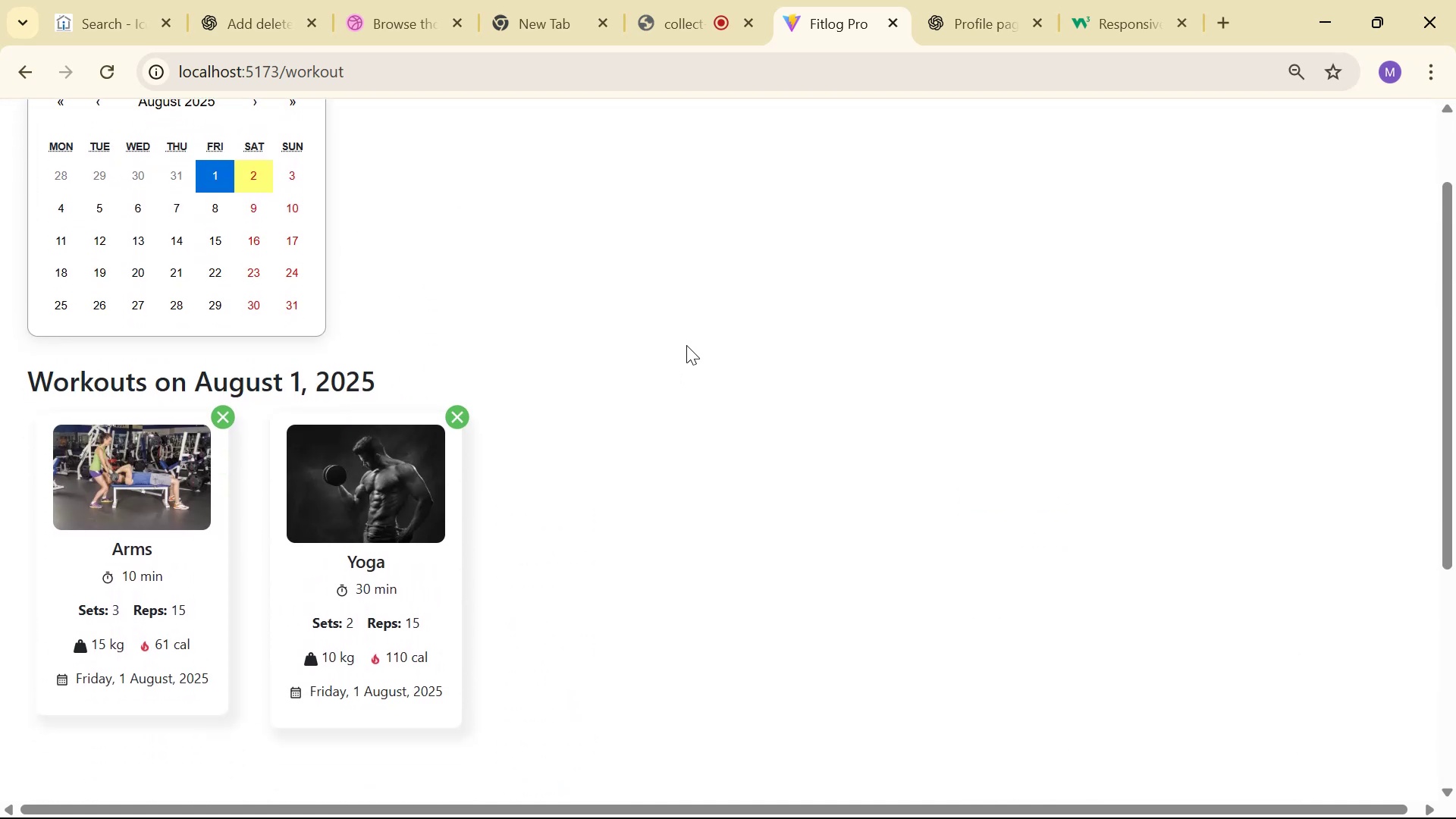 
key(Alt+AltLeft)
 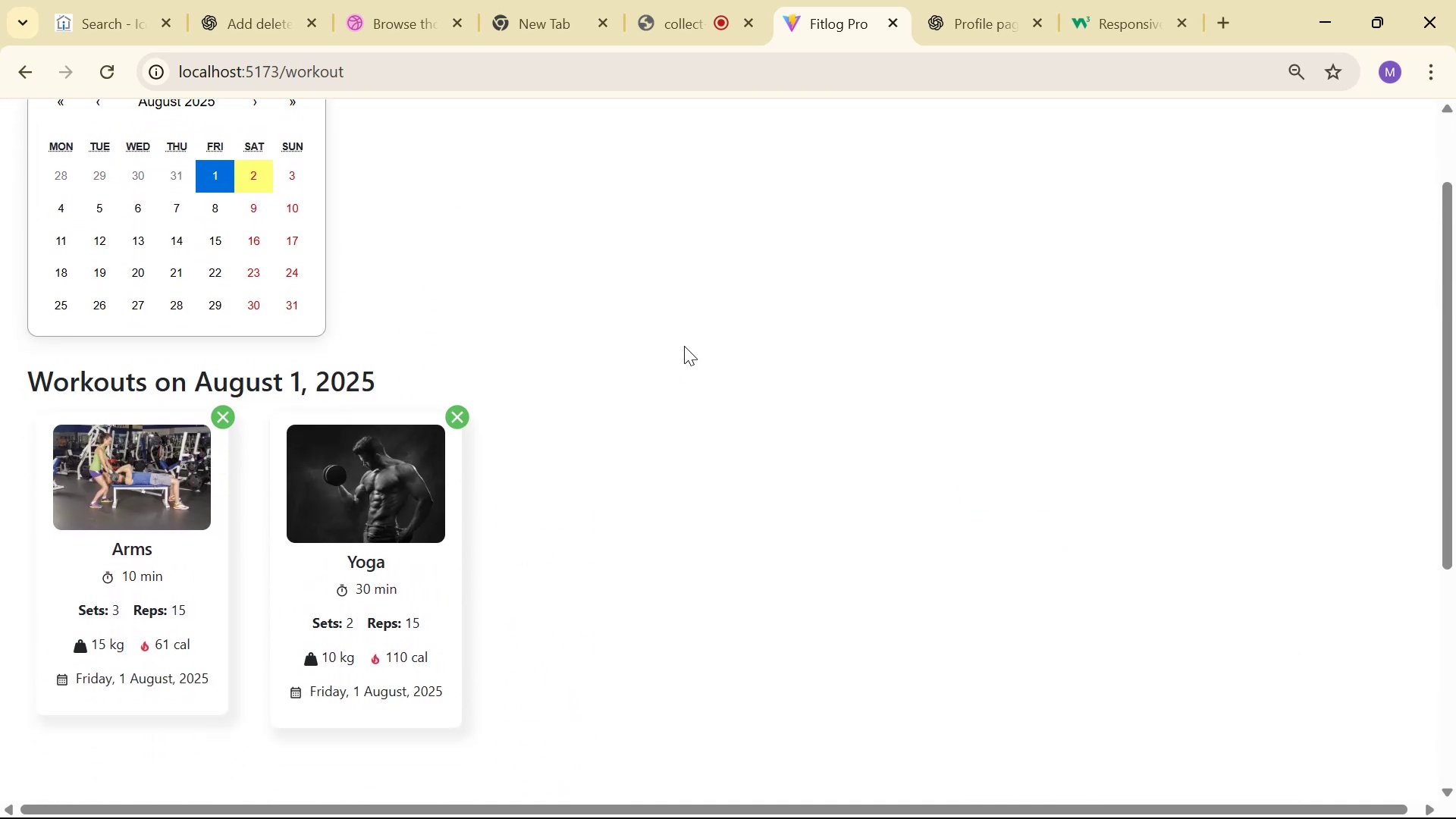 
key(Alt+Tab)
 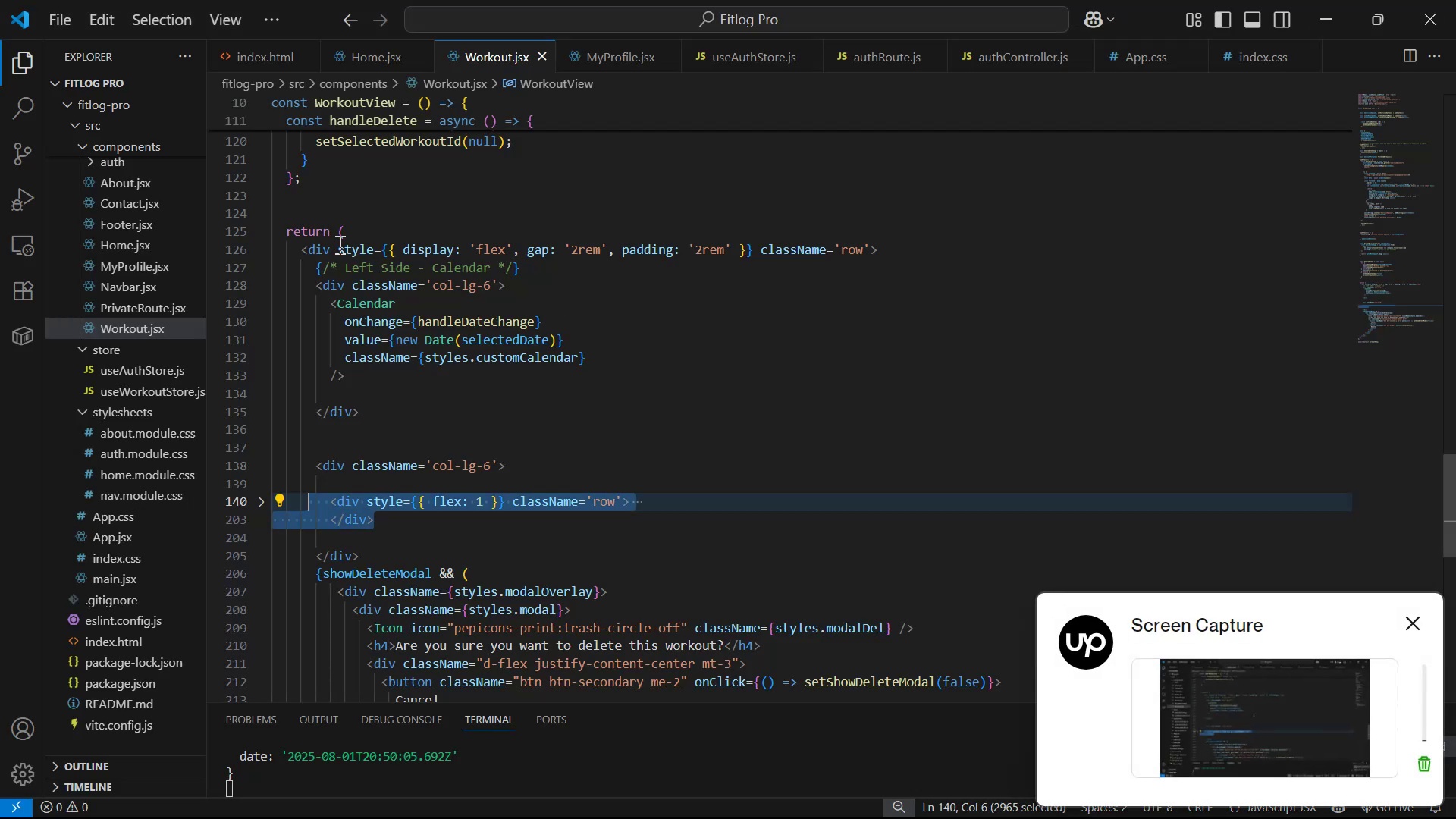 
wait(7.17)
 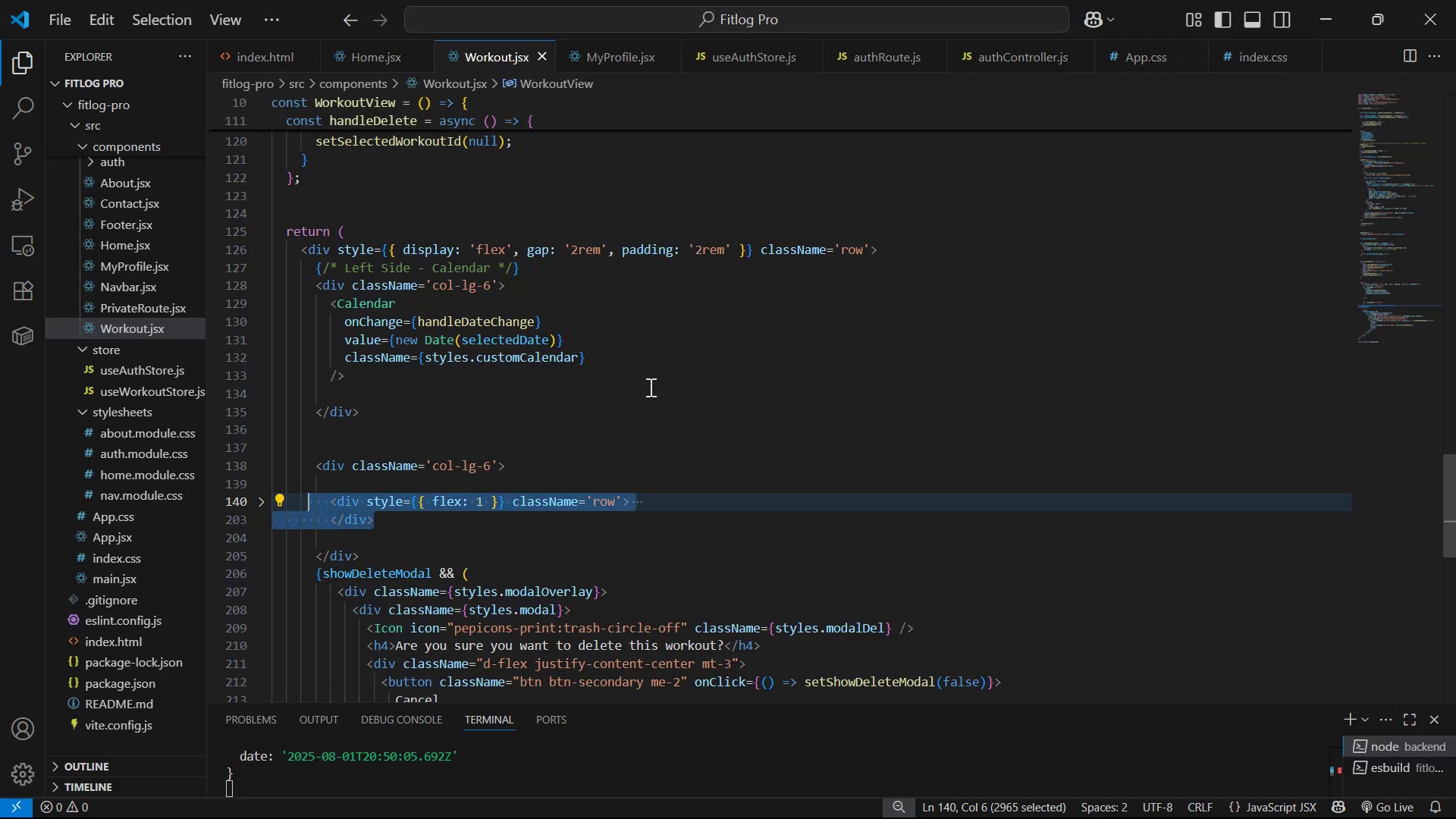 
key(Backspace)
 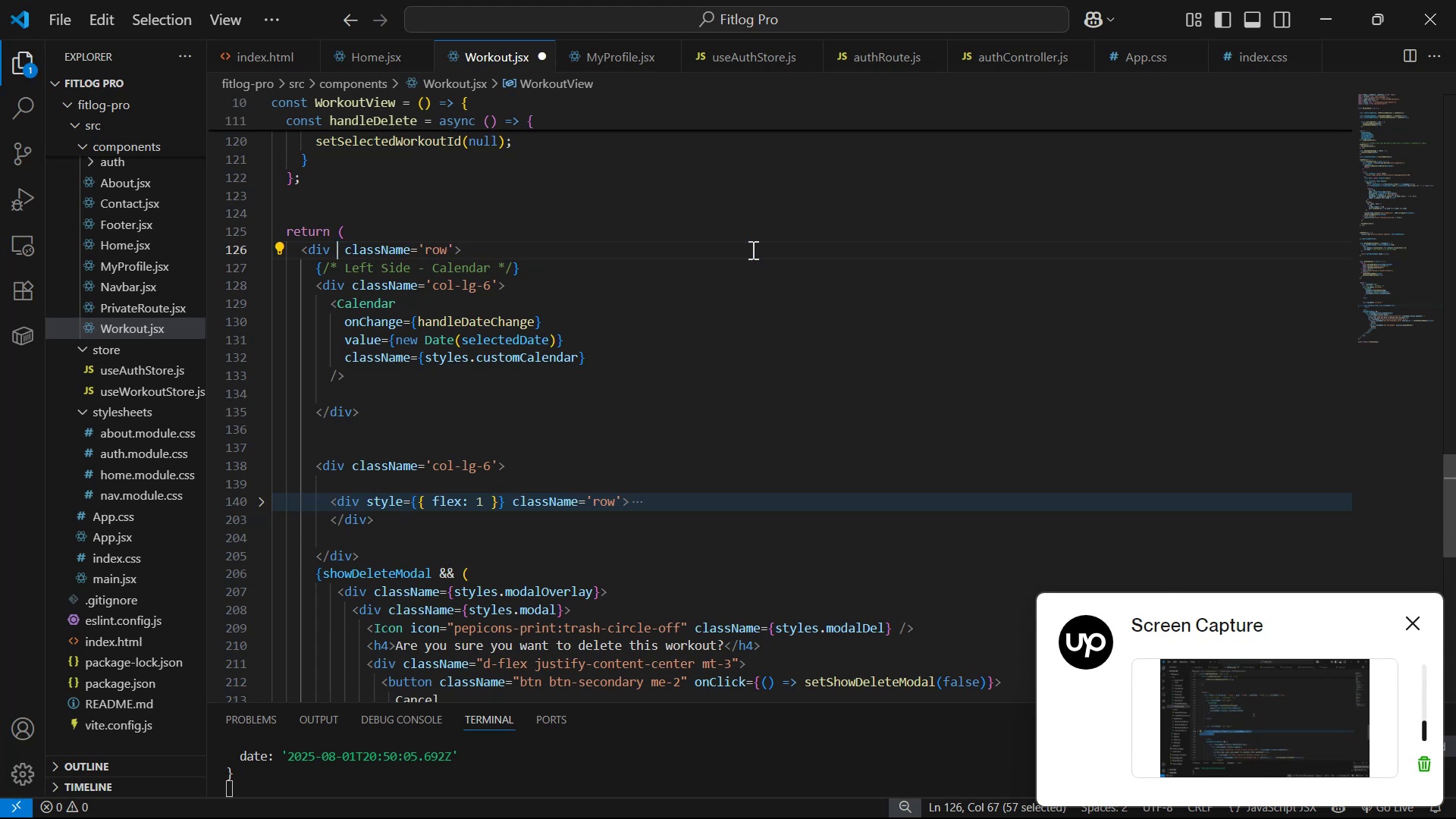 
key(Control+S)
 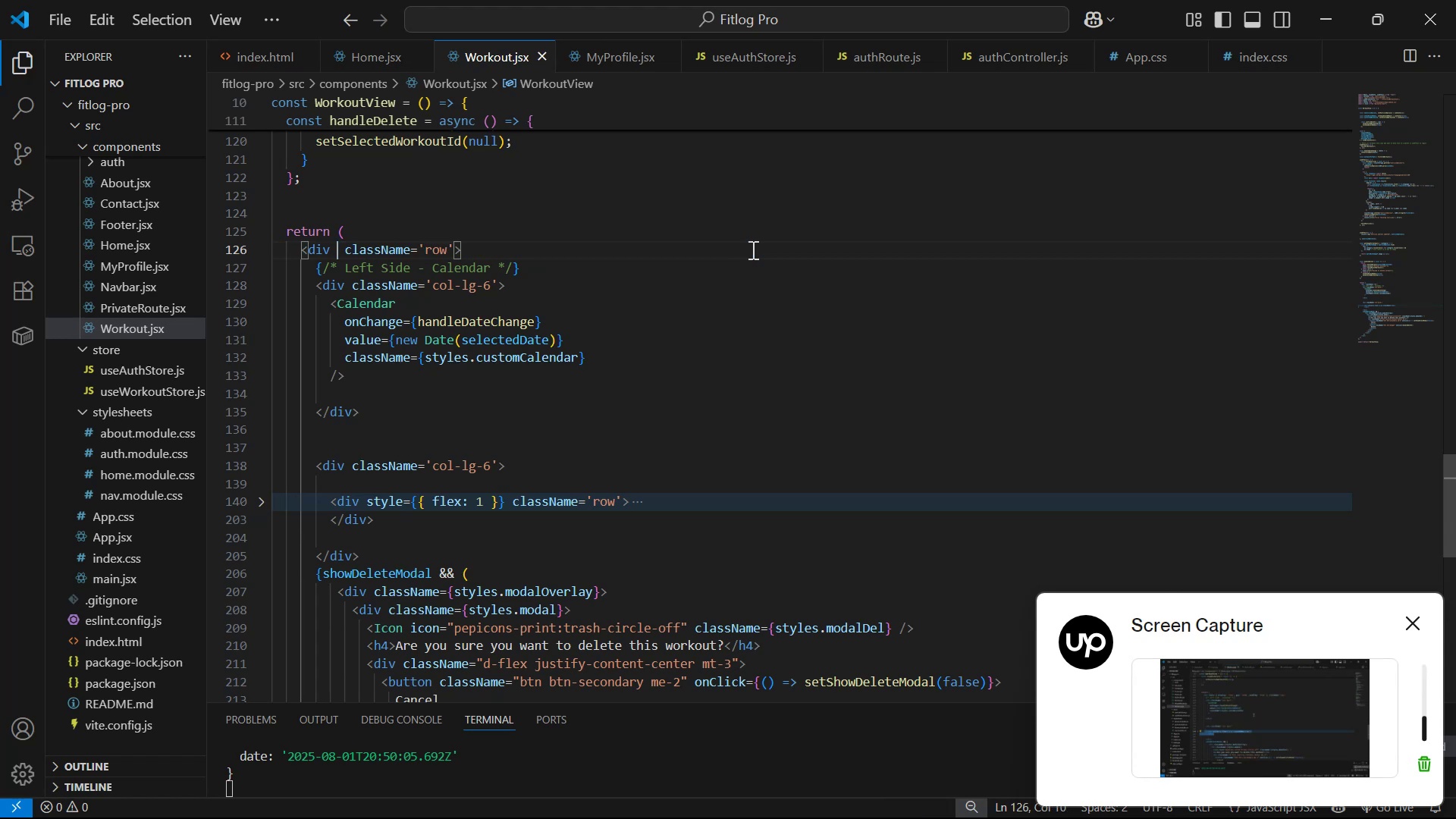 
key(Alt+AltLeft)
 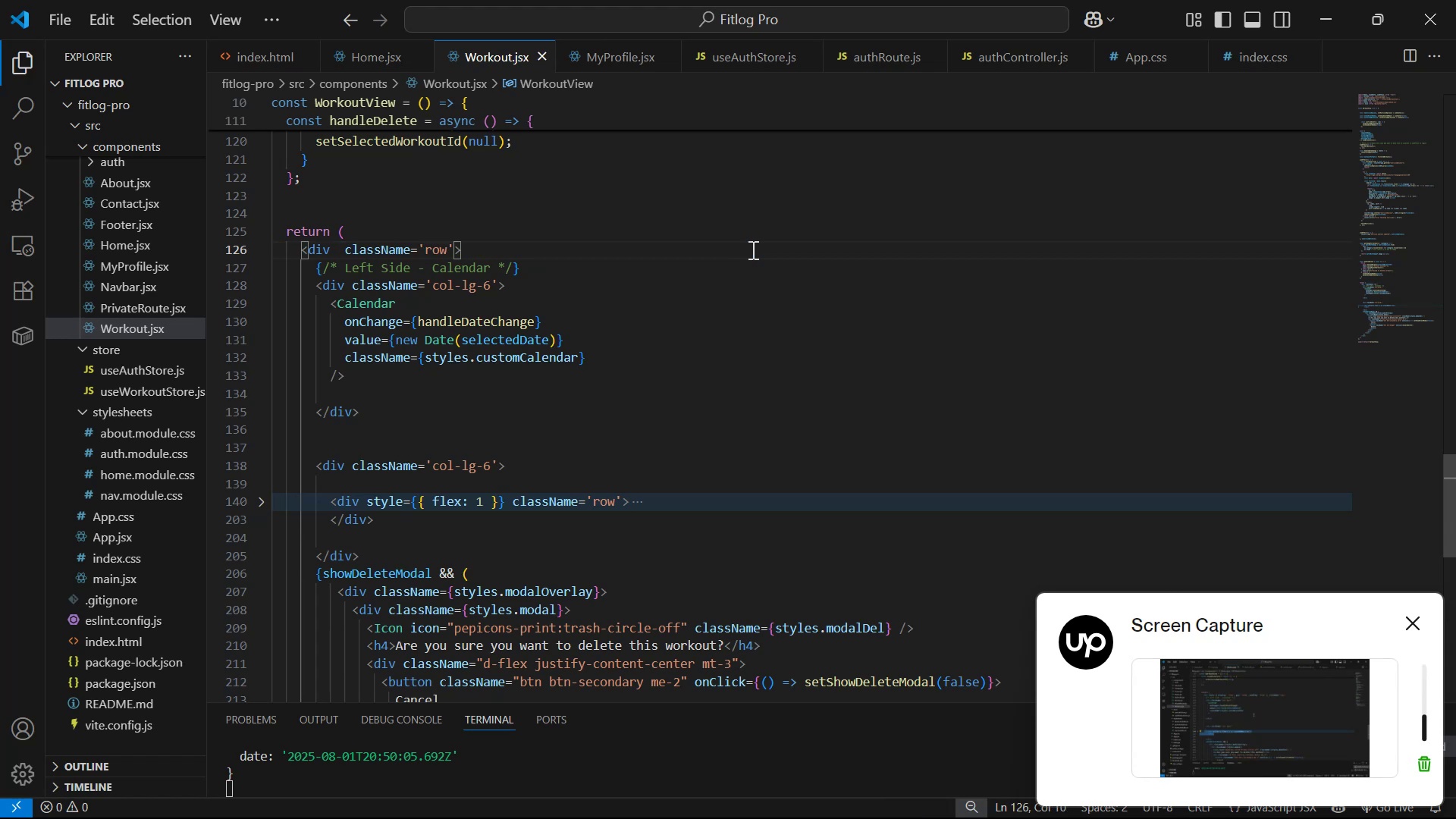 
key(Alt+Tab)
 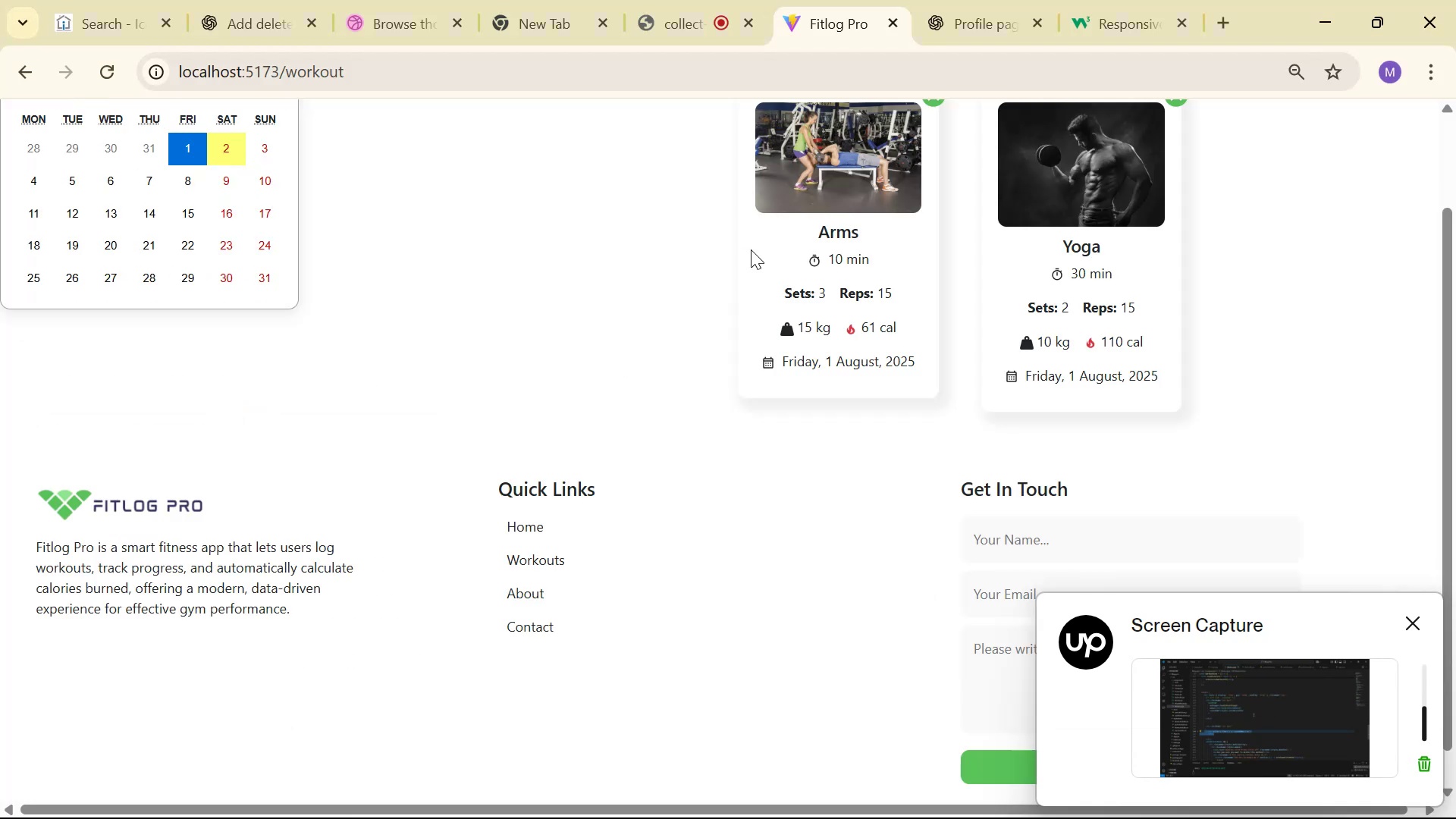 
scroll: coordinate [764, 301], scroll_direction: up, amount: 6.0
 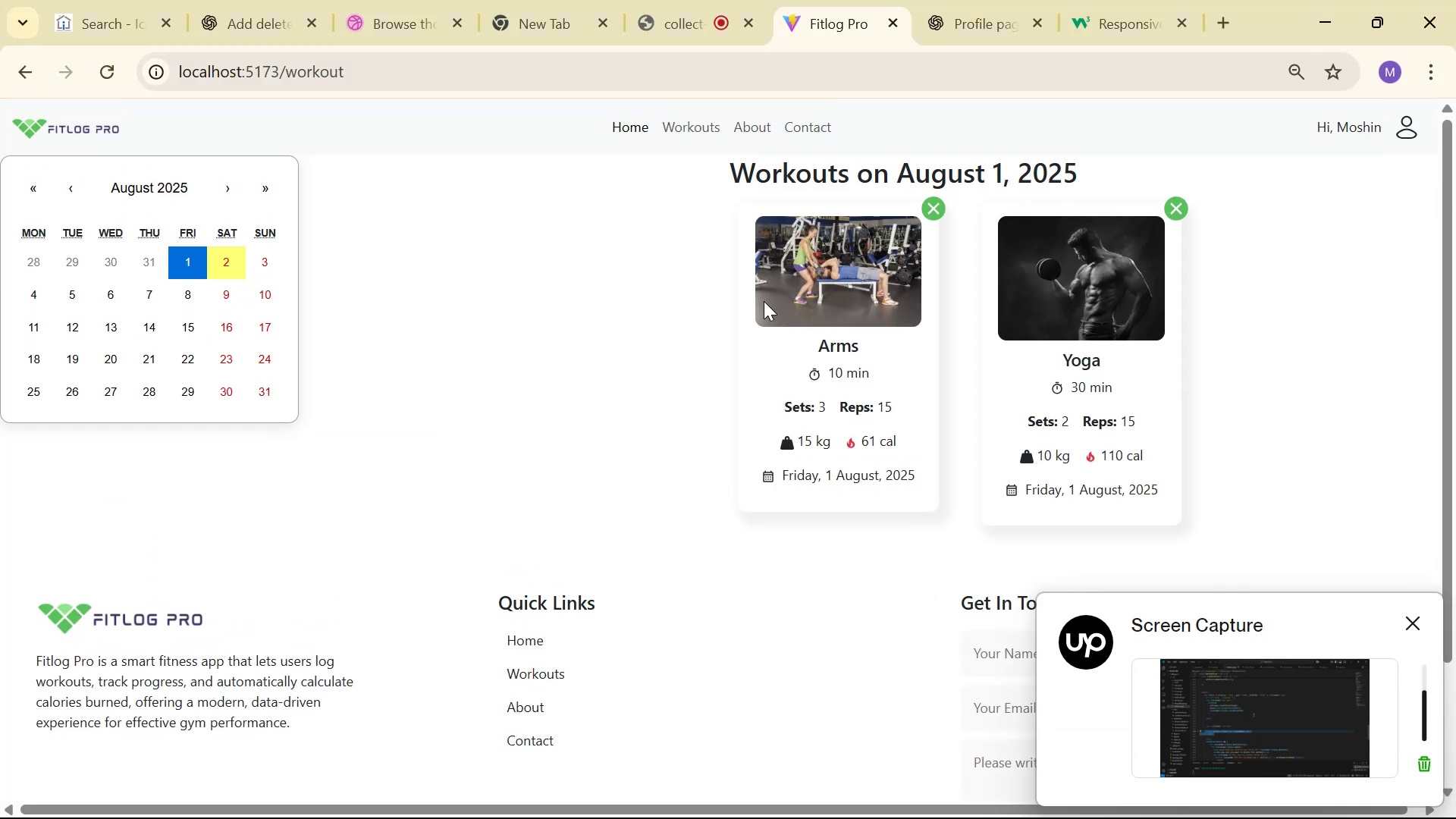 
key(Alt+AltLeft)
 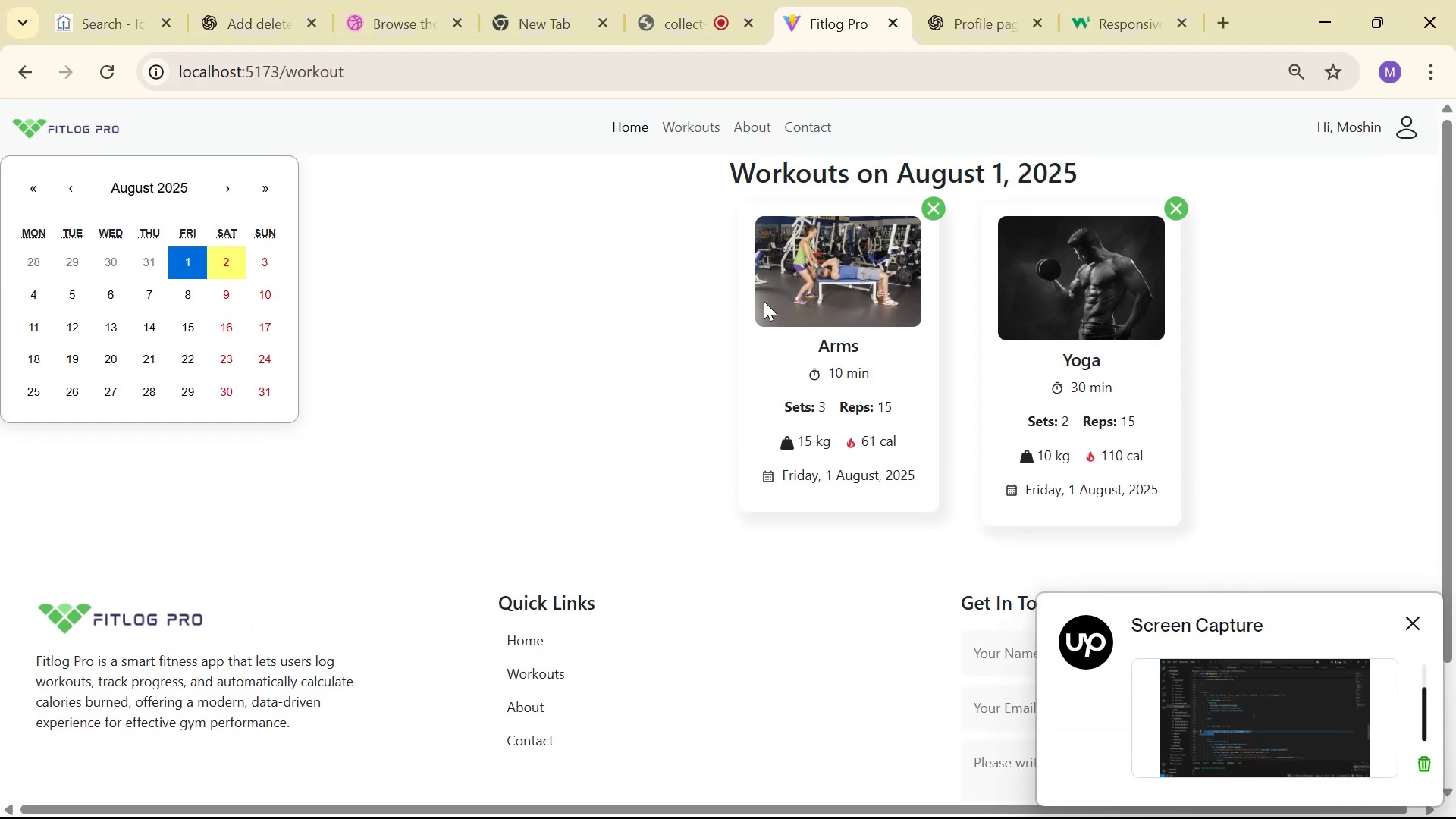 
key(Alt+Tab)
 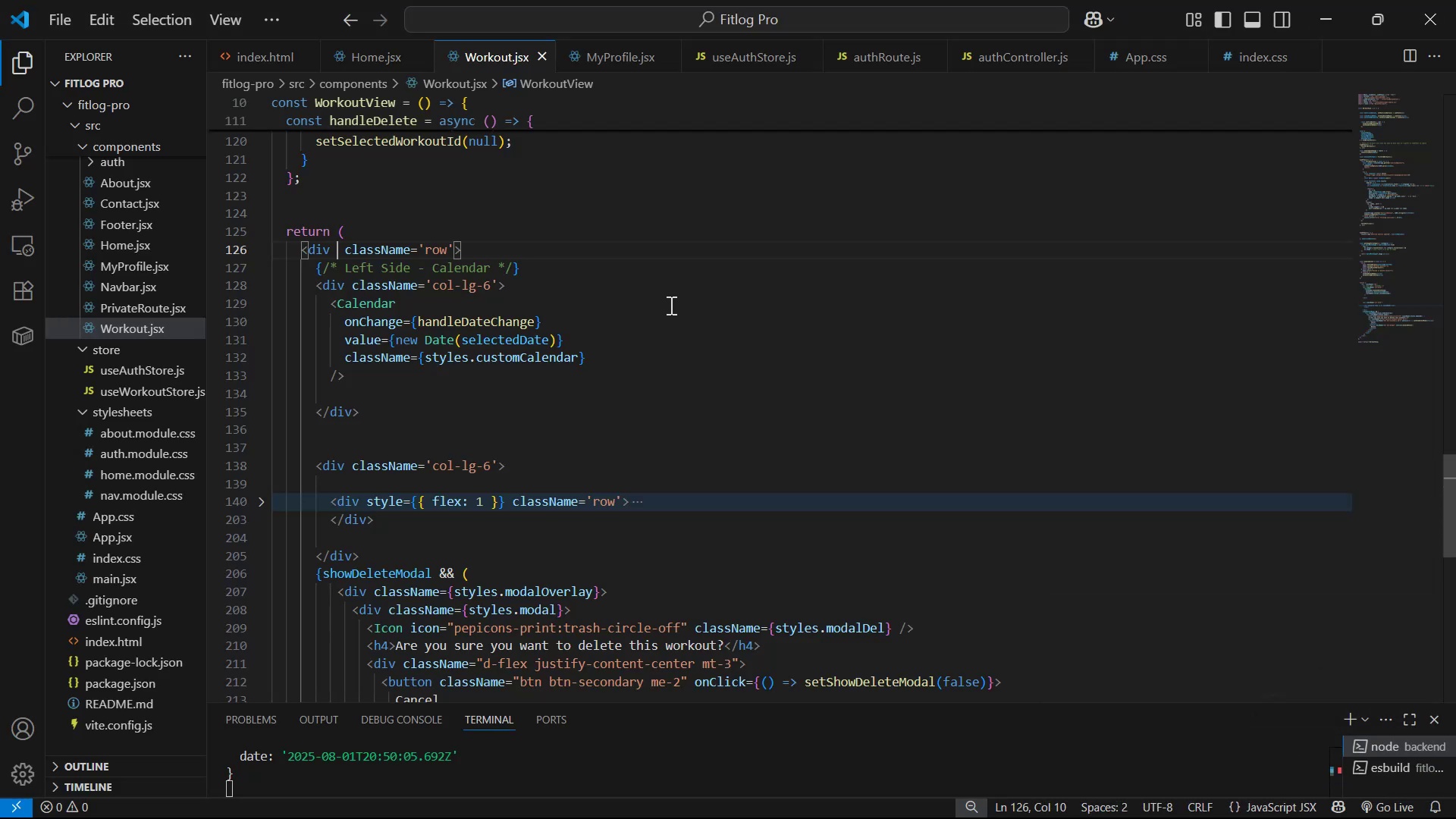 
left_click([670, 305])
 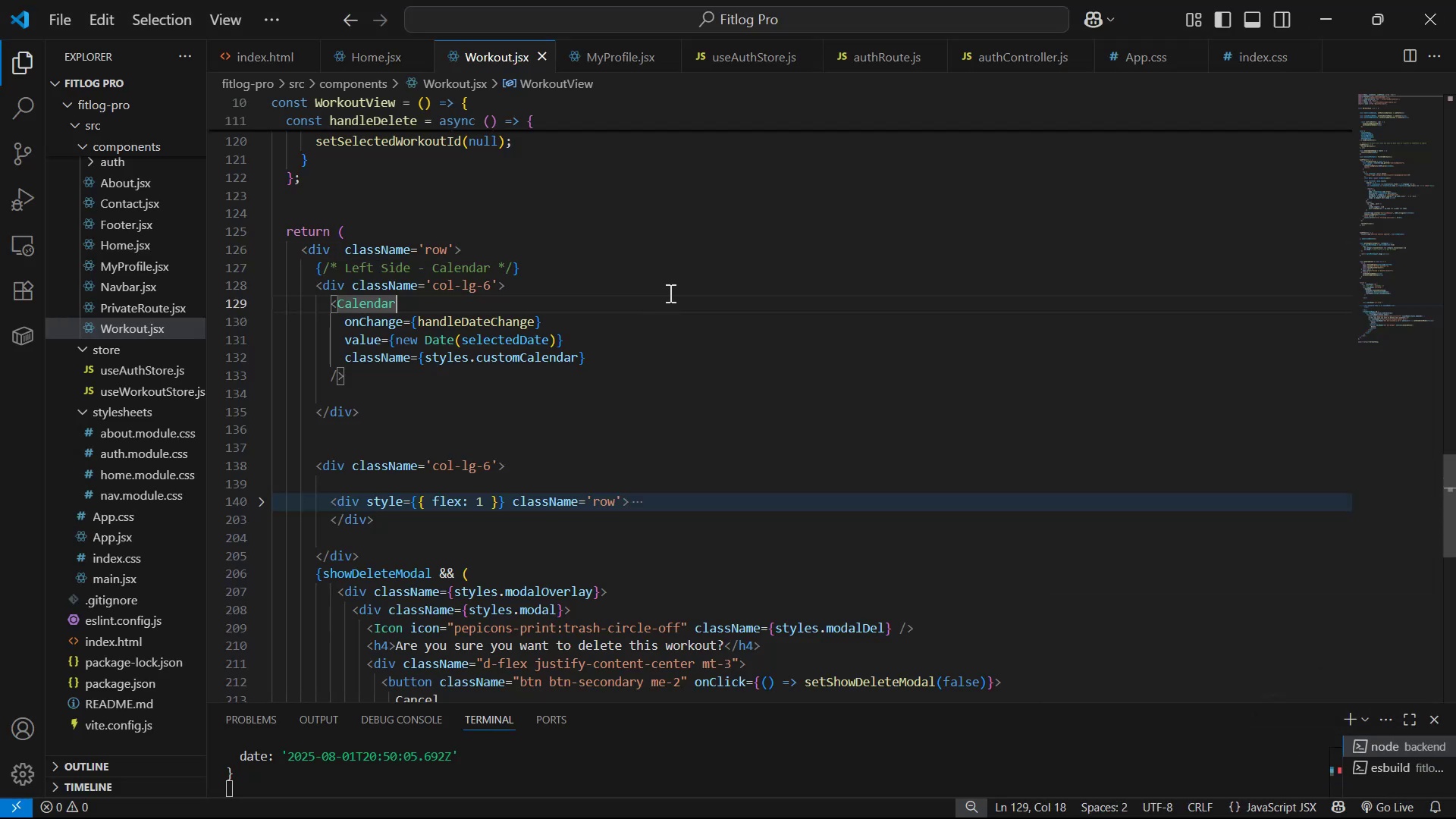 
left_click([669, 291])
 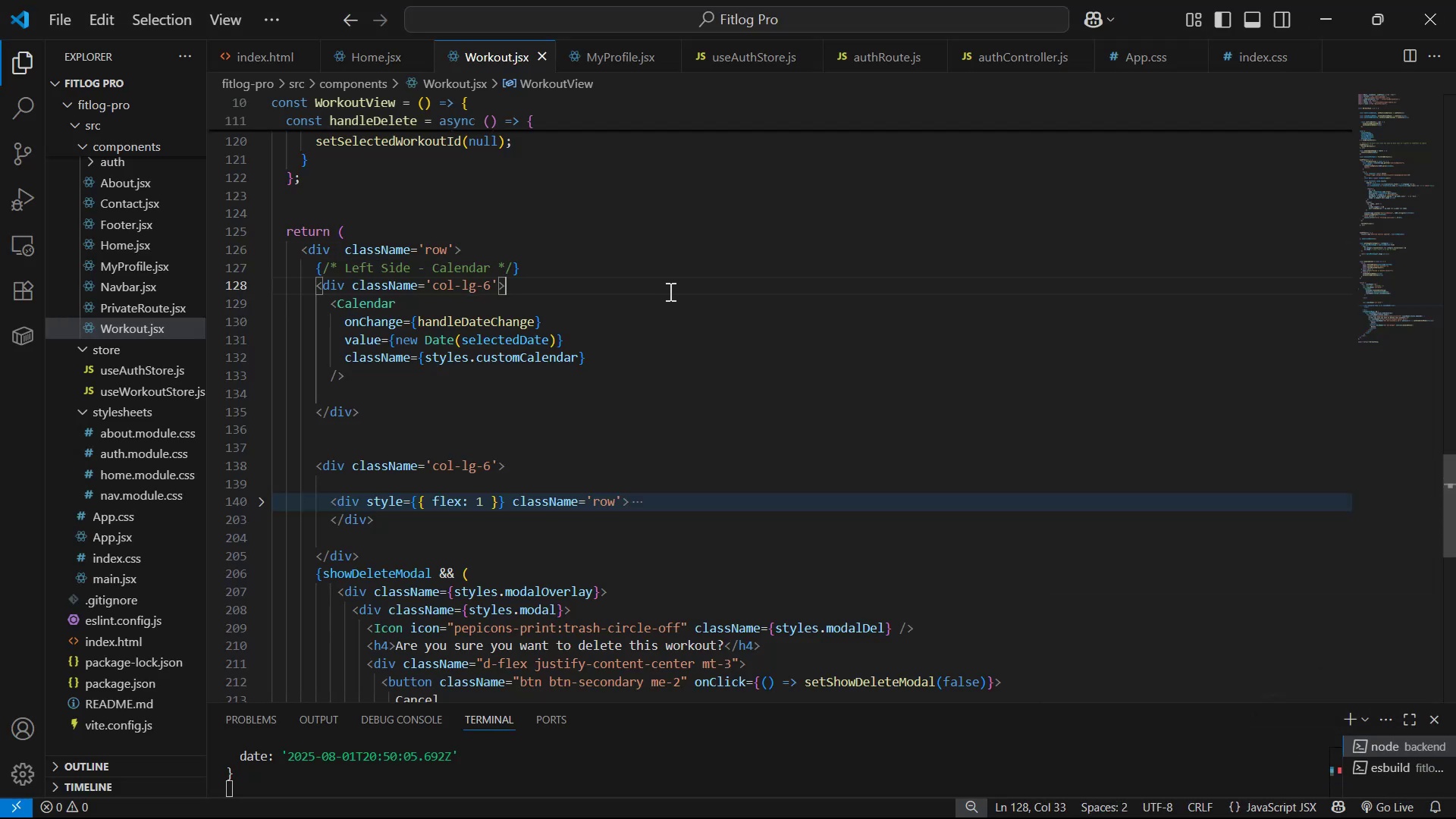 
key(Alt+AltLeft)
 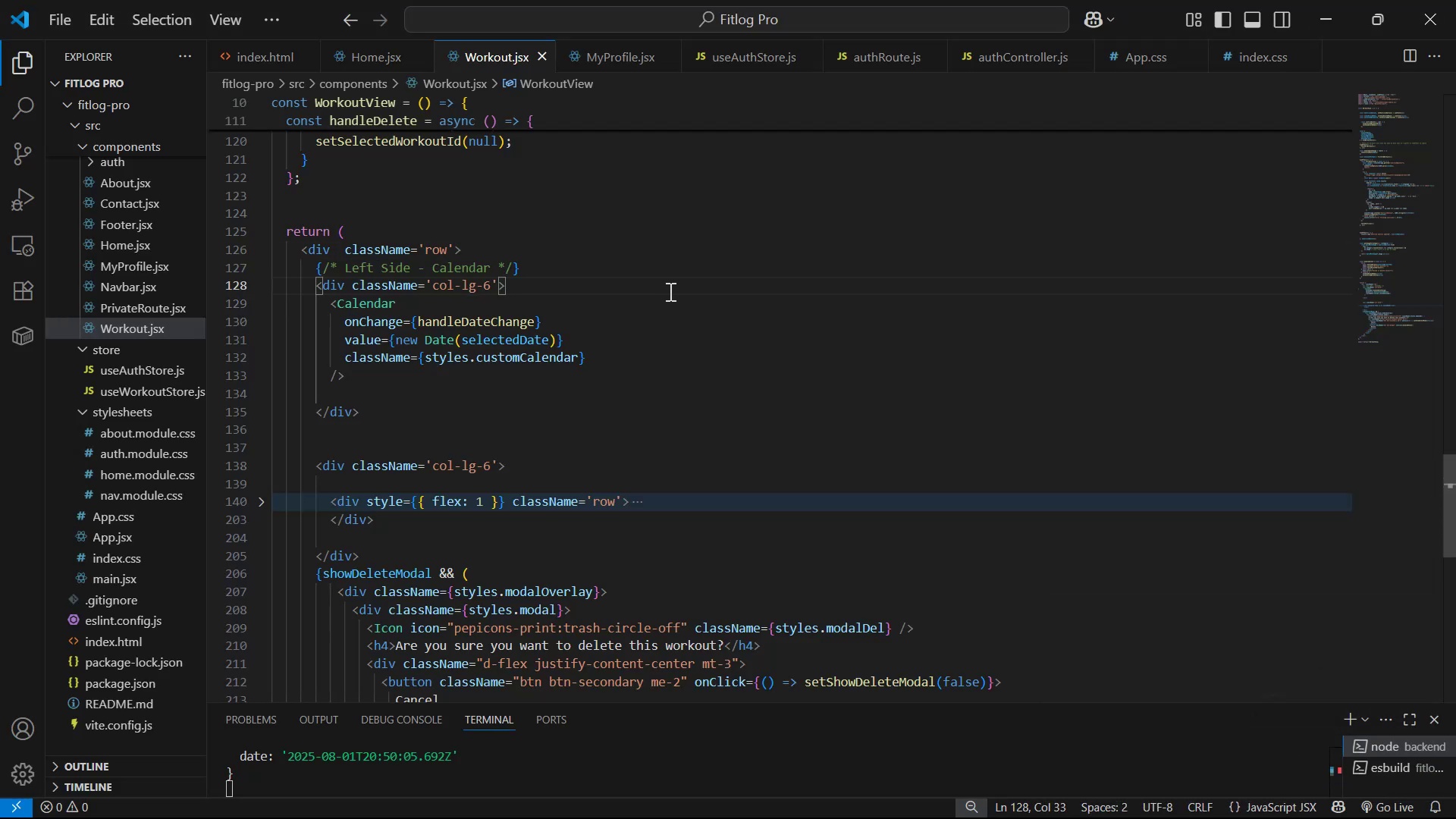 
key(Alt+Tab)
 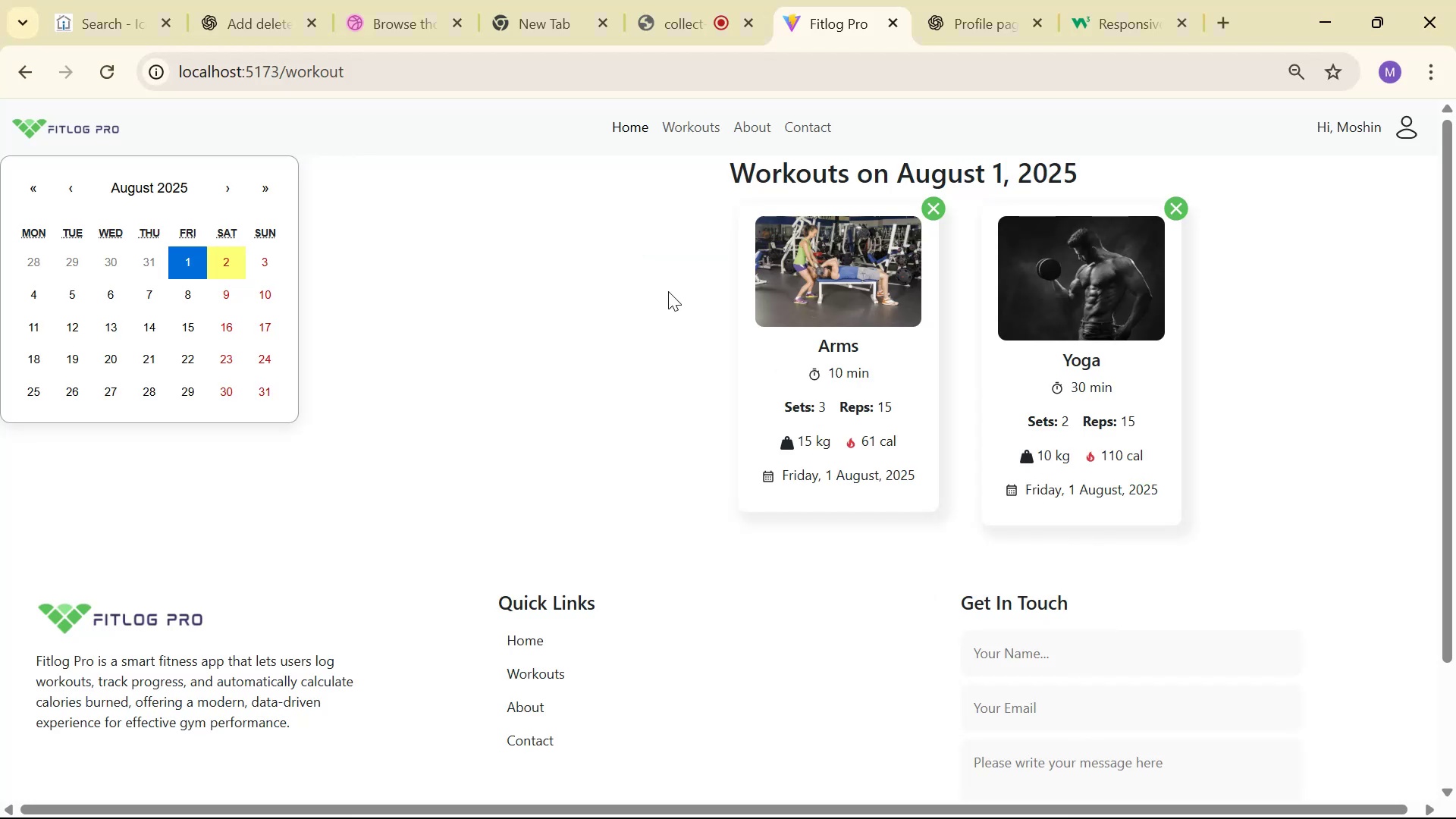 
key(Alt+AltLeft)
 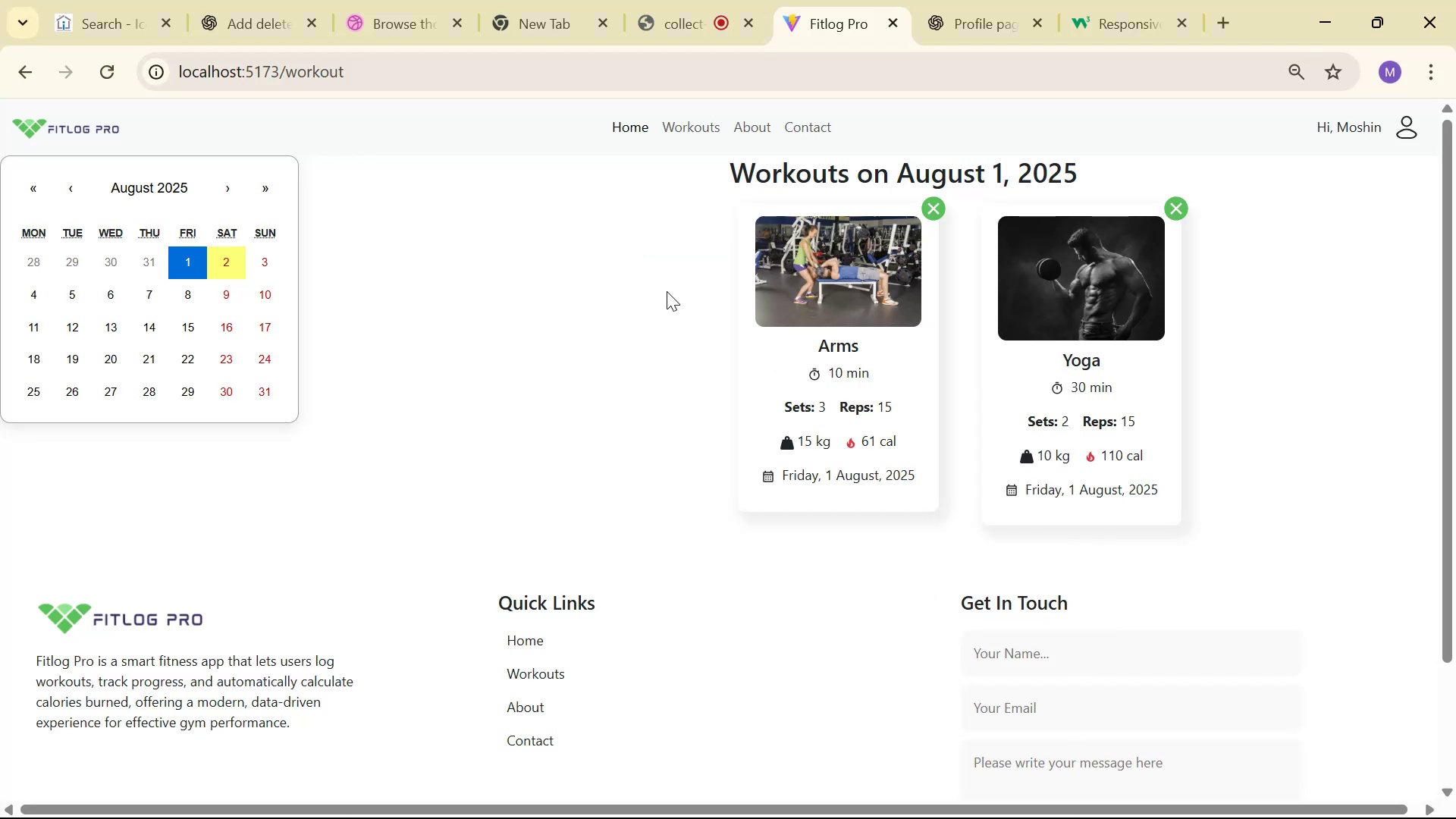 
key(Alt+Tab)
 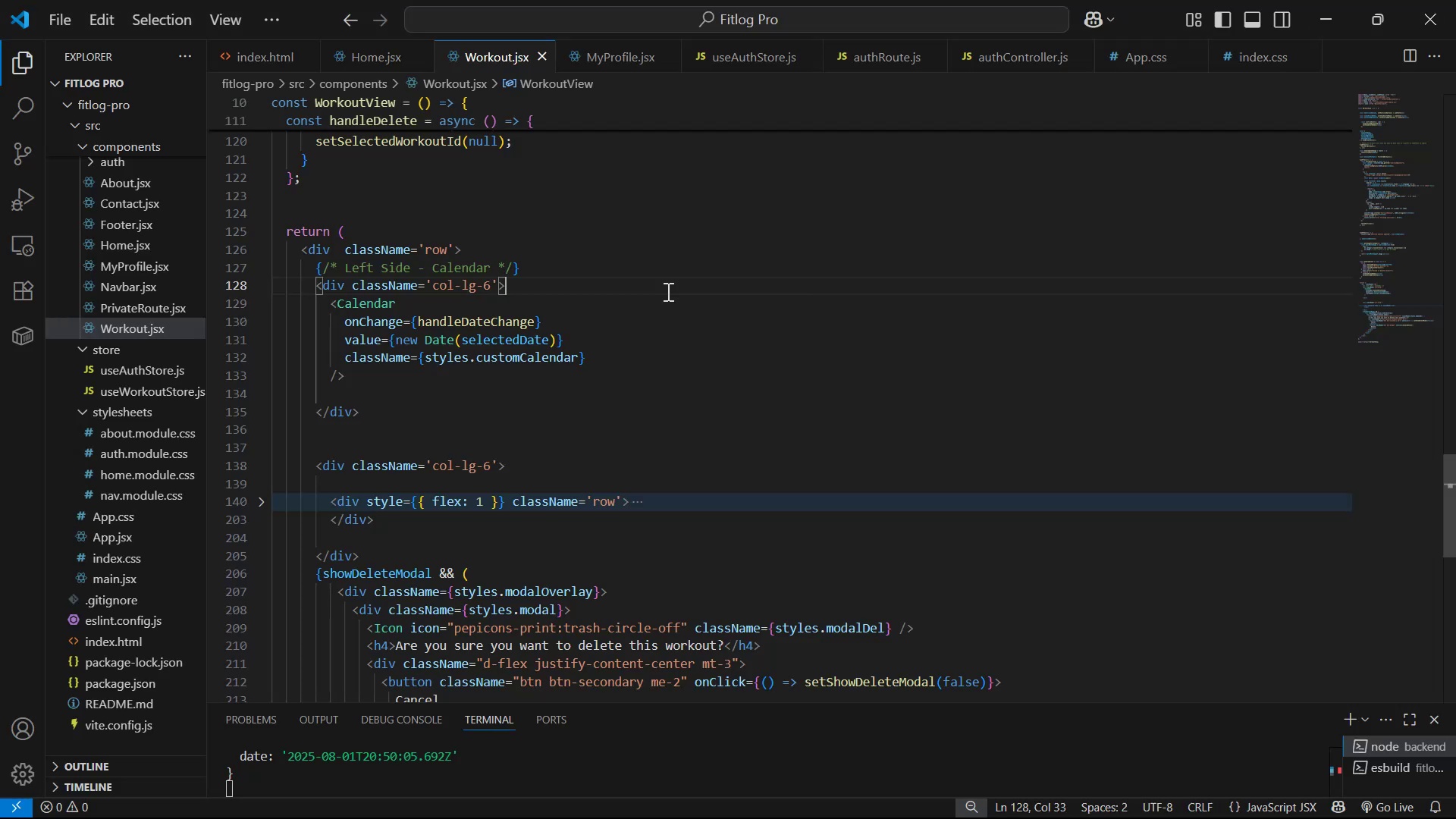 
key(Alt+AltLeft)
 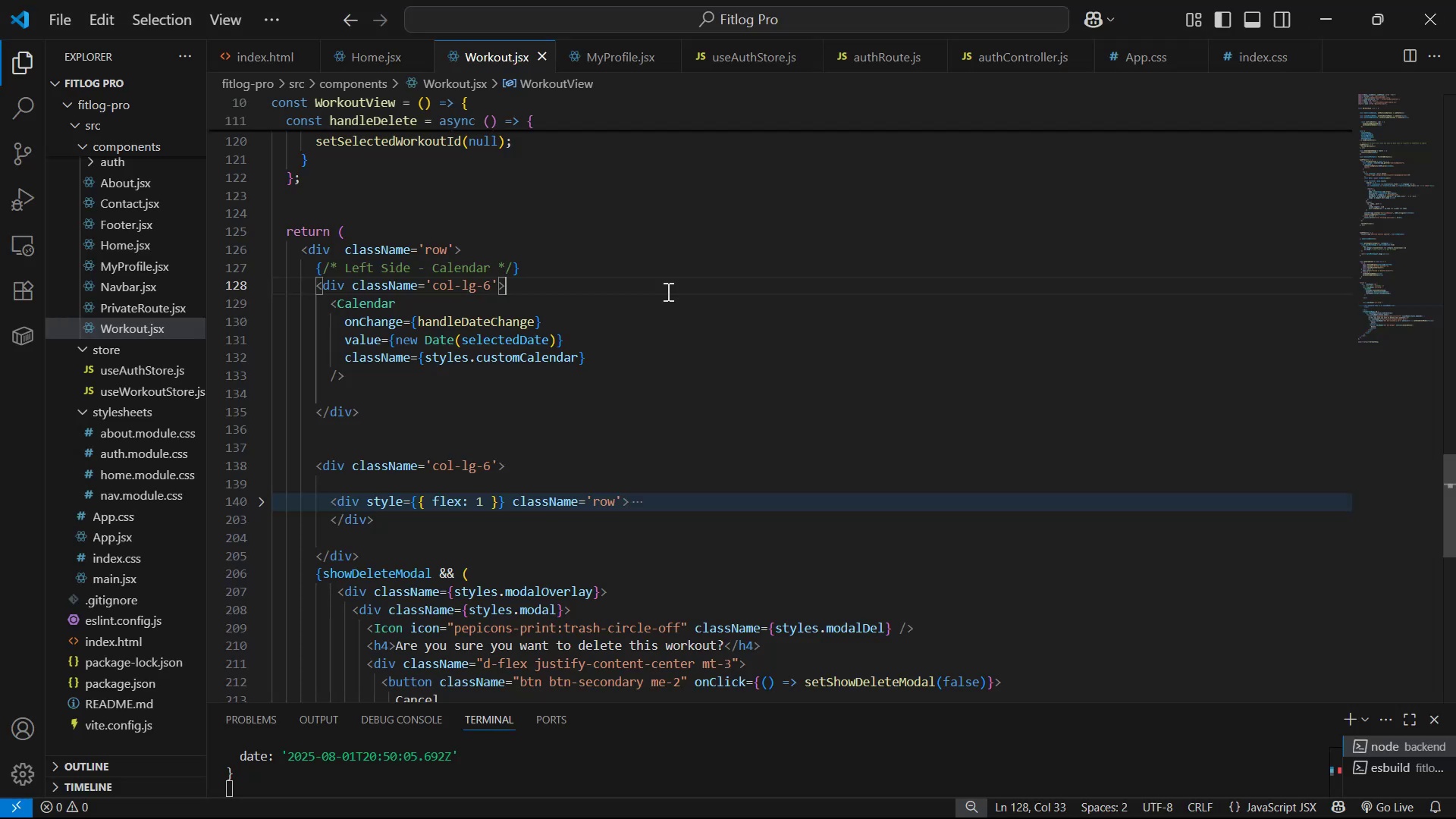 
key(Alt+Tab)
 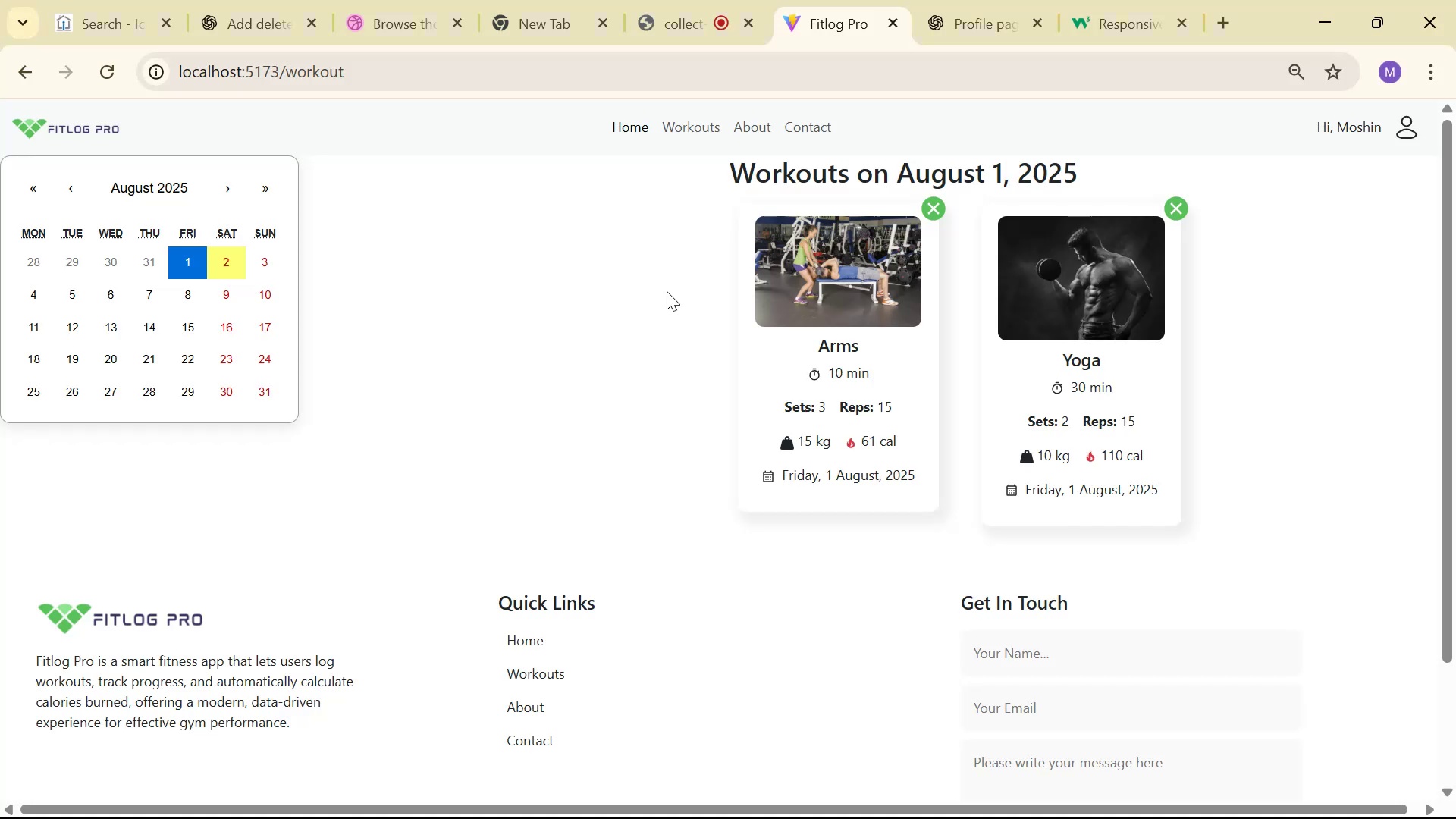 
key(Alt+AltLeft)
 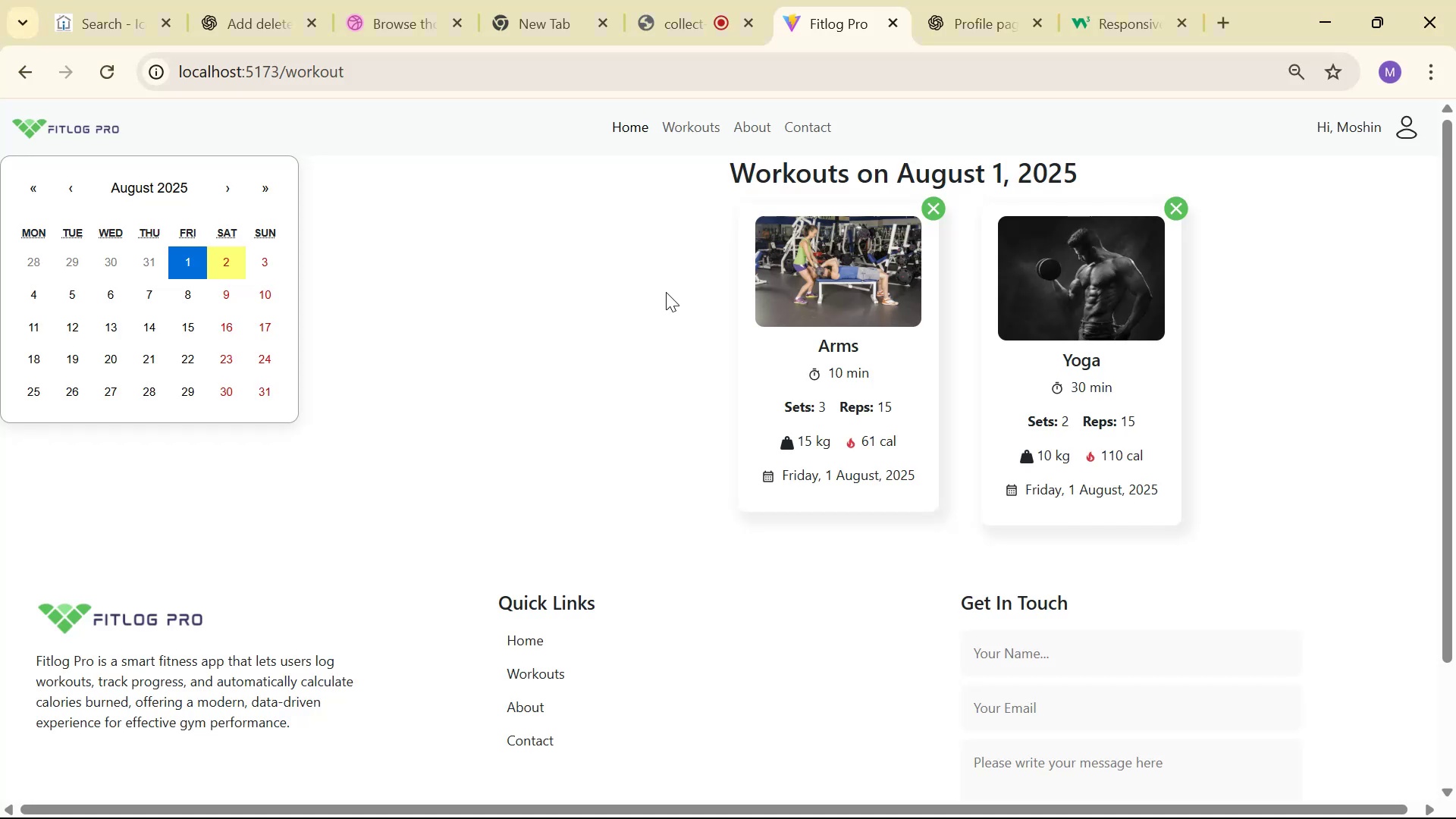 
key(Alt+Tab)
 